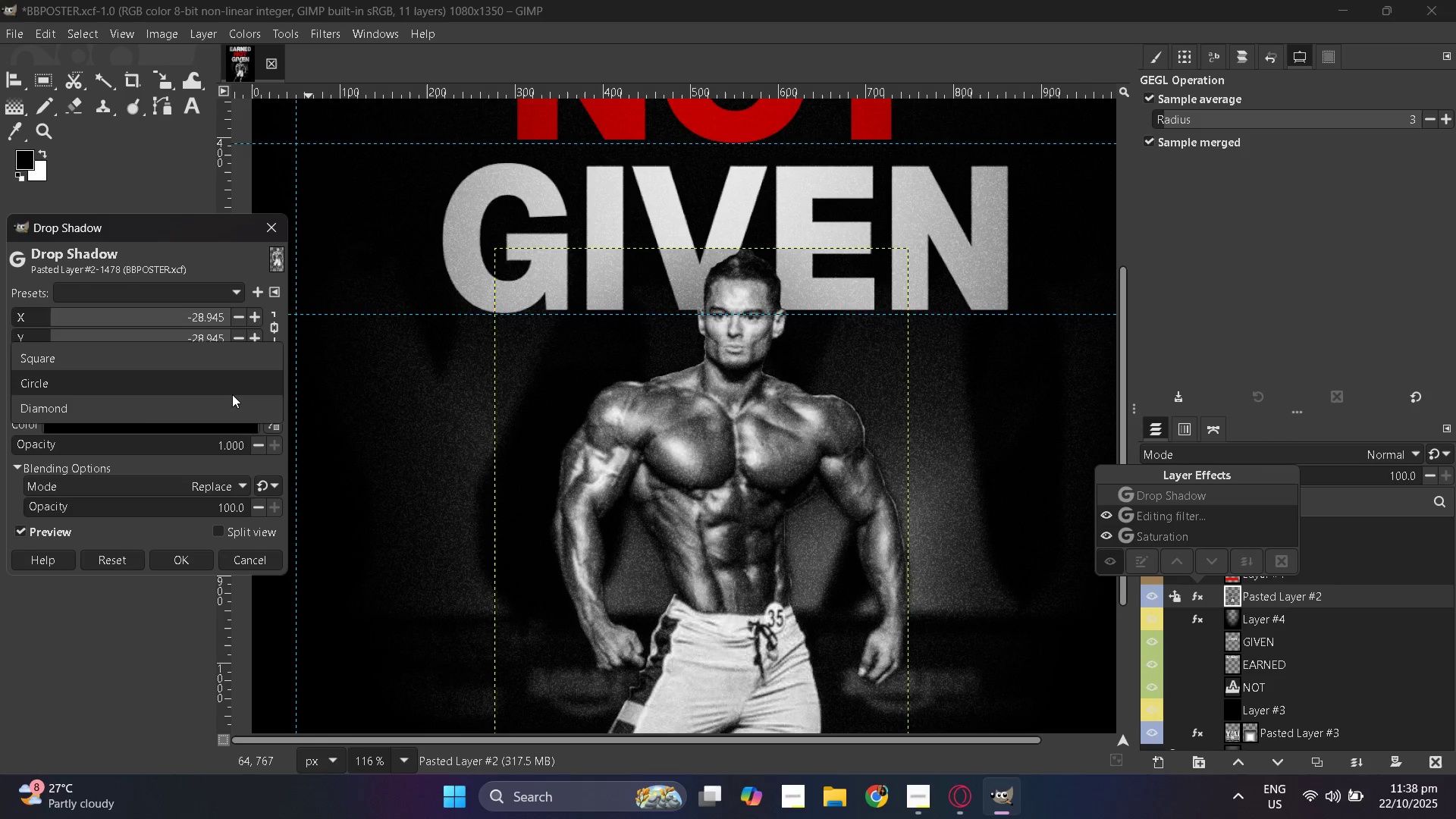 
left_click([229, 402])
 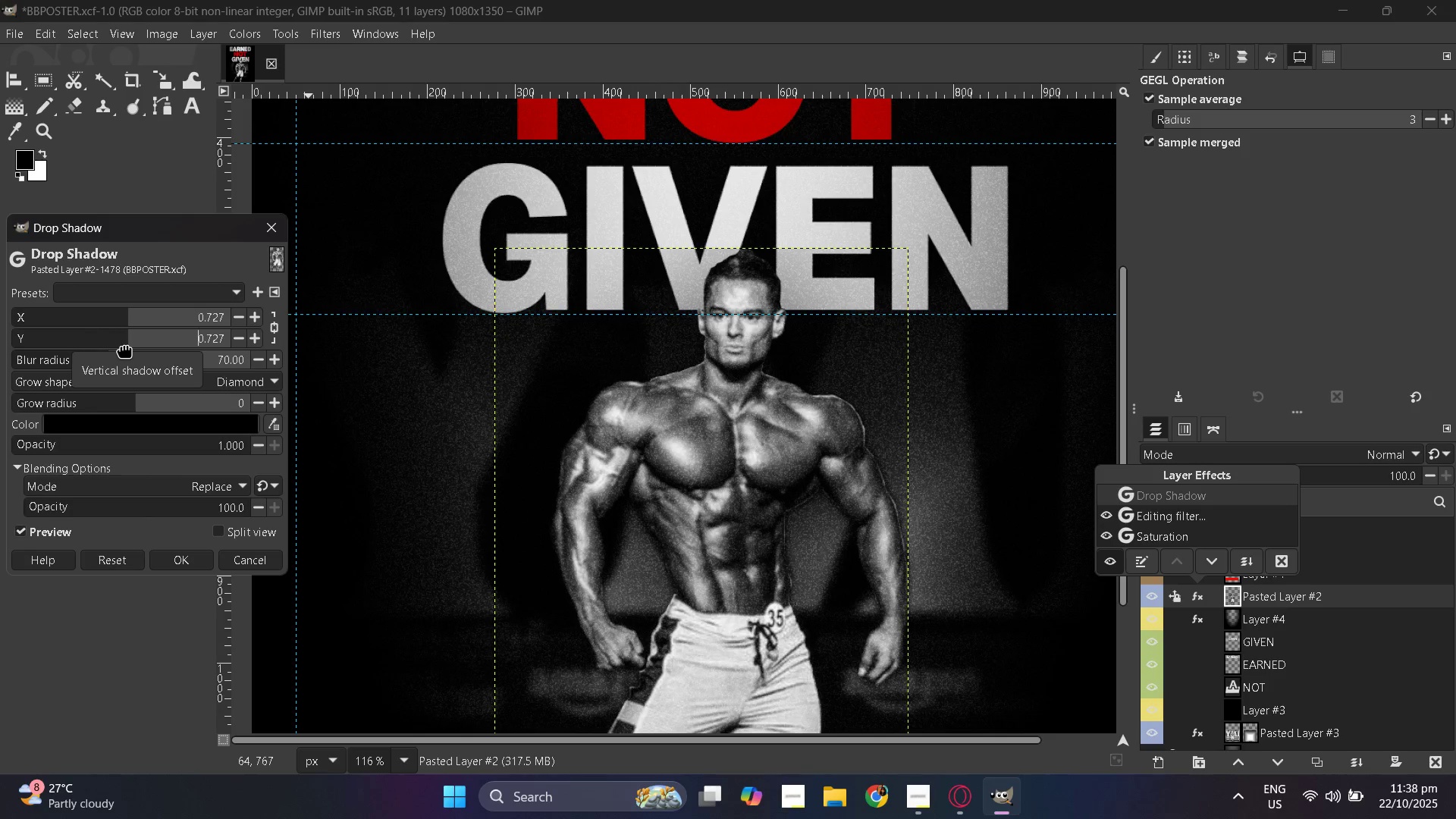 
wait(14.88)
 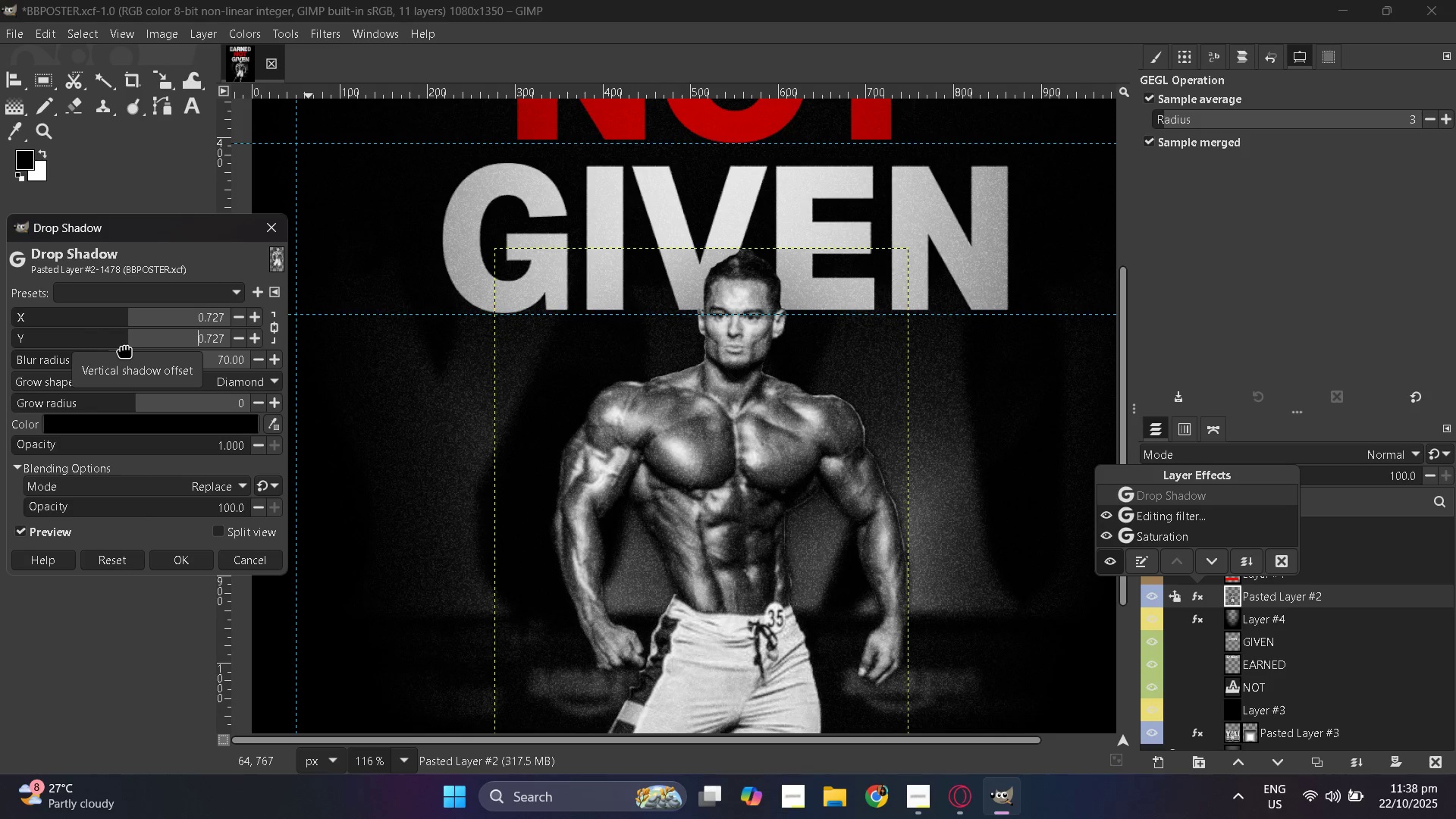 
mouse_move([132, 341])
 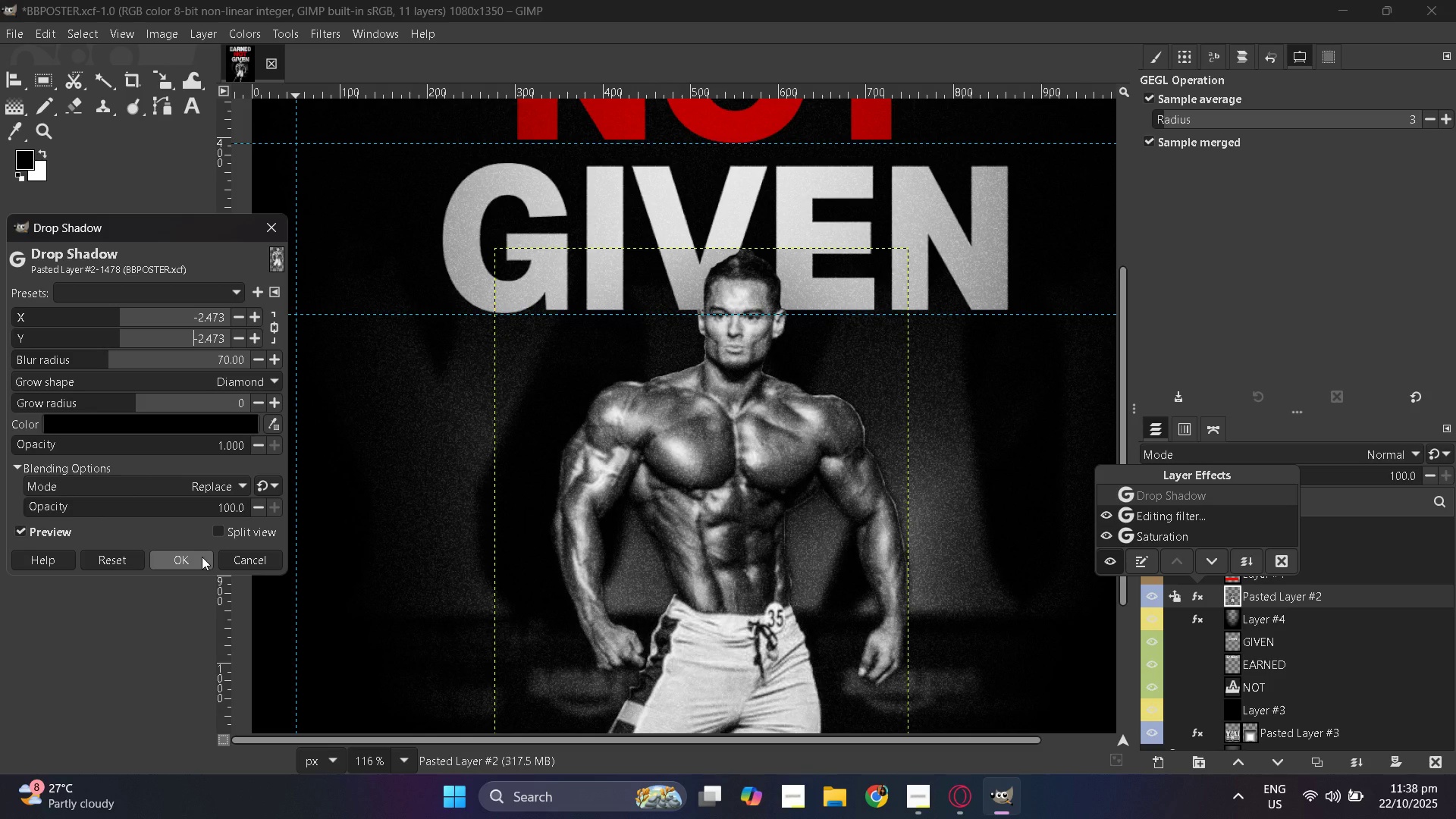 
left_click([202, 557])
 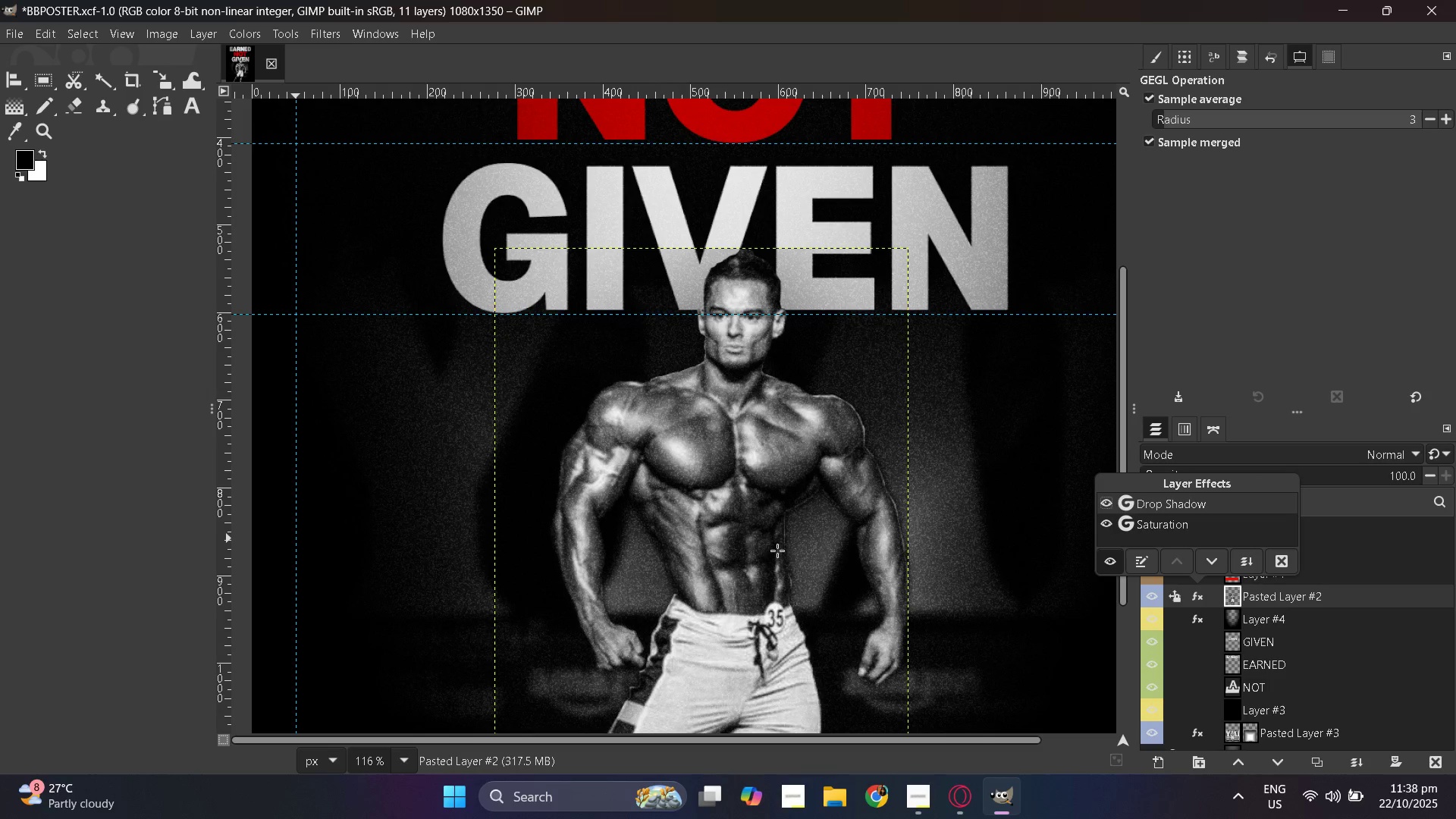 
hold_key(key=ControlLeft, duration=1.25)
scroll: coordinate [701, 438], scroll_direction: down, amount: 6.0
 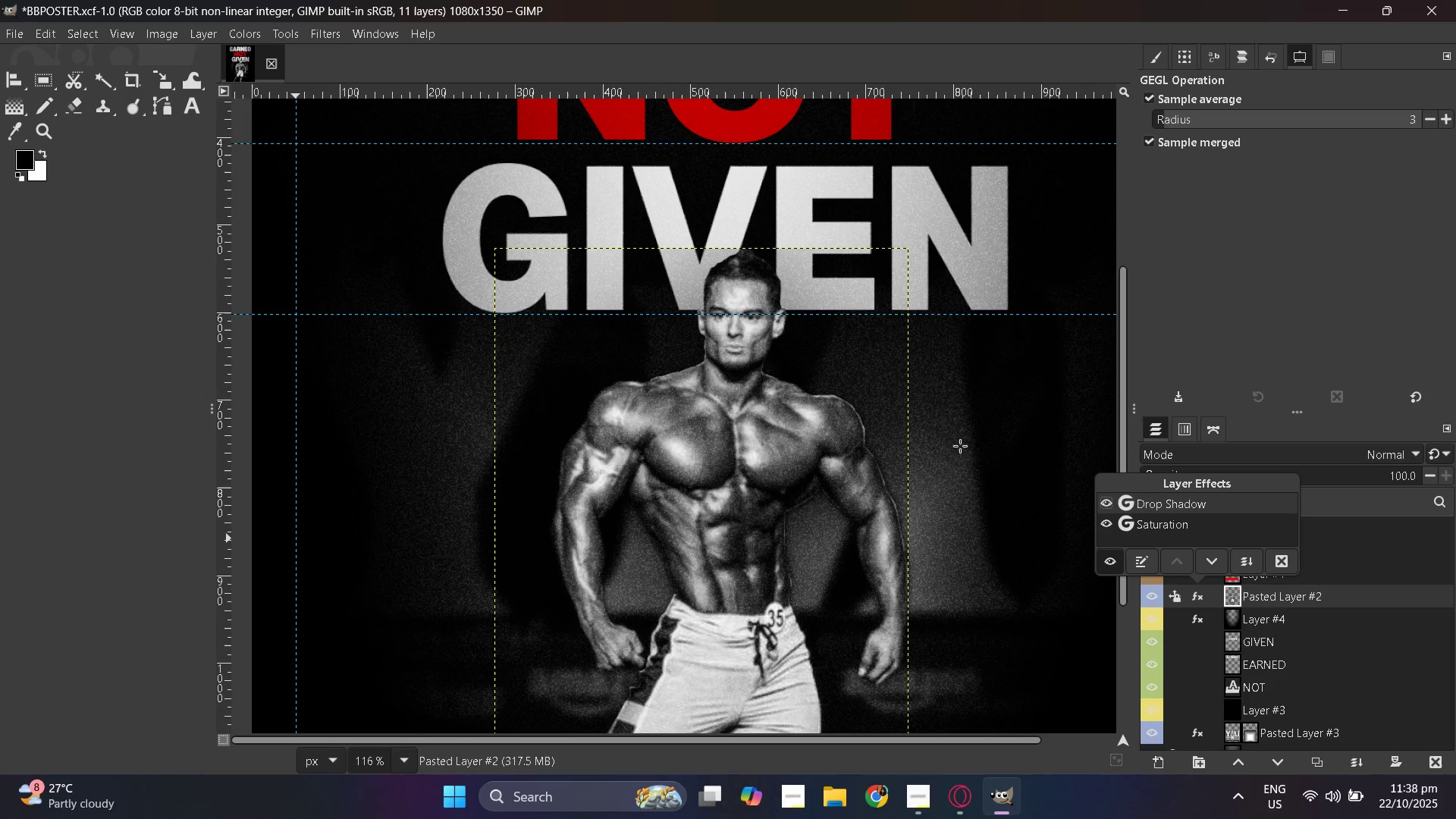 
key(Control+ControlLeft)
 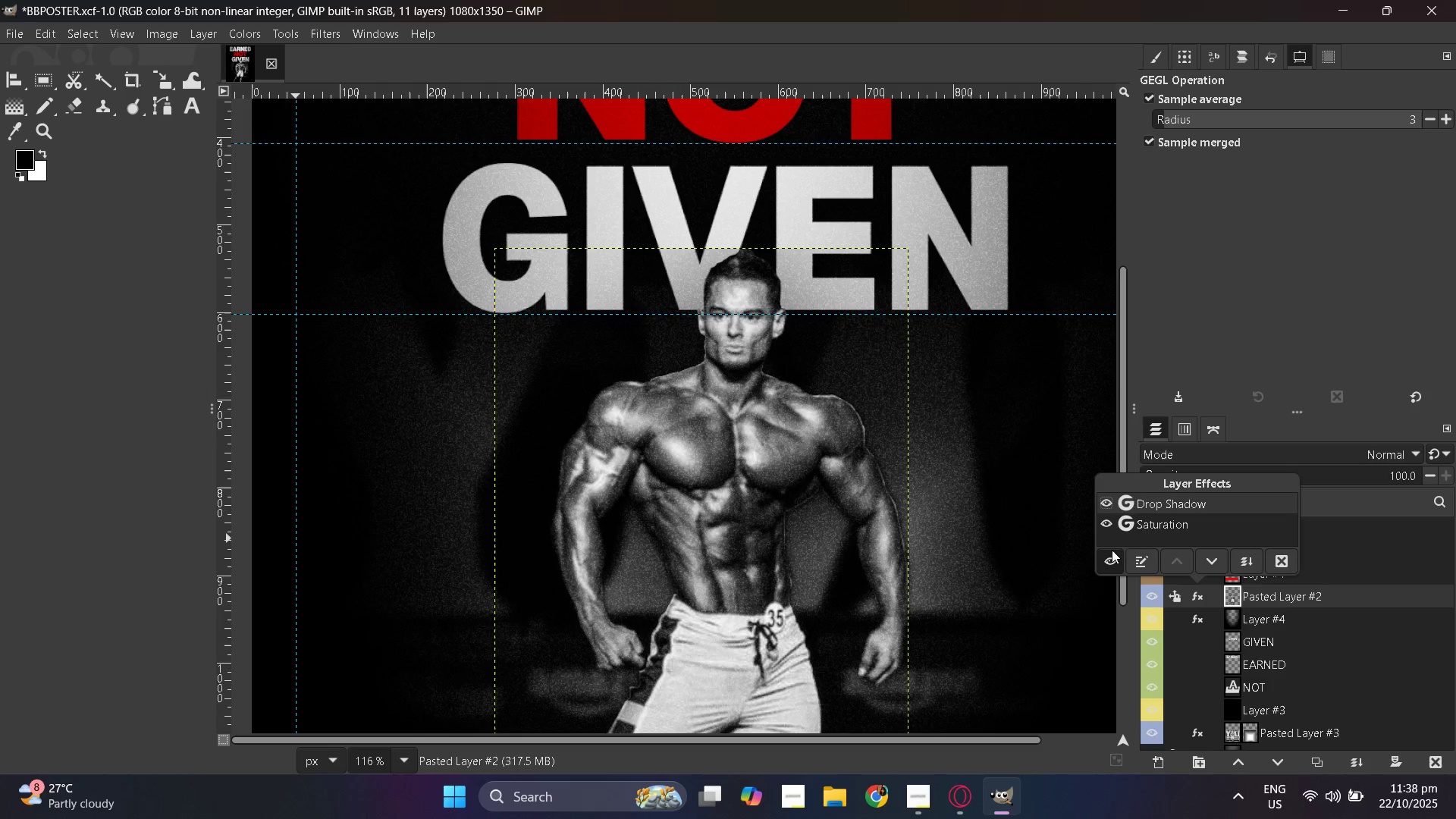 
left_click([1116, 560])
 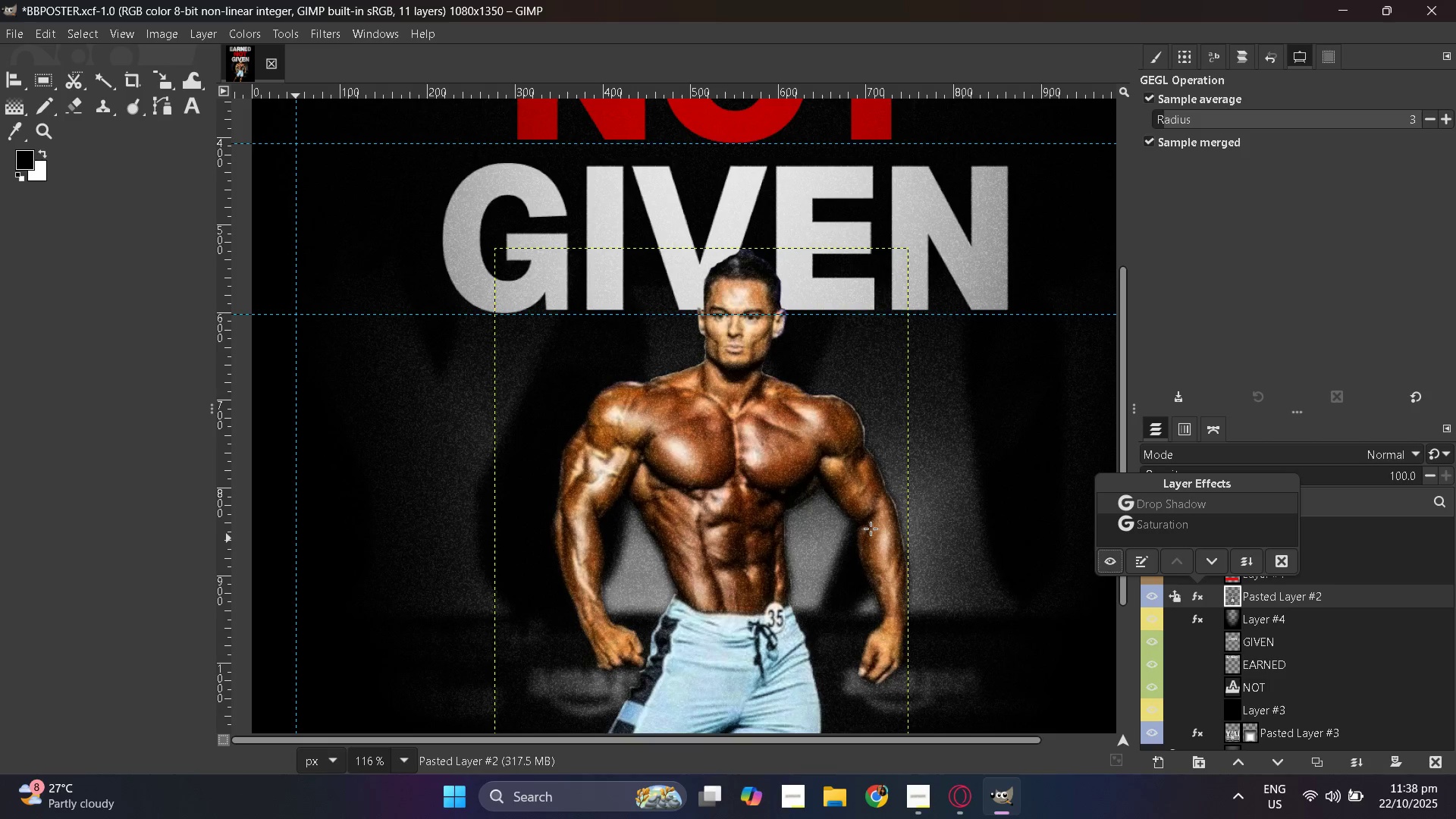 
key(Control+ControlLeft)
 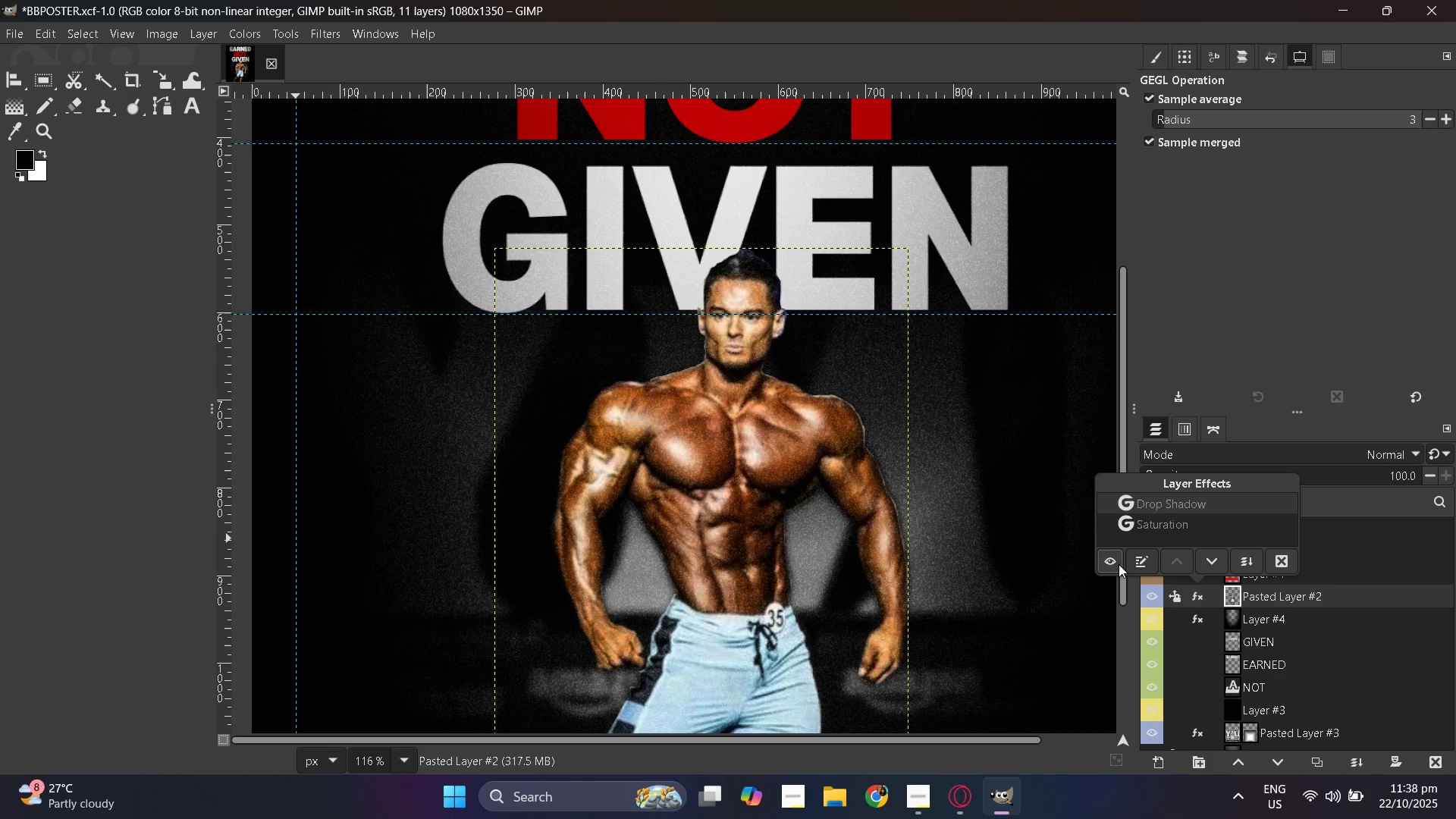 
left_click([1116, 564])
 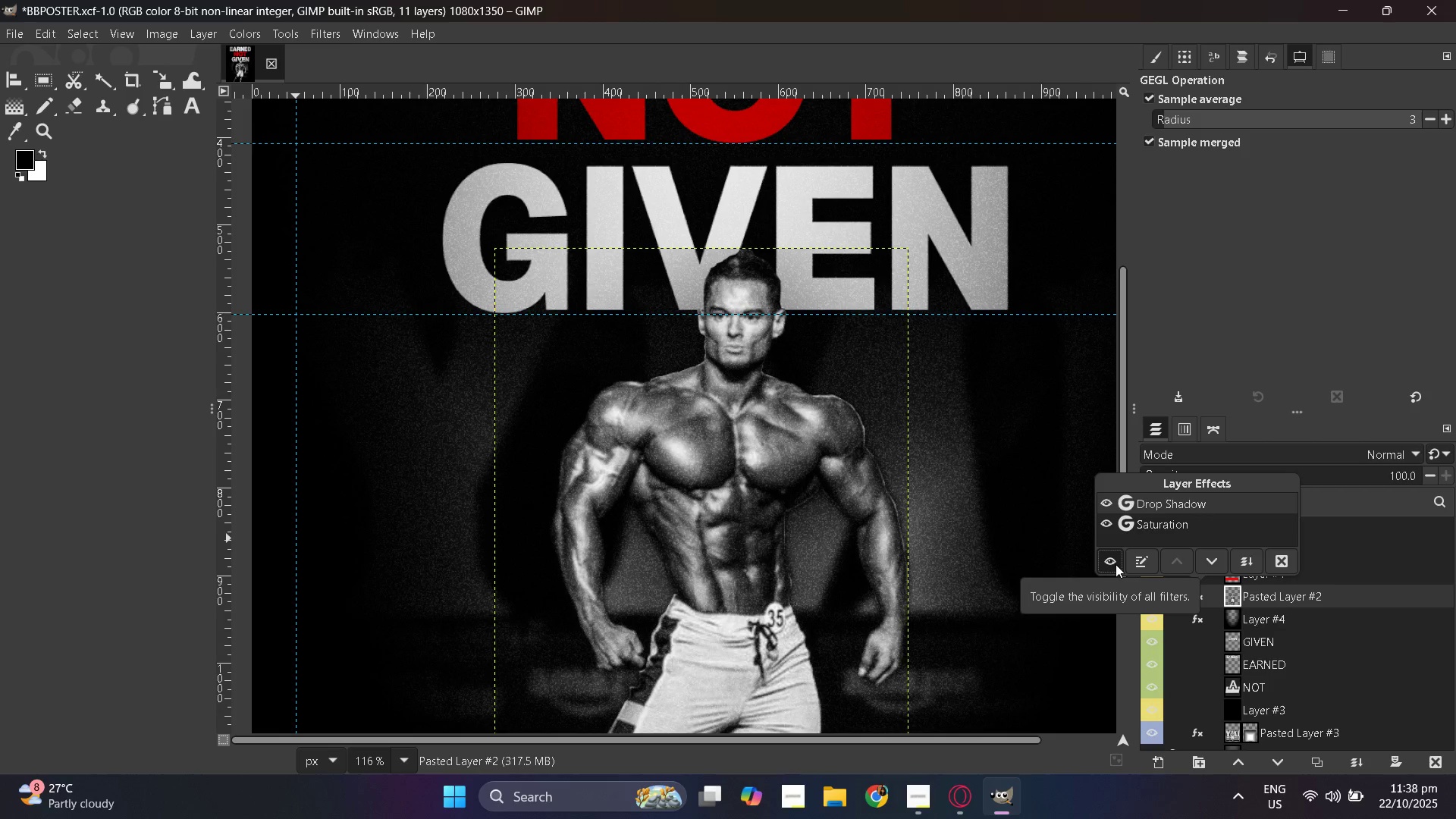 
left_click([1116, 564])
 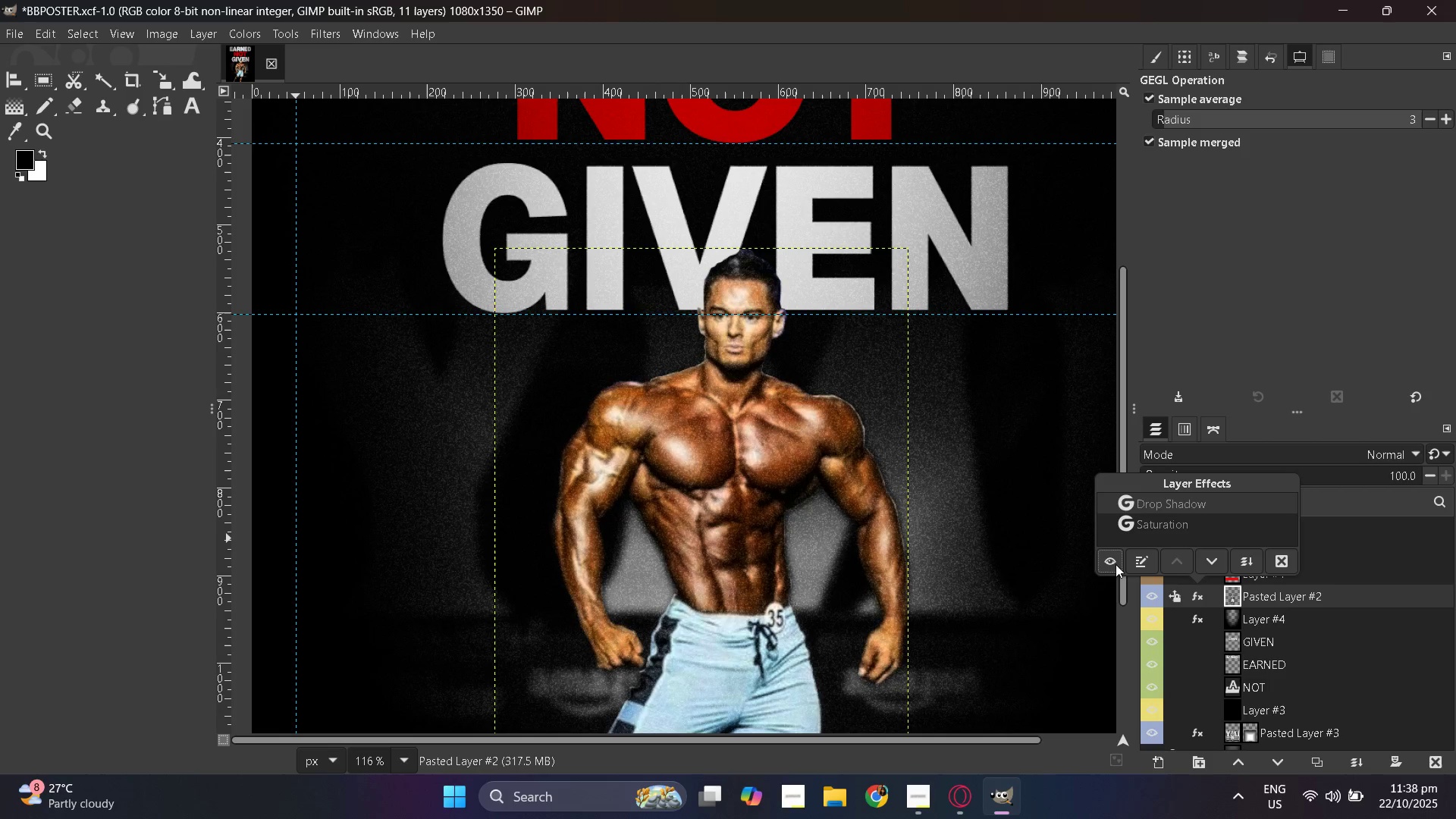 
left_click([1116, 564])
 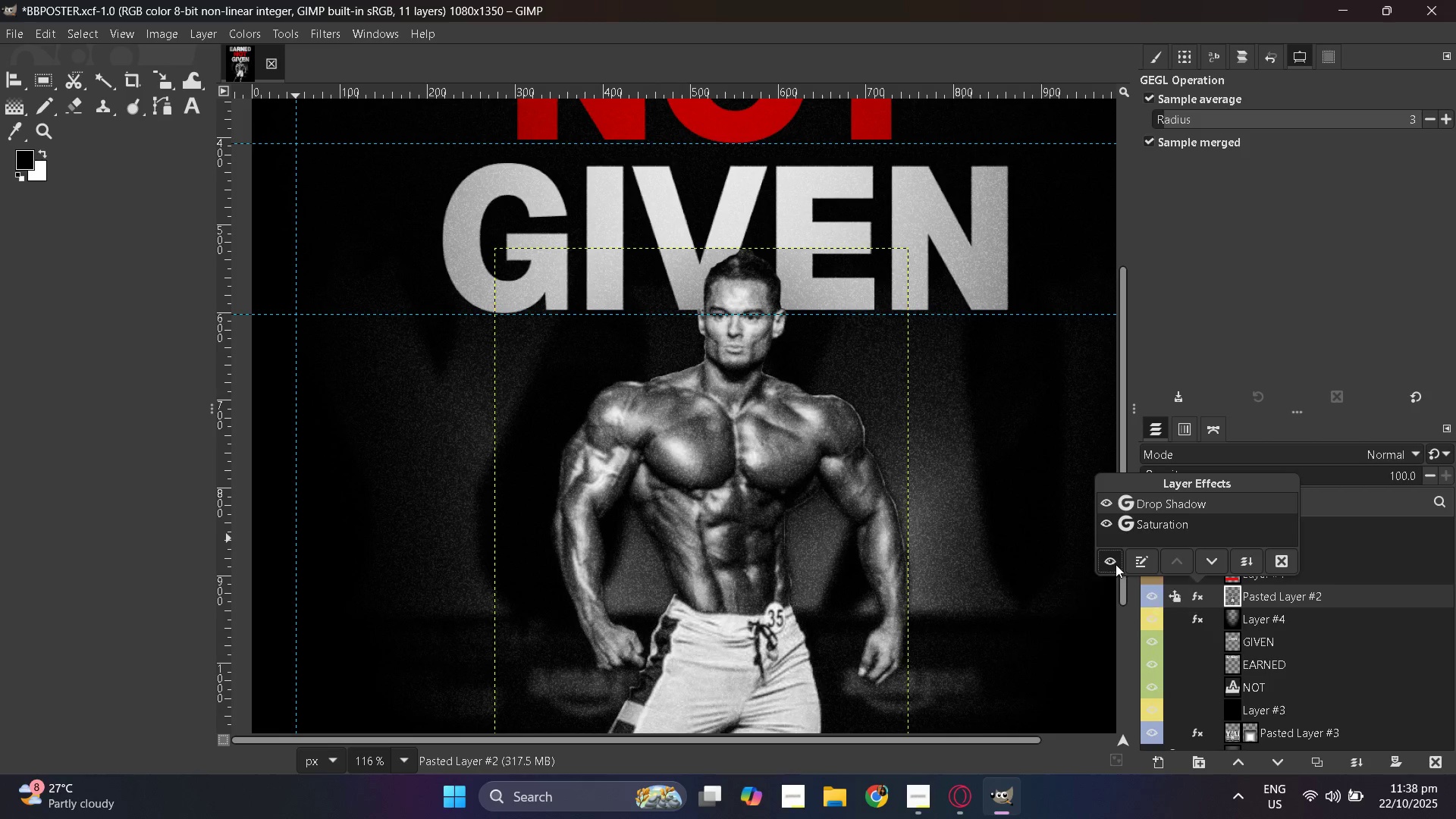 
left_click([1116, 564])
 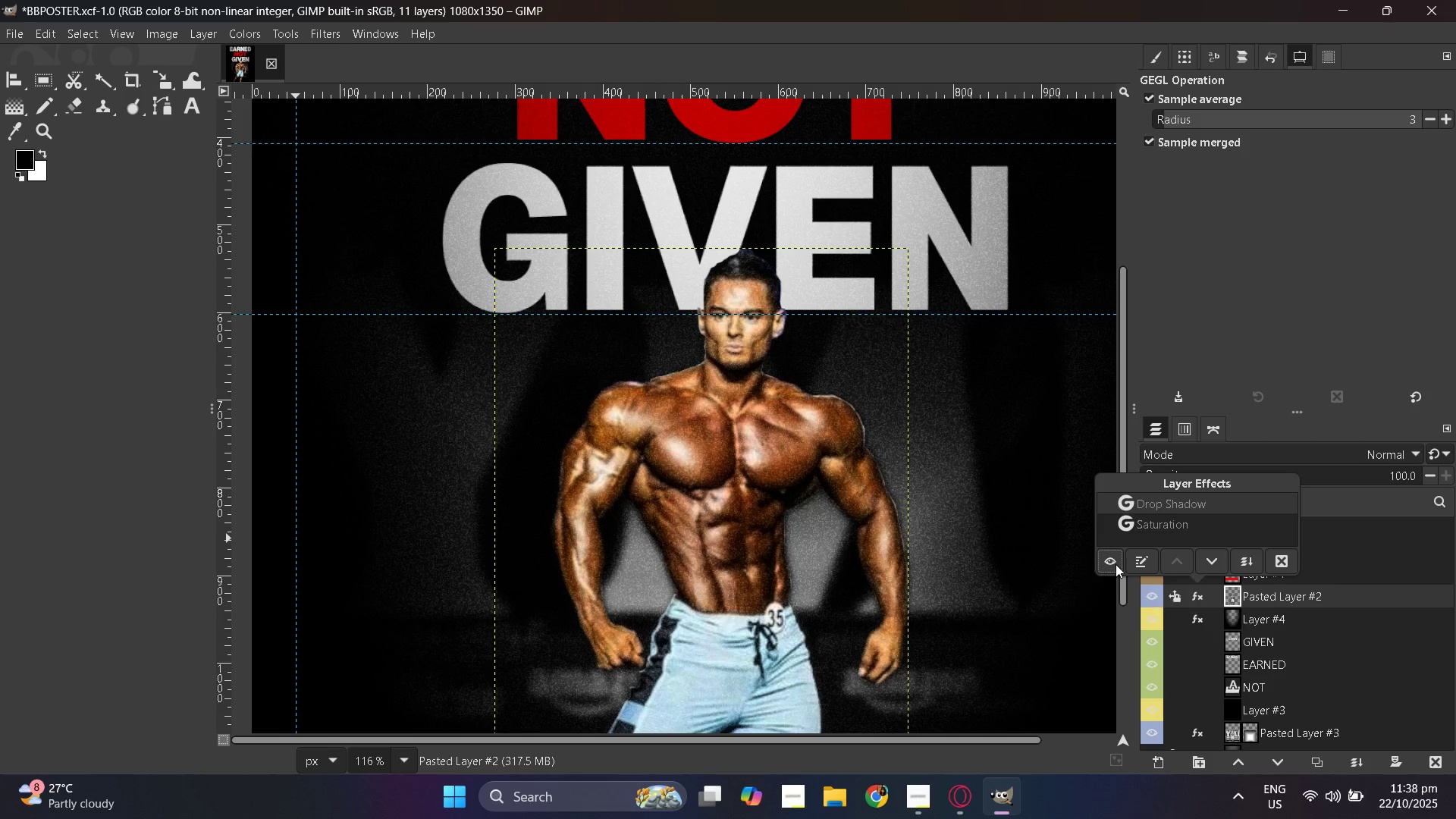 
left_click([1116, 564])
 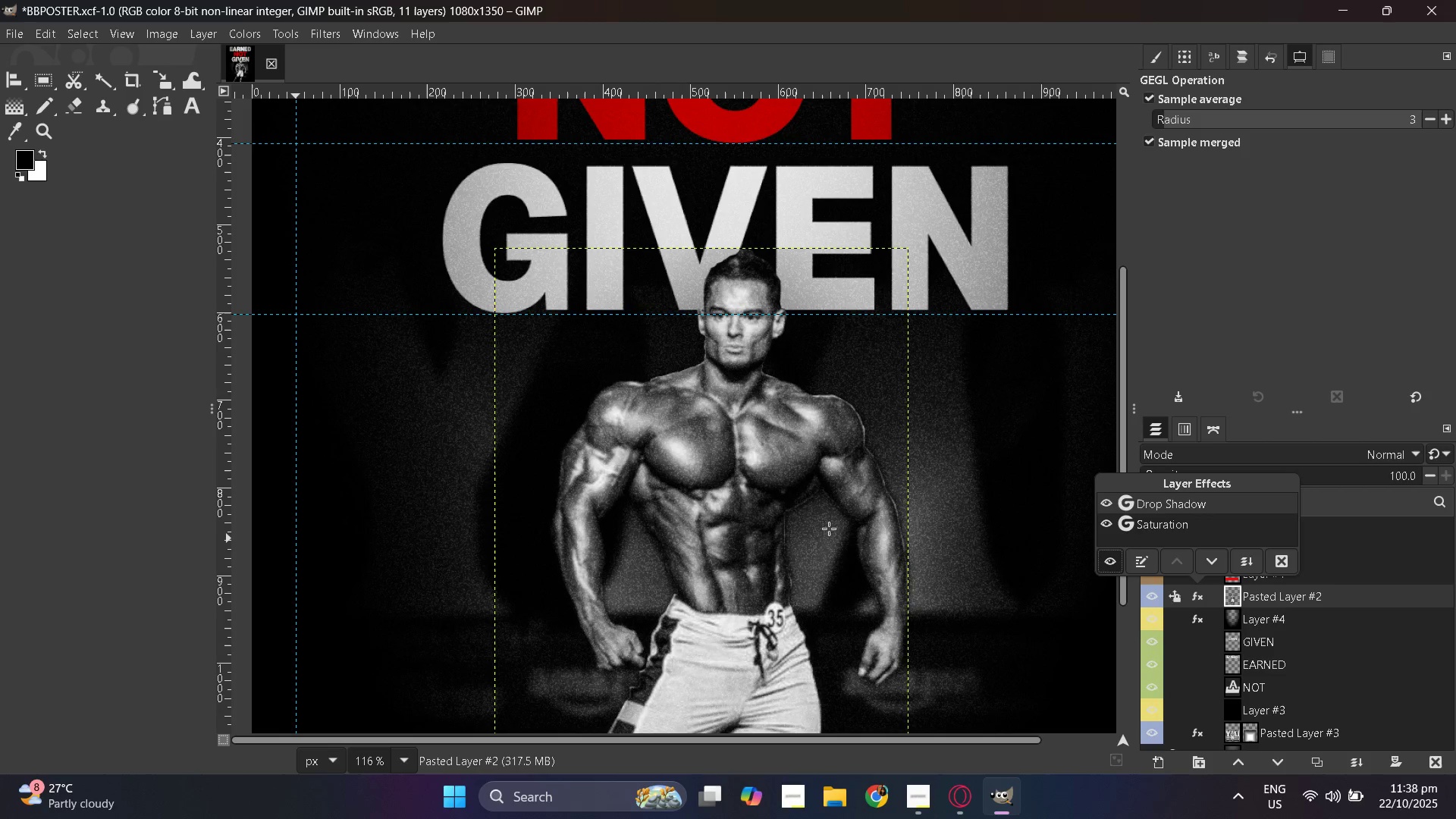 
hold_key(key=ControlLeft, duration=0.58)
scroll: coordinate [828, 527], scroll_direction: down, amount: 2.0
 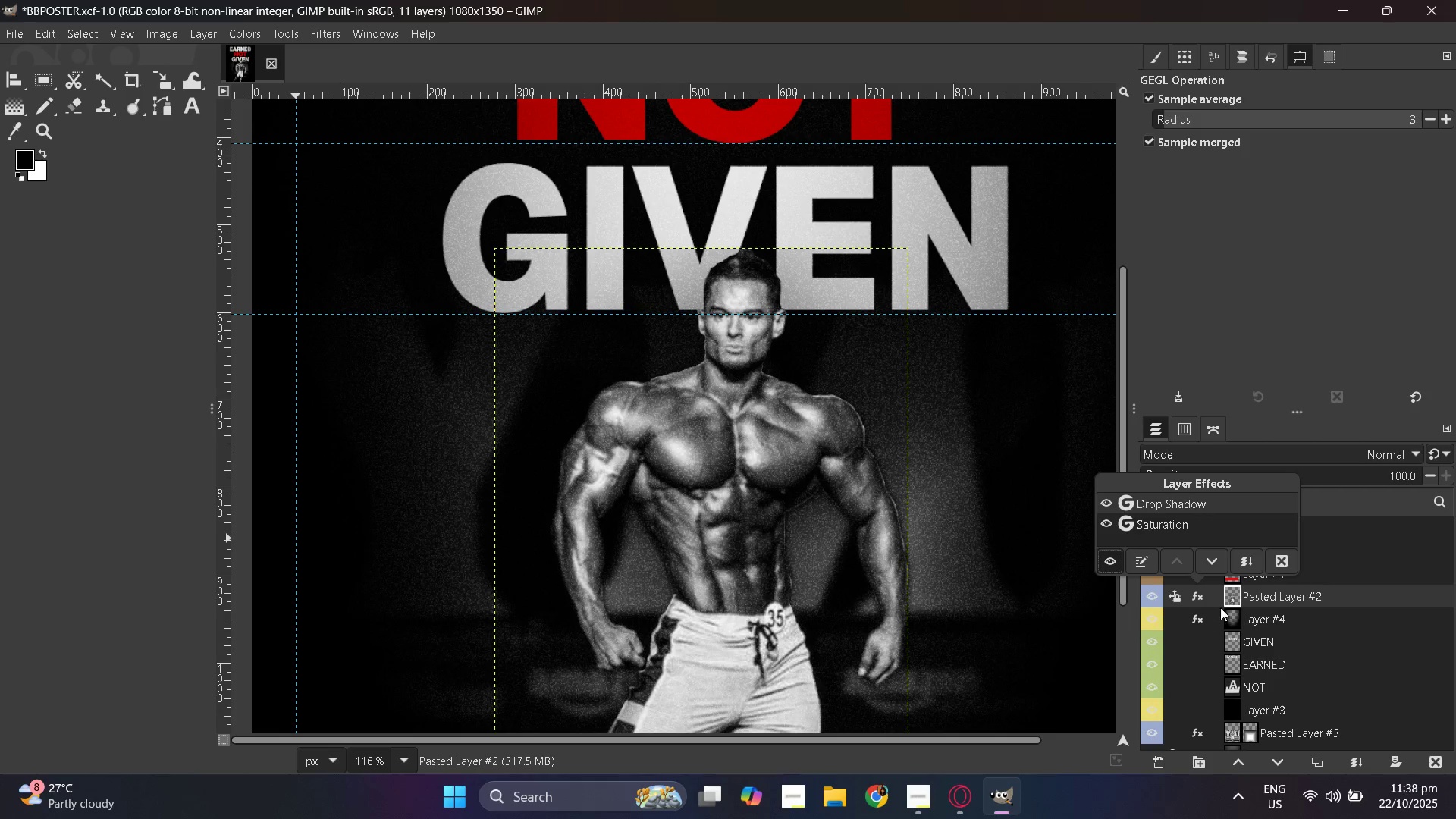 
left_click([1232, 603])
 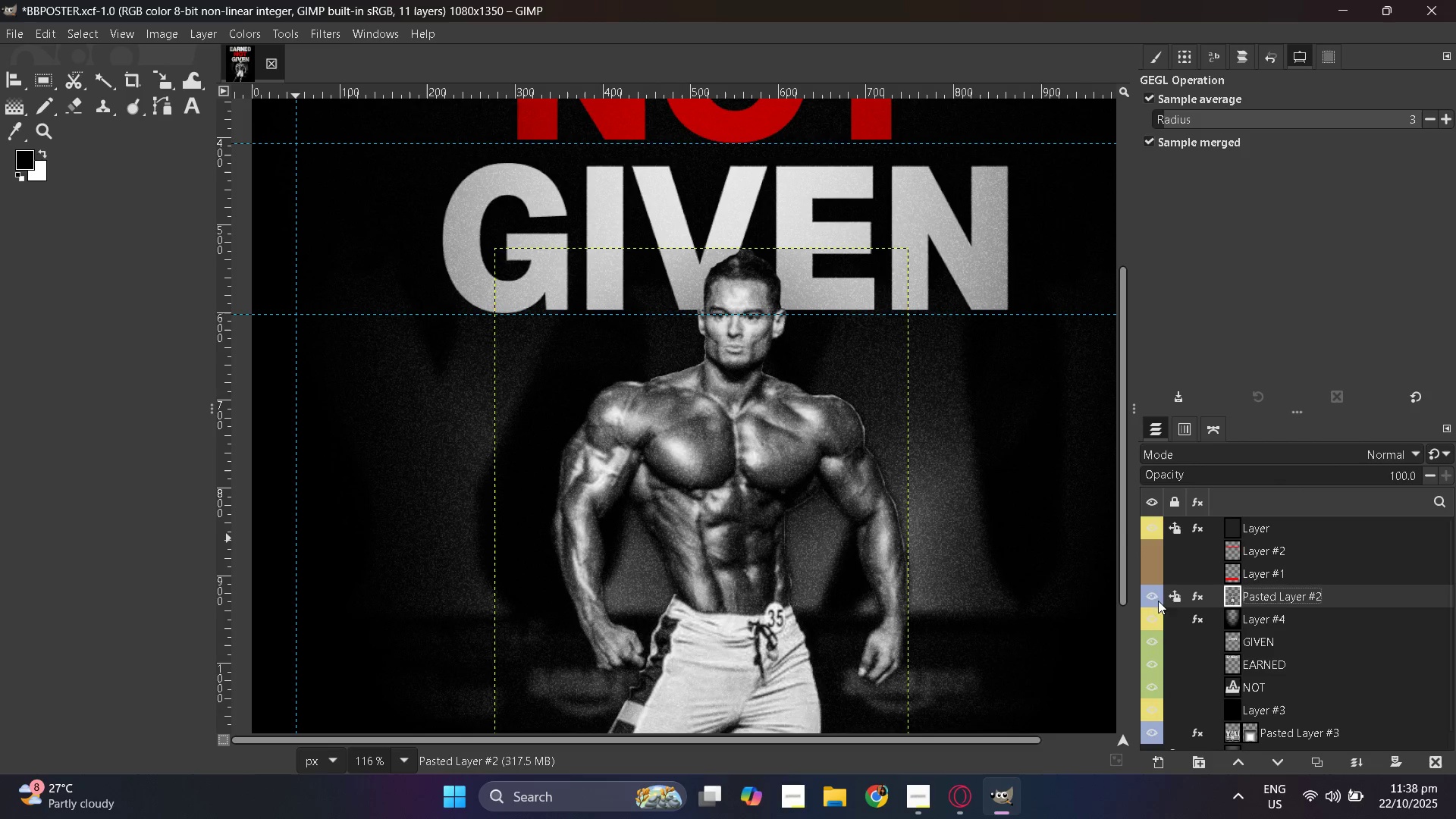 
hold_key(key=ControlLeft, duration=0.78)
scroll: coordinate [849, 551], scroll_direction: down, amount: 13.0
 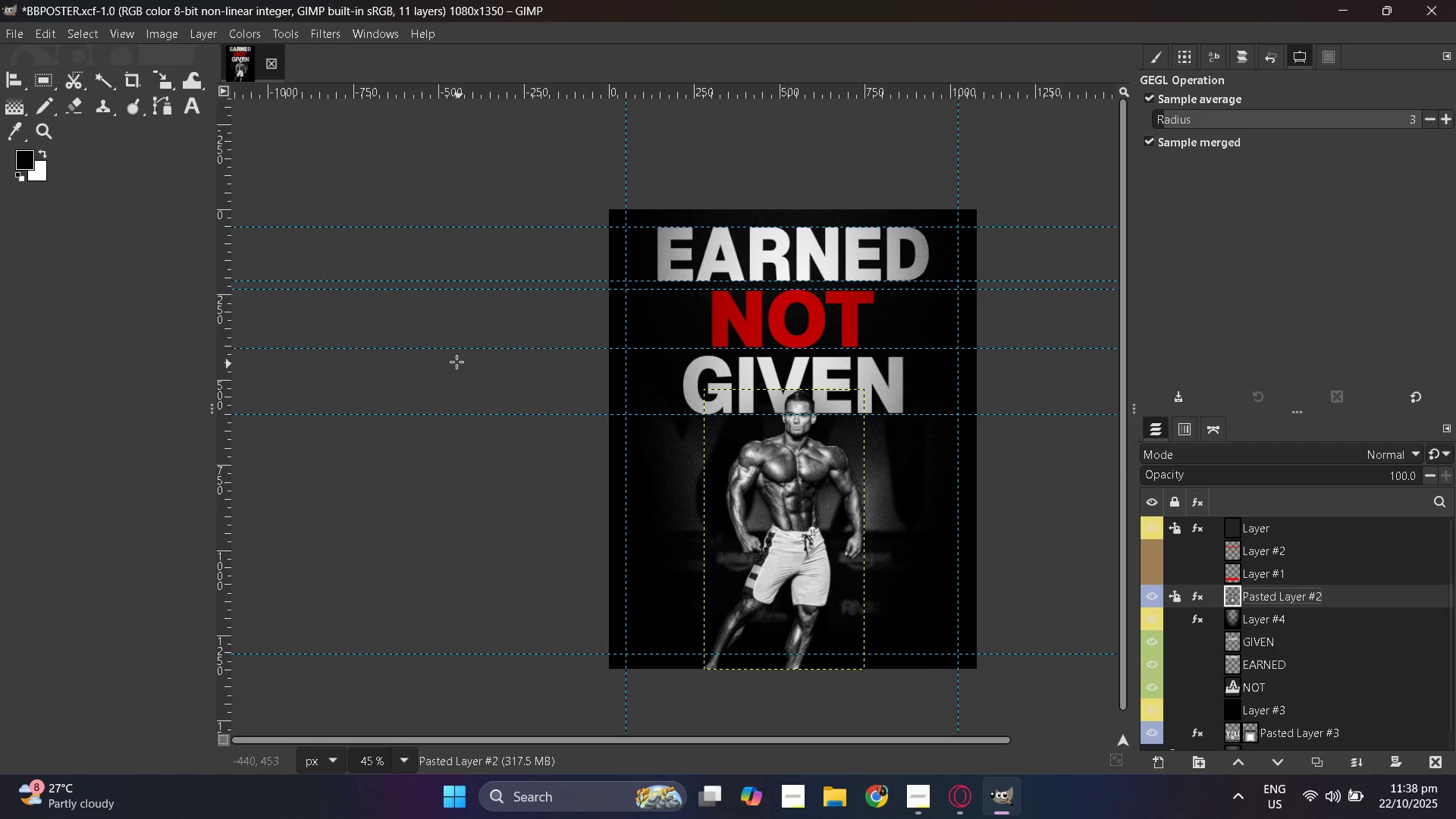 
hold_key(key=ControlLeft, duration=0.36)
 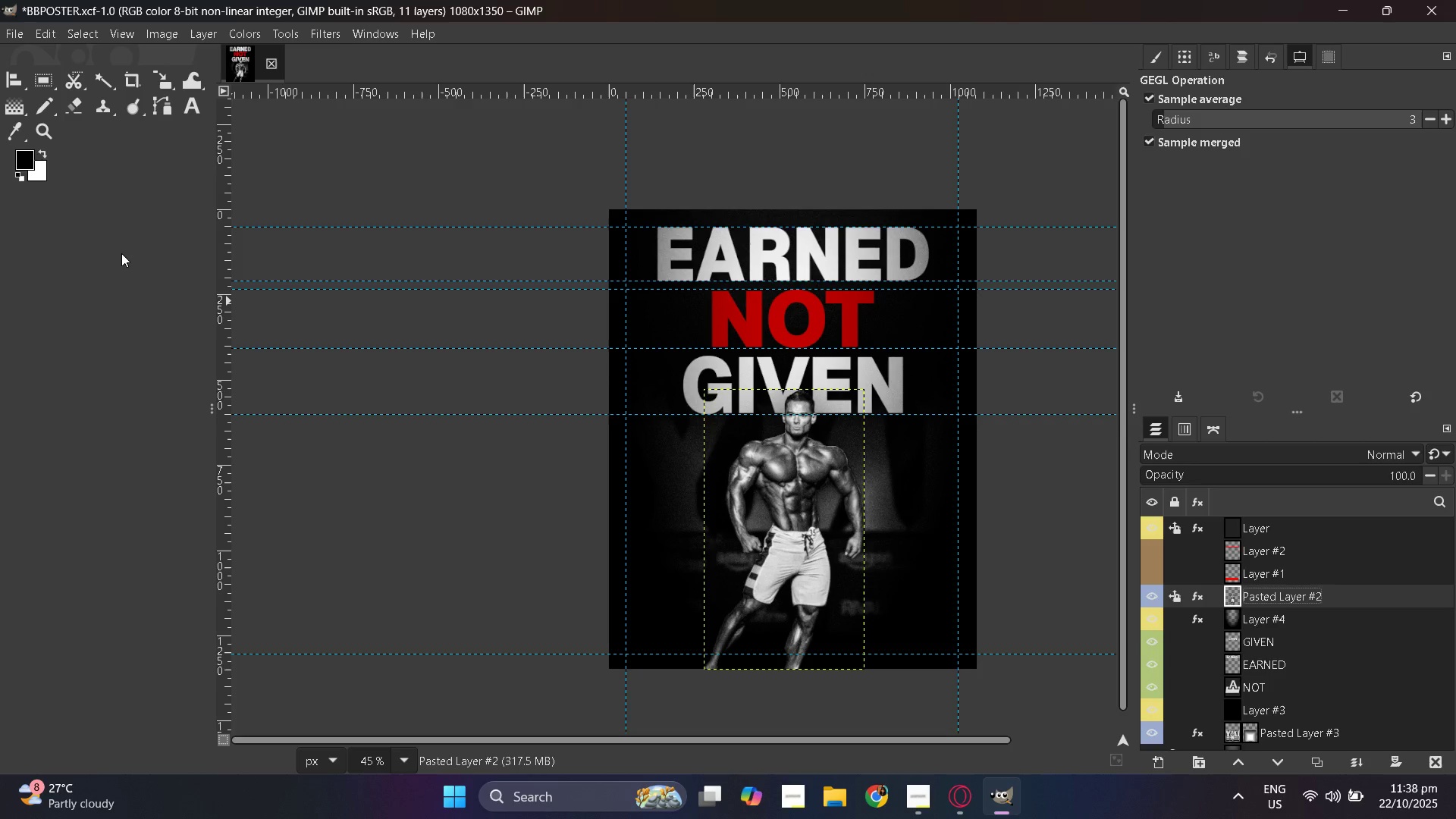 
key(Control+Shift+A)
 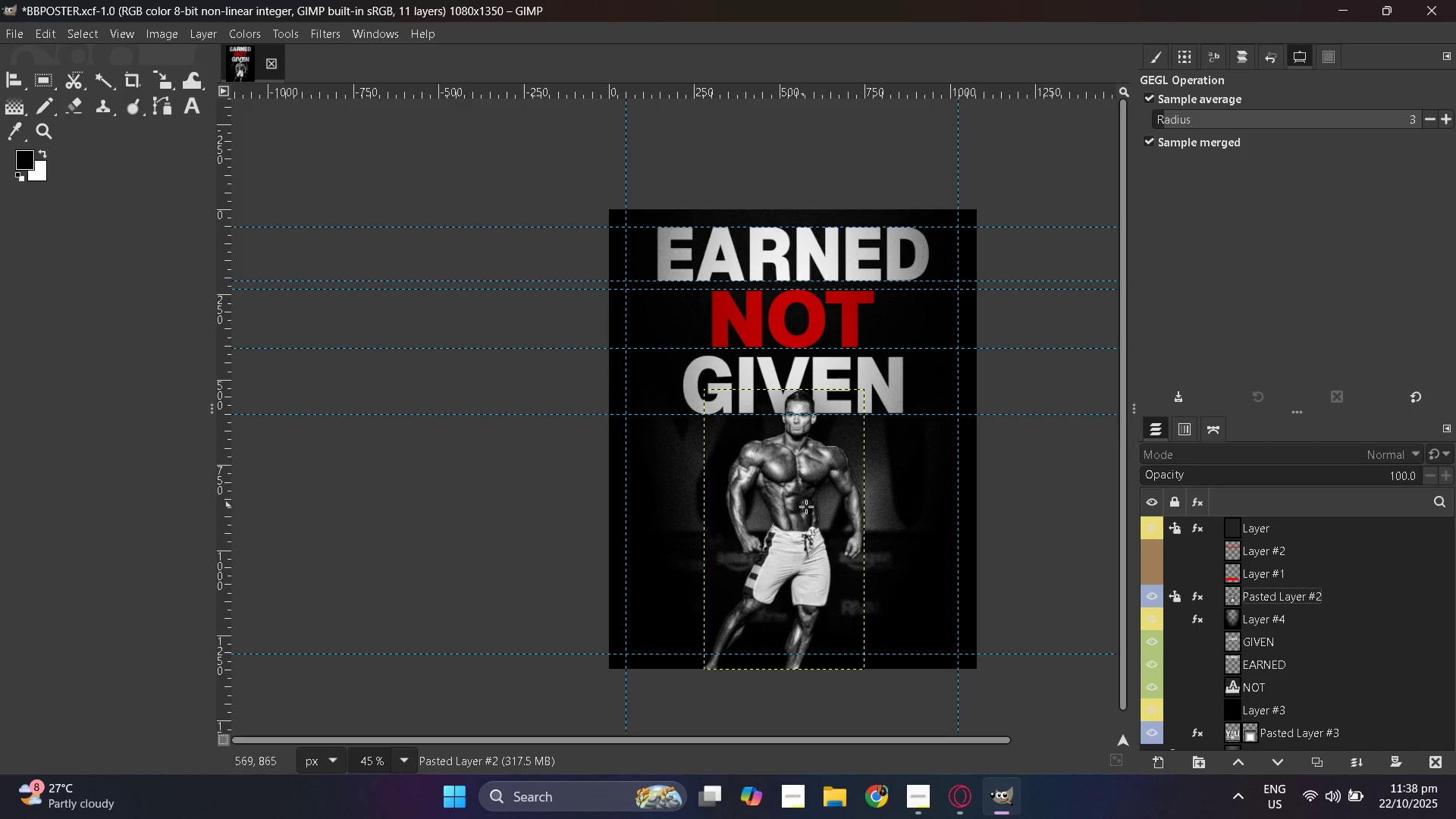 
hold_key(key=ControlLeft, duration=0.36)
scroll: coordinate [812, 505], scroll_direction: up, amount: 2.0
 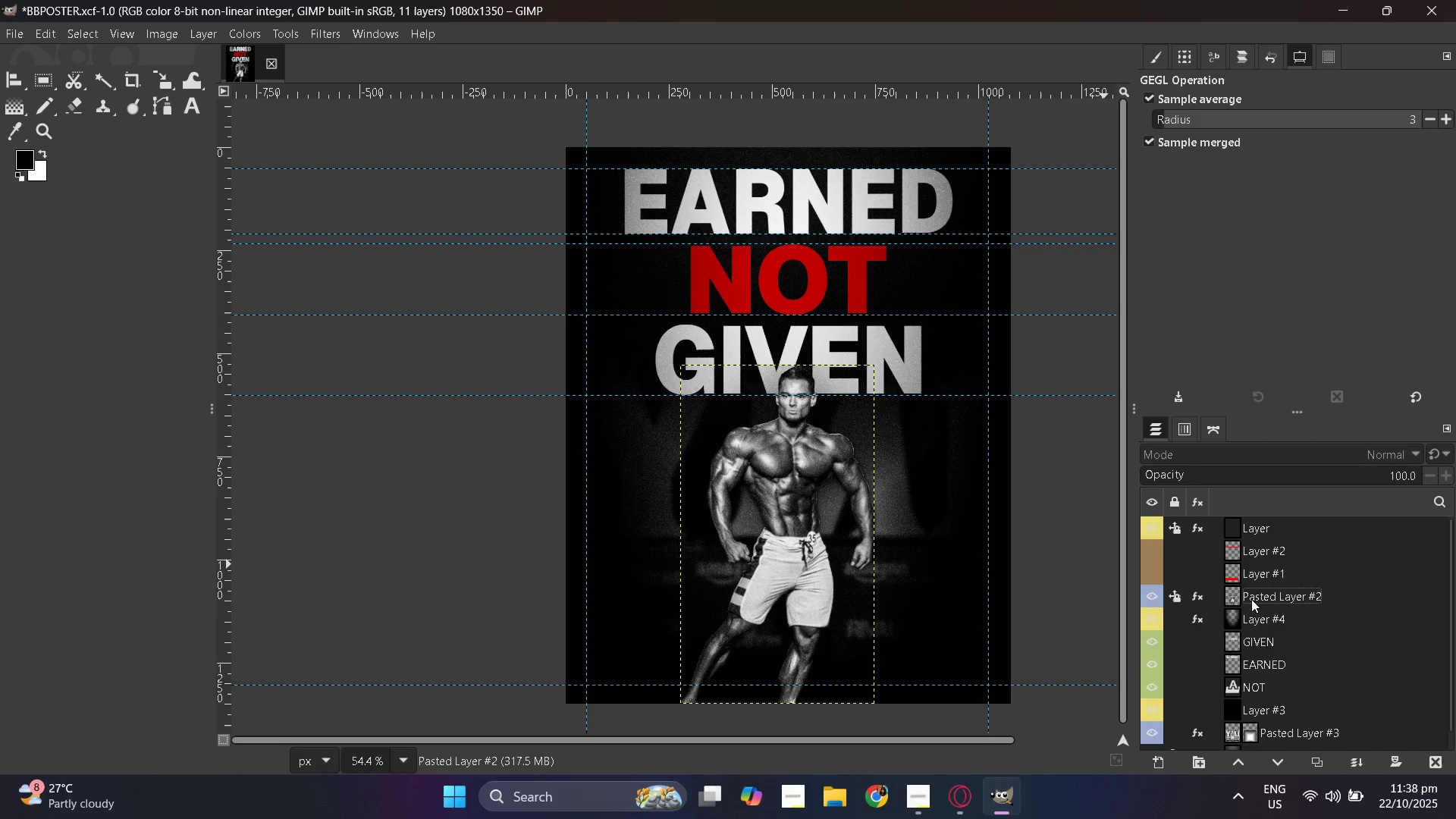 
left_click([1226, 577])
 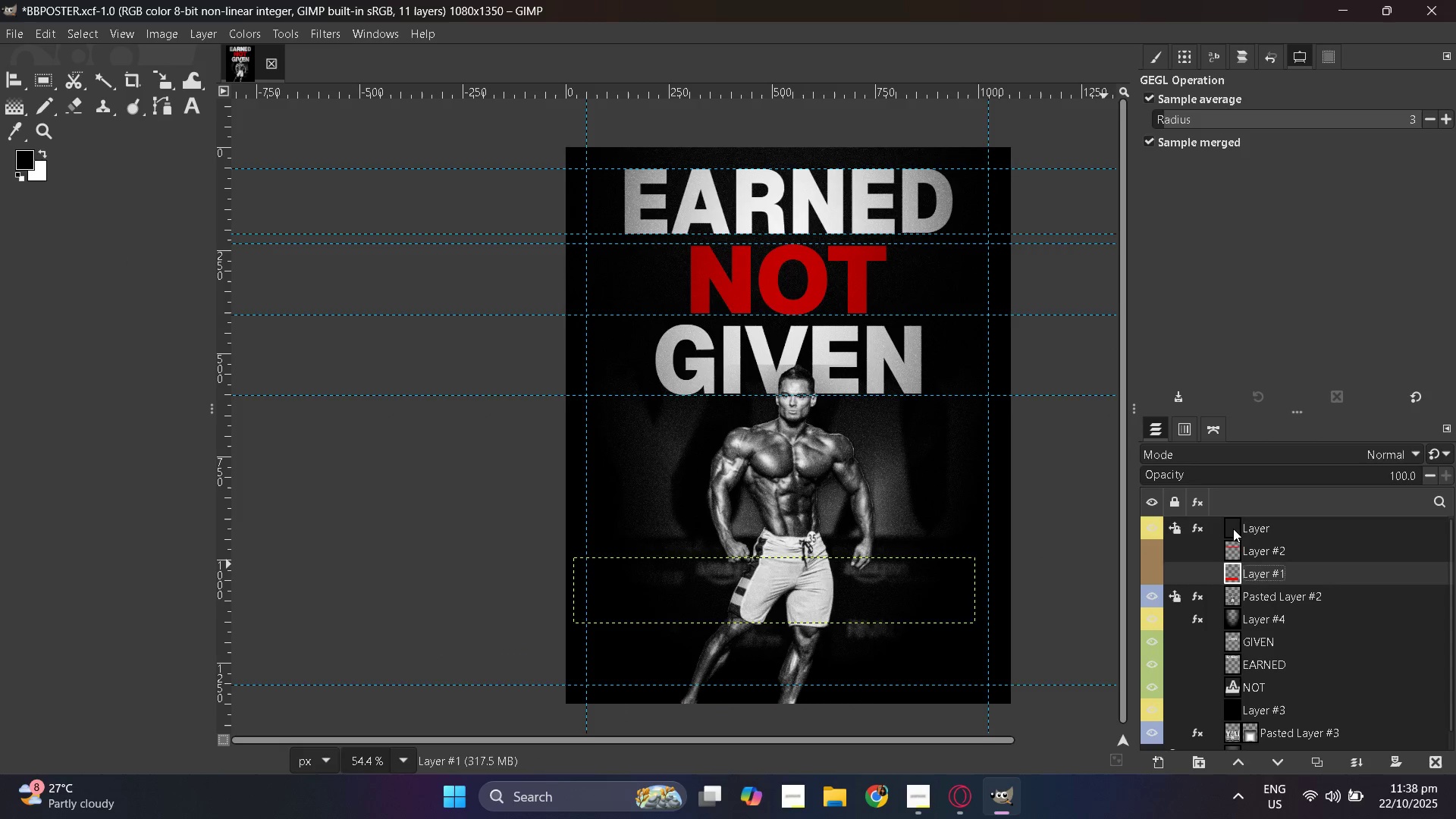 
left_click([1233, 529])
 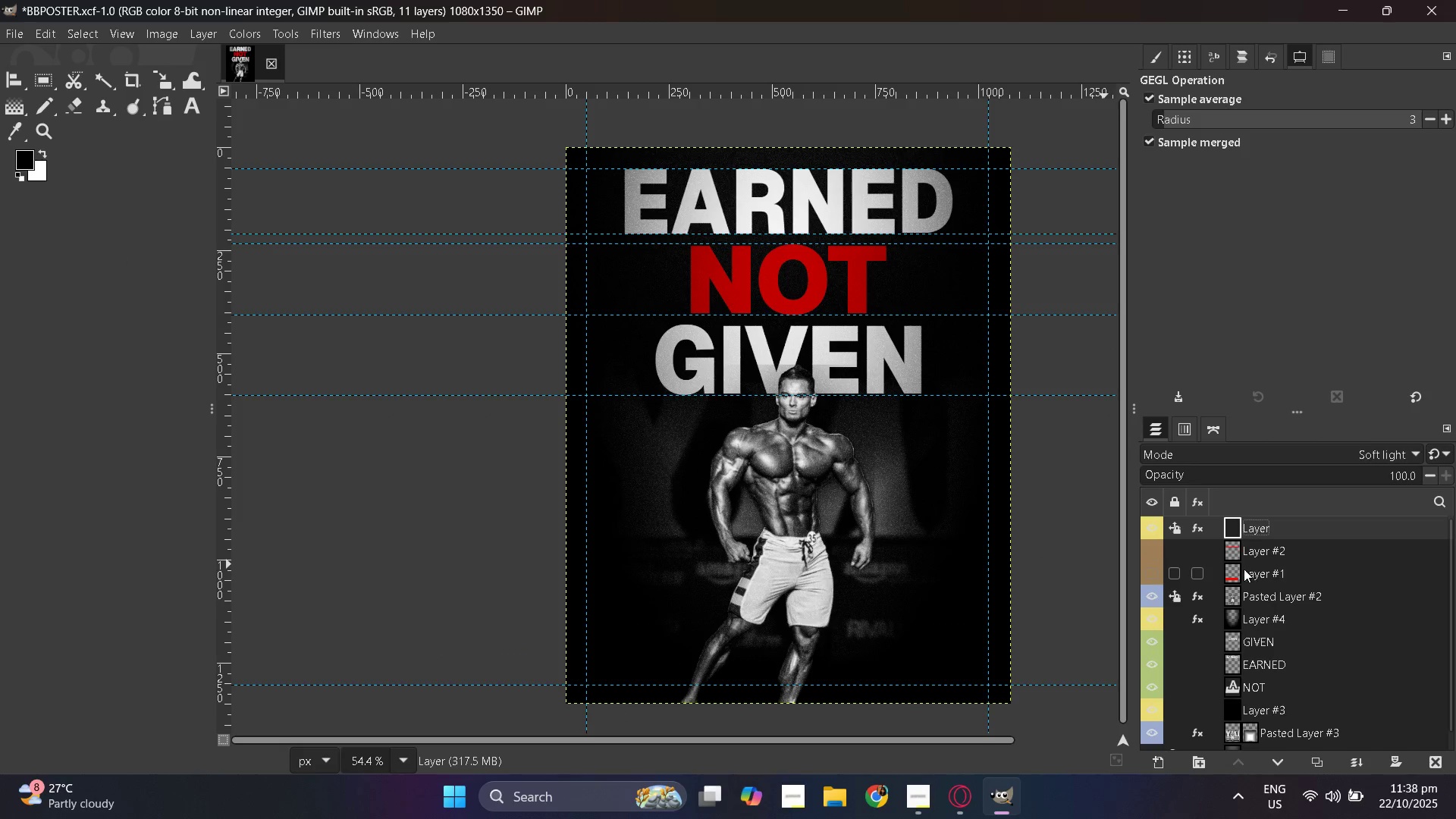 
left_click([1244, 569])
 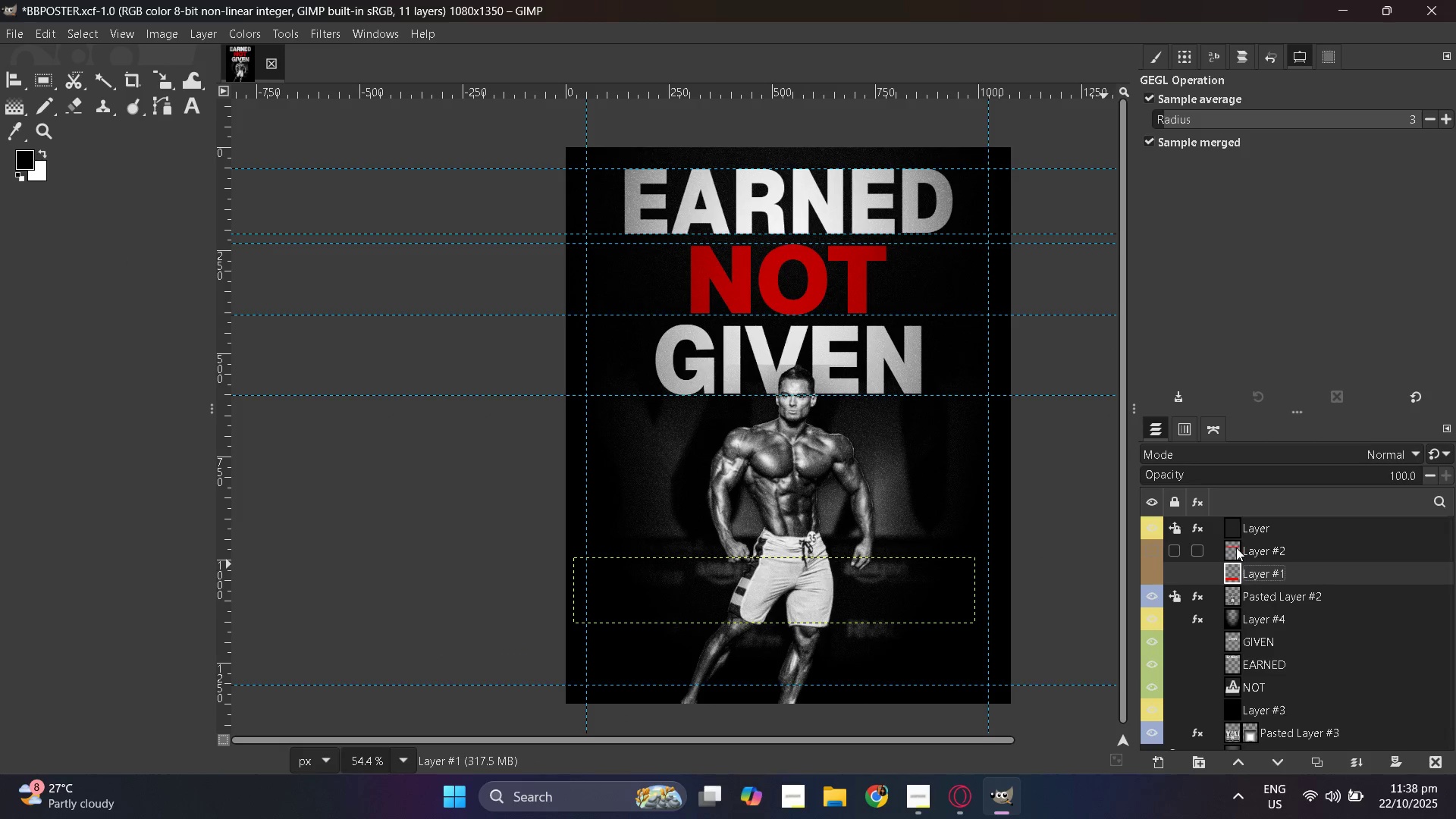 
hold_key(key=ControlLeft, duration=1.5)
scroll: coordinate [900, 538], scroll_direction: up, amount: 4.0
 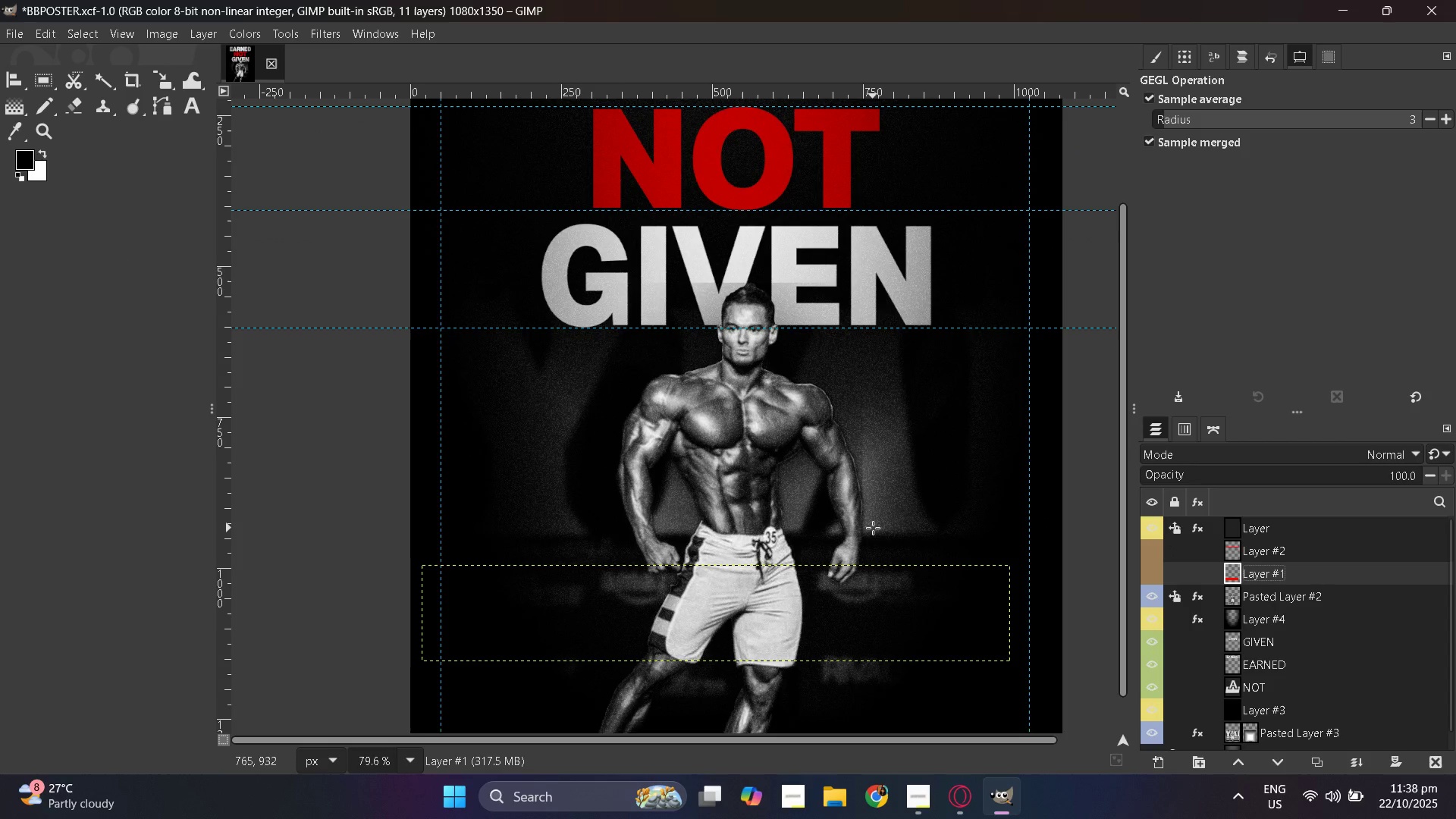 
hold_key(key=ControlLeft, duration=1.51)
scroll: coordinate [873, 528], scroll_direction: up, amount: 3.0
 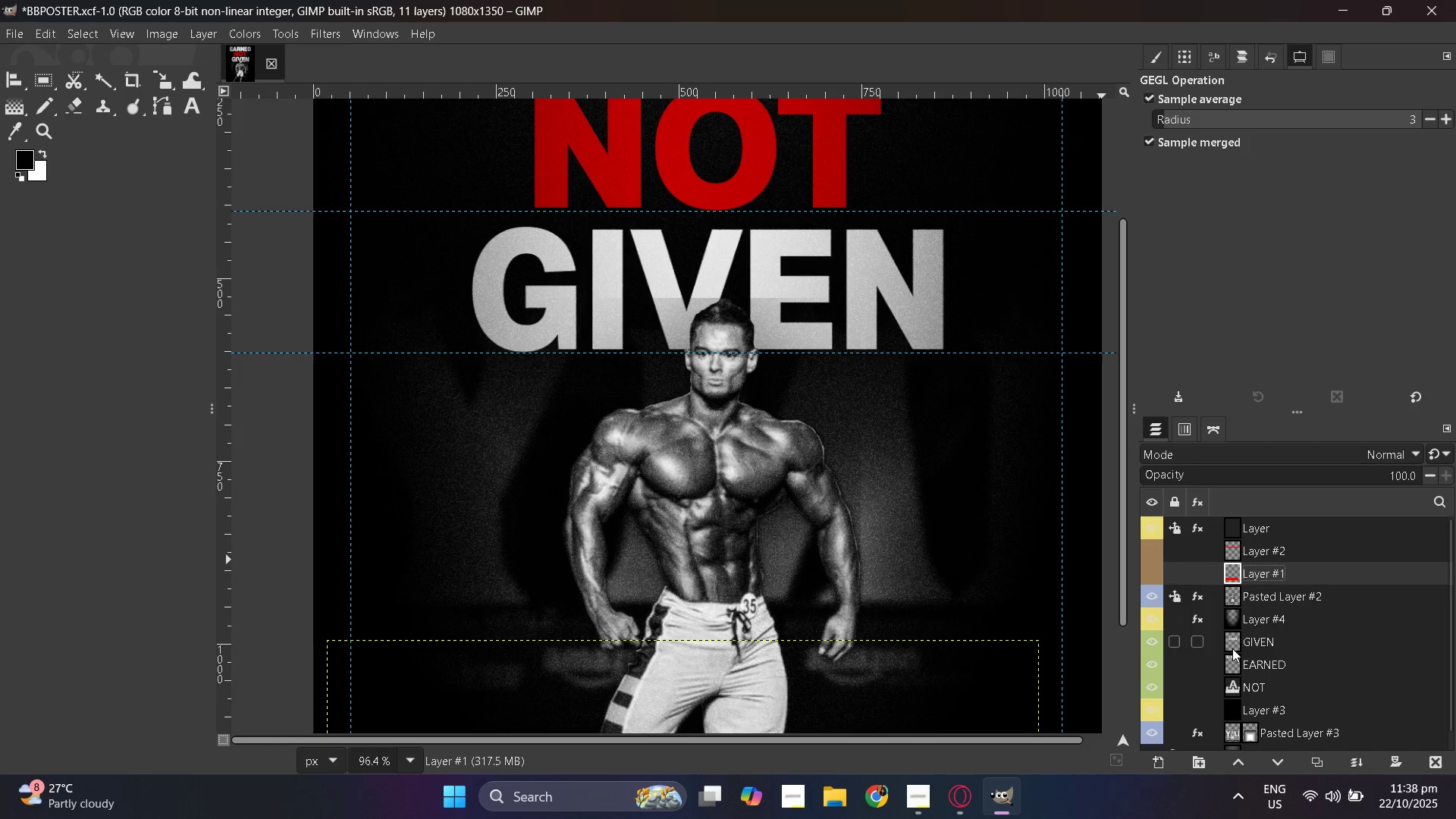 
scroll: coordinate [1222, 683], scroll_direction: down, amount: 1.0
 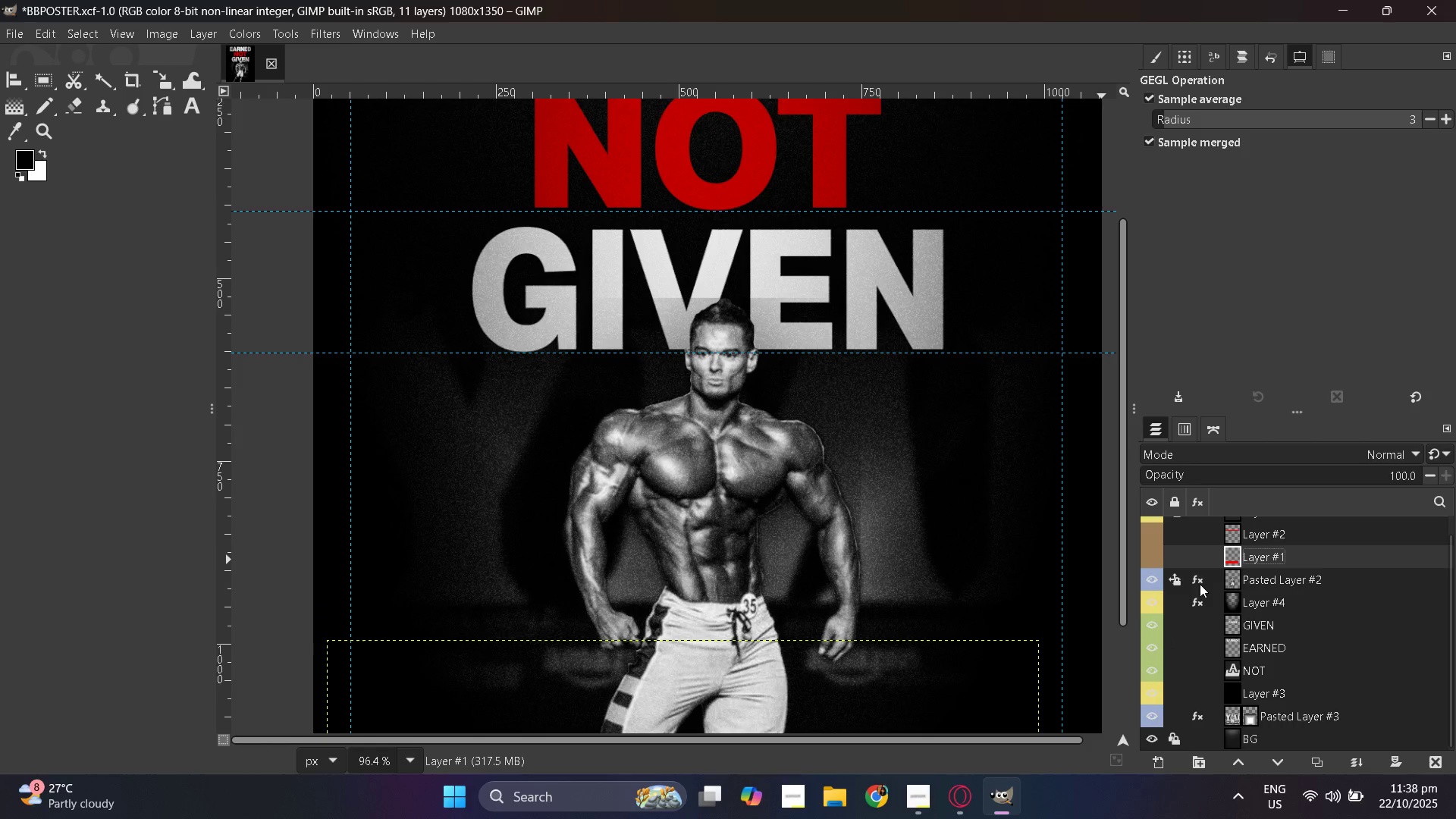 
left_click([1200, 582])
 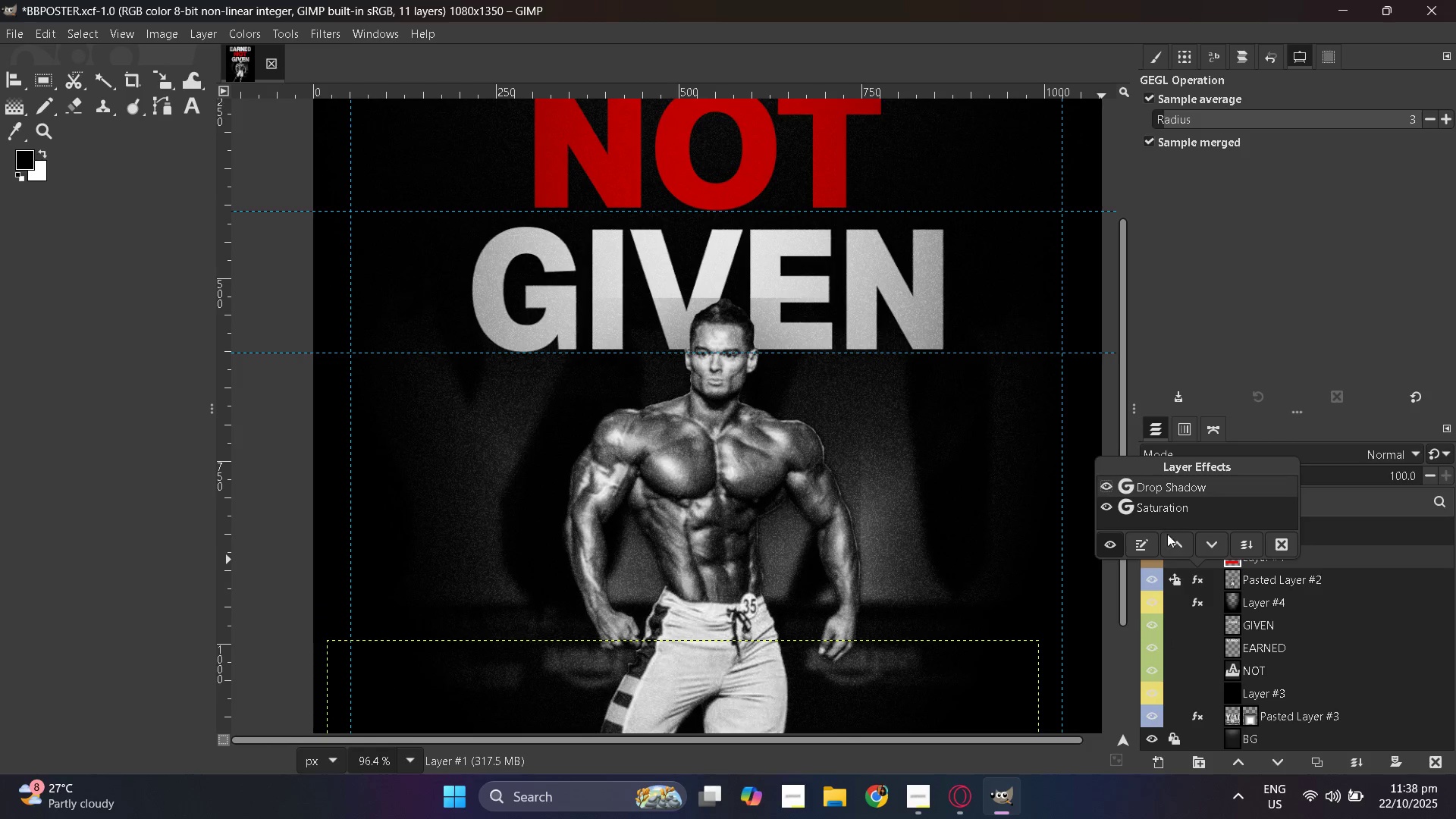 
left_click([1150, 544])
 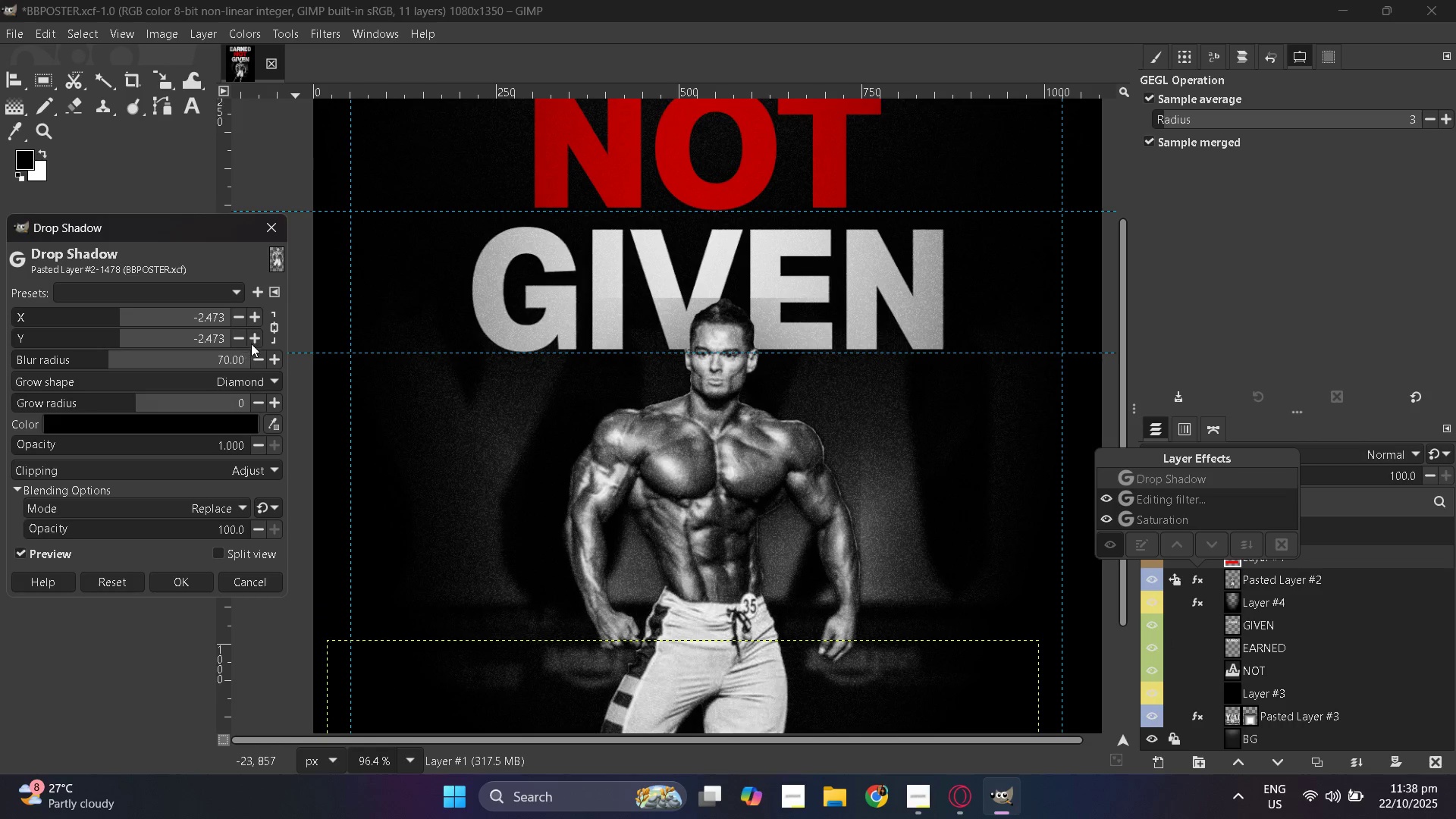 
left_click([259, 382])
 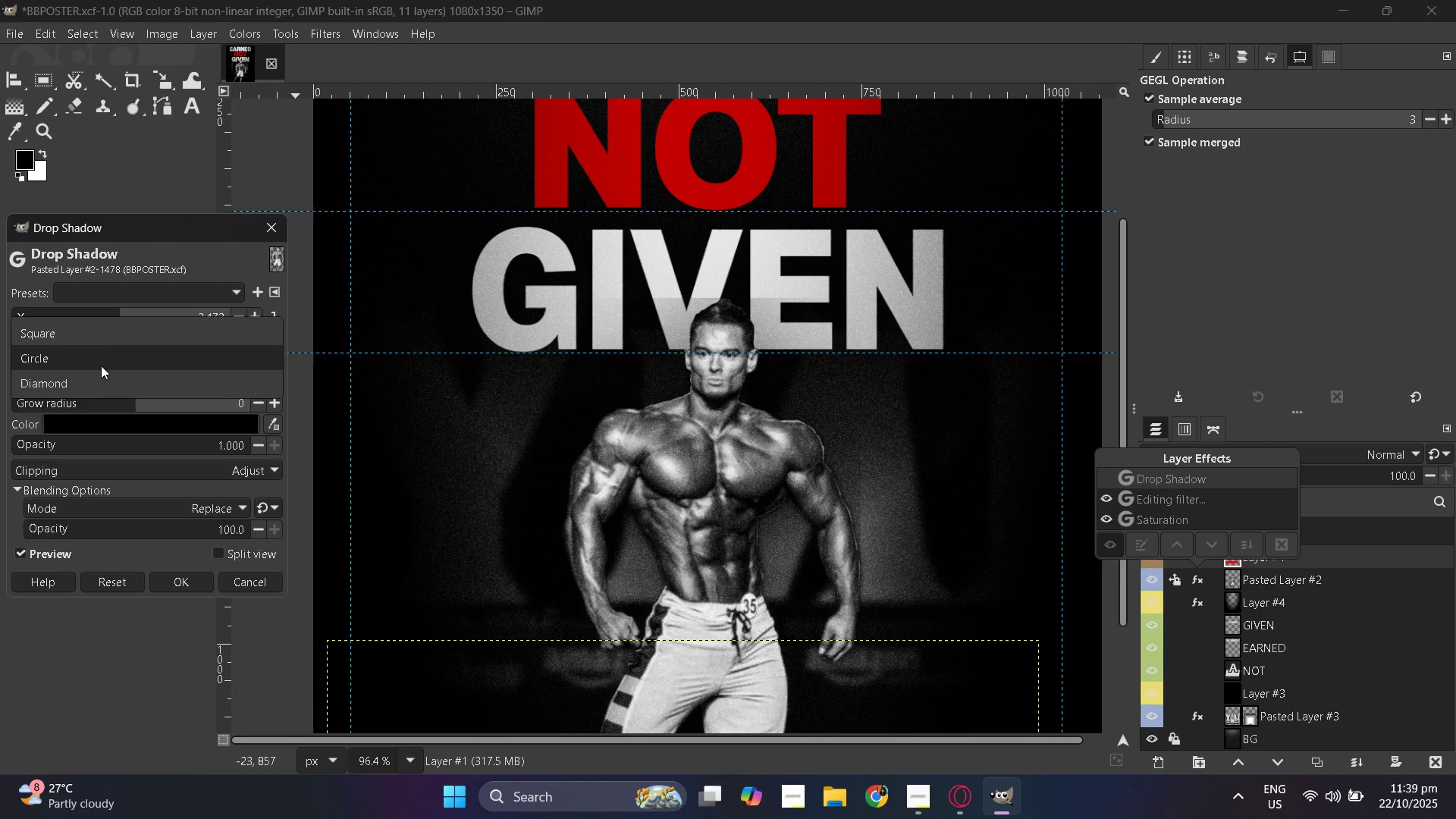 
left_click([101, 365])
 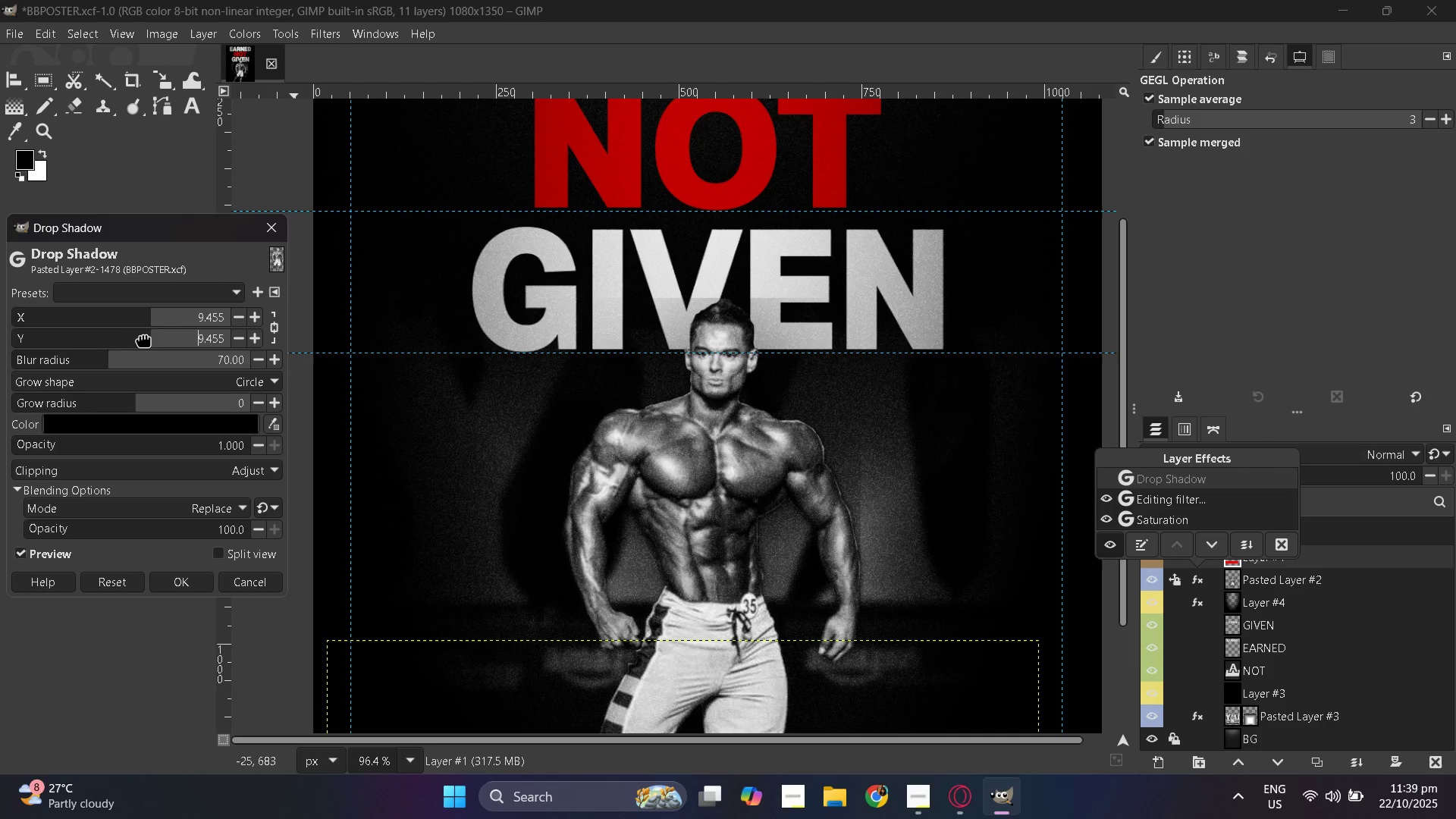 
wait(27.53)
 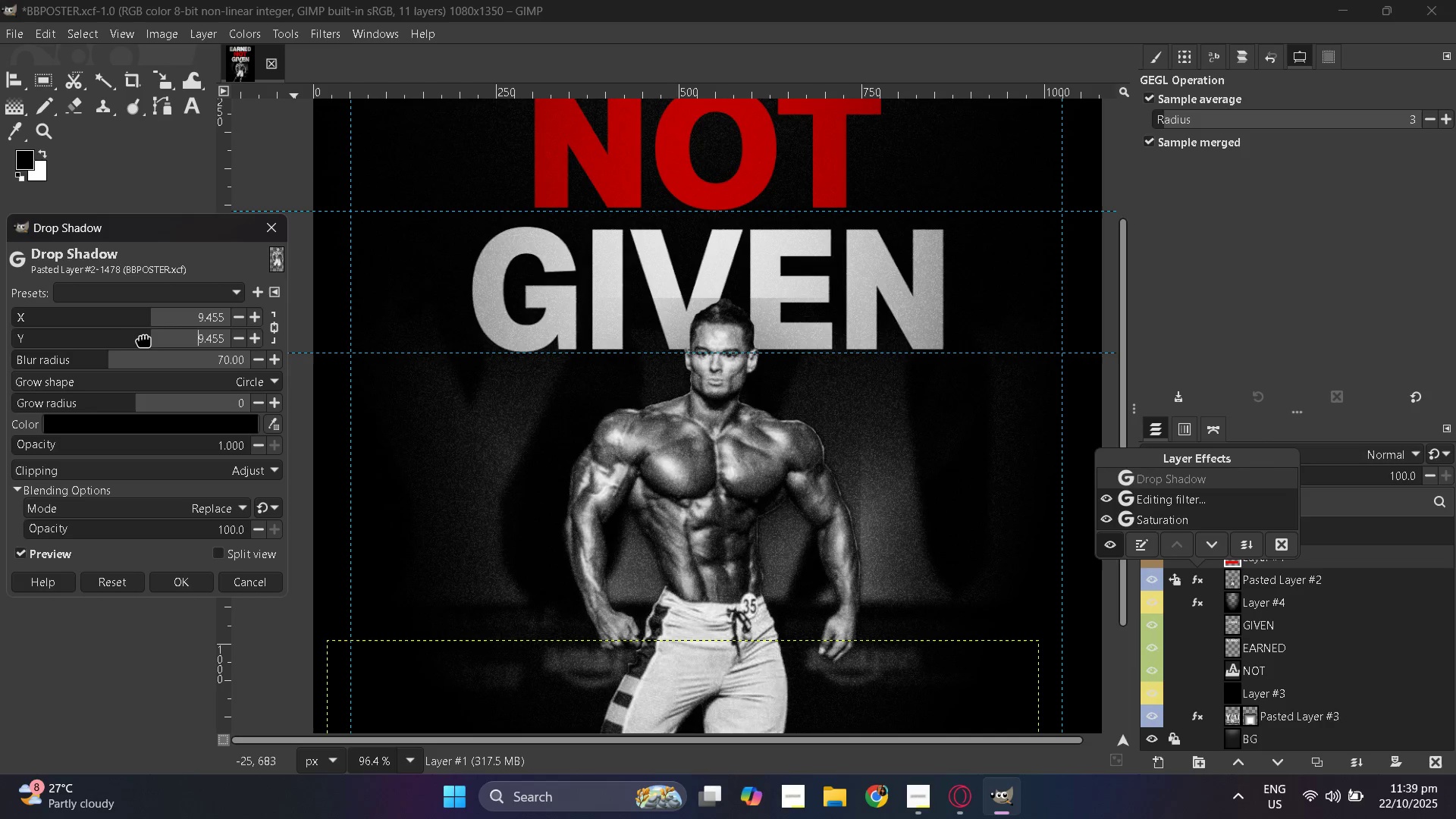 
mouse_move([112, 337])
 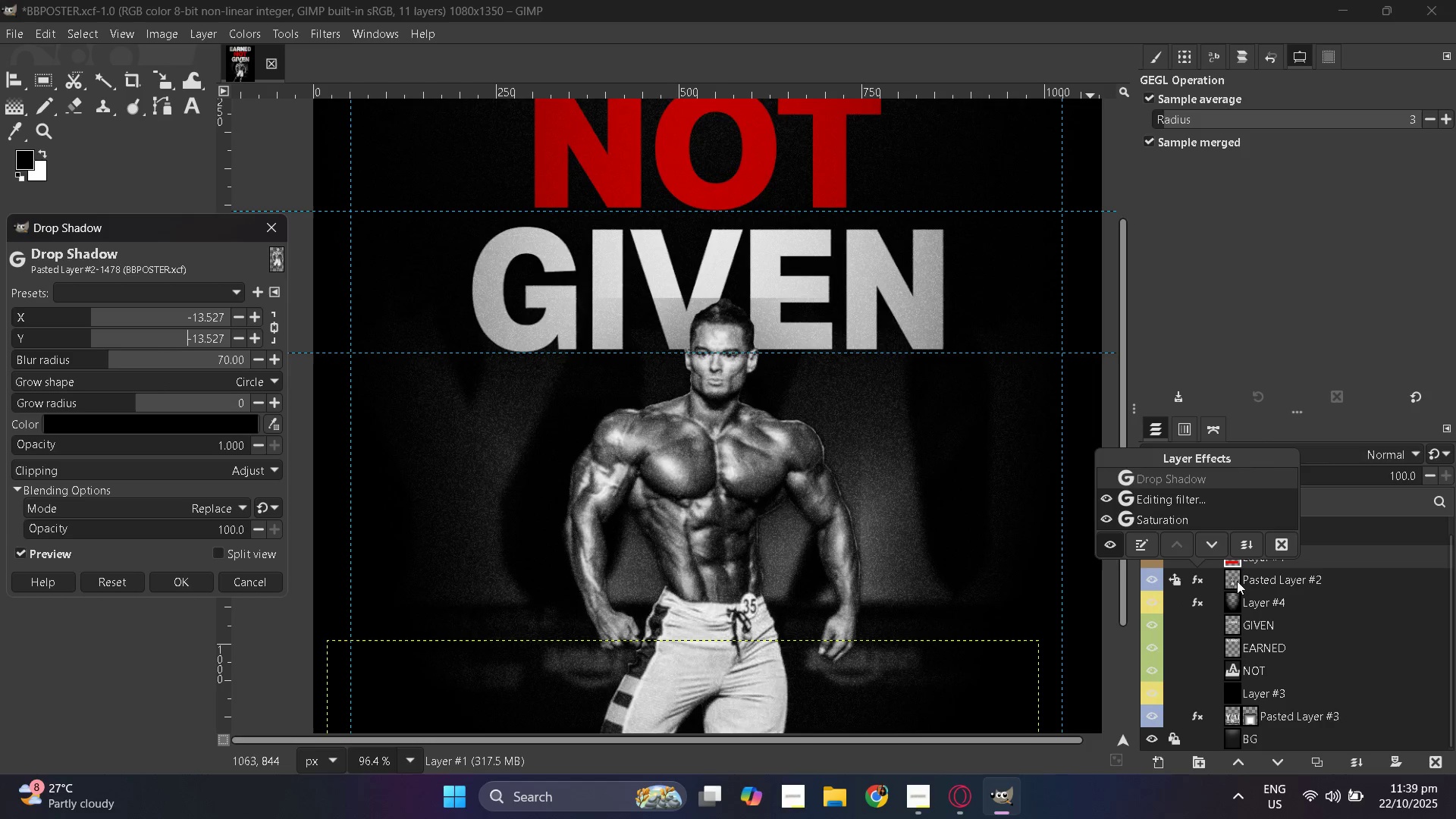 
left_click([1232, 581])
 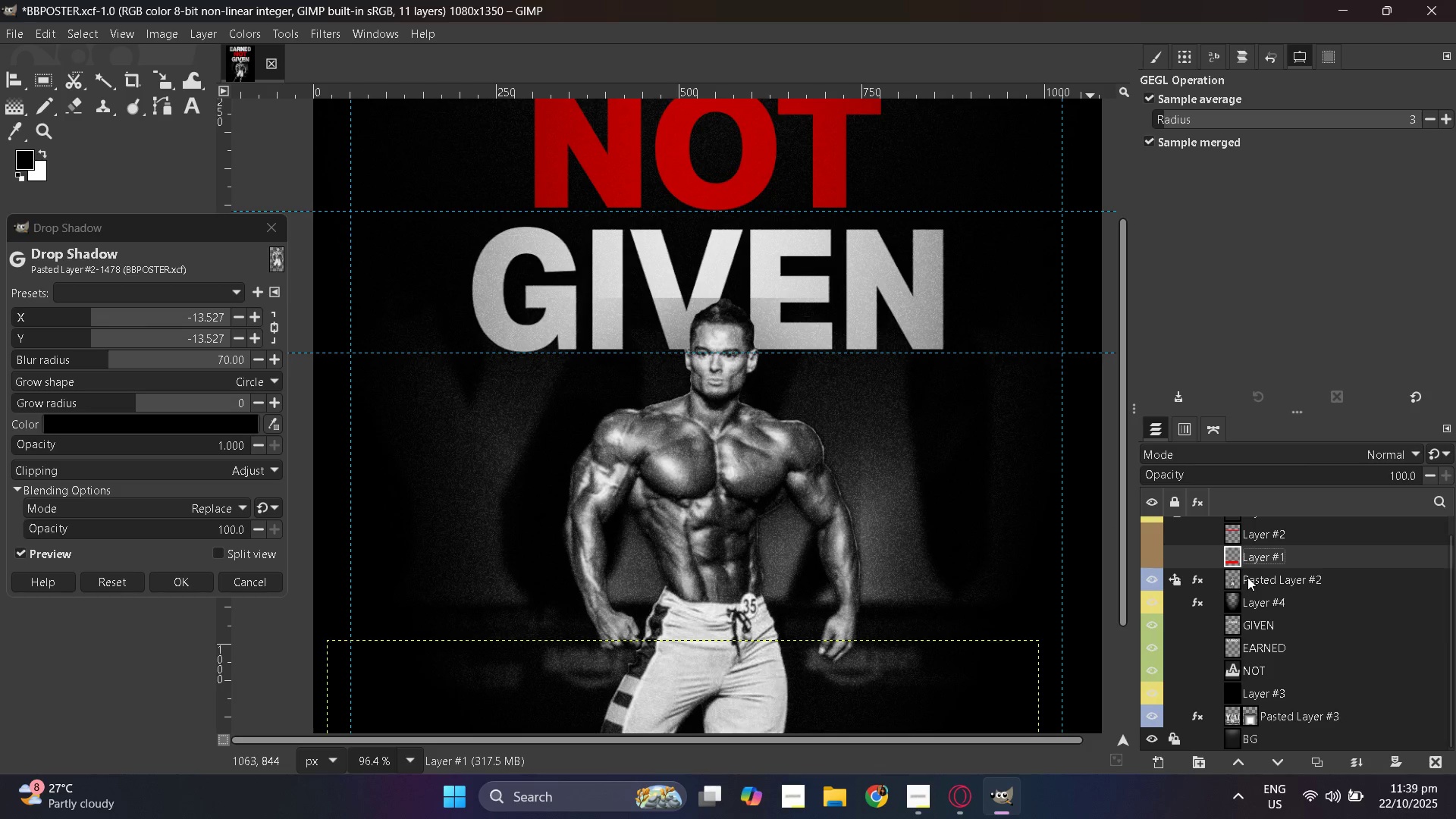 
left_click([1247, 577])
 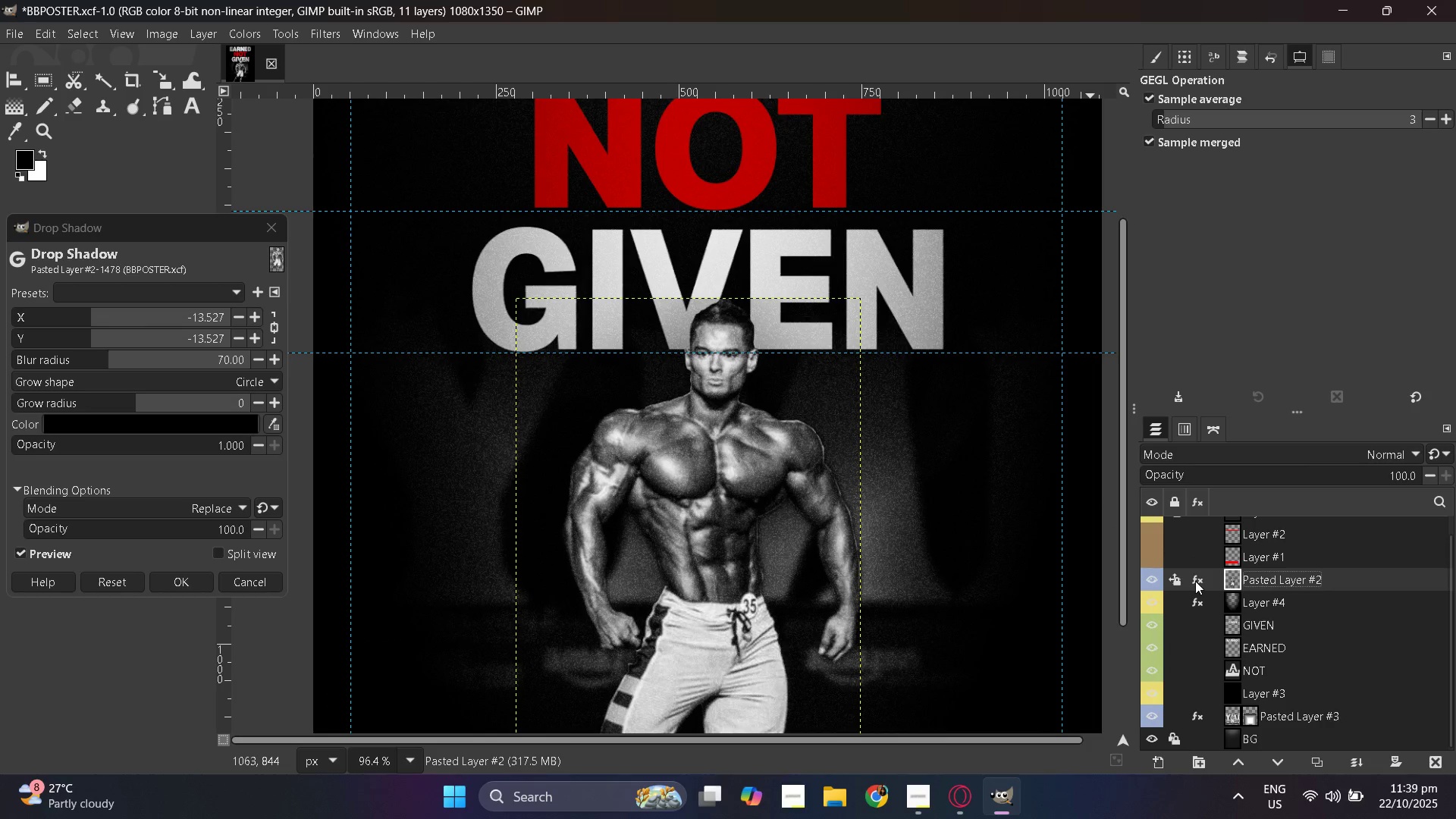 
left_click([1199, 581])
 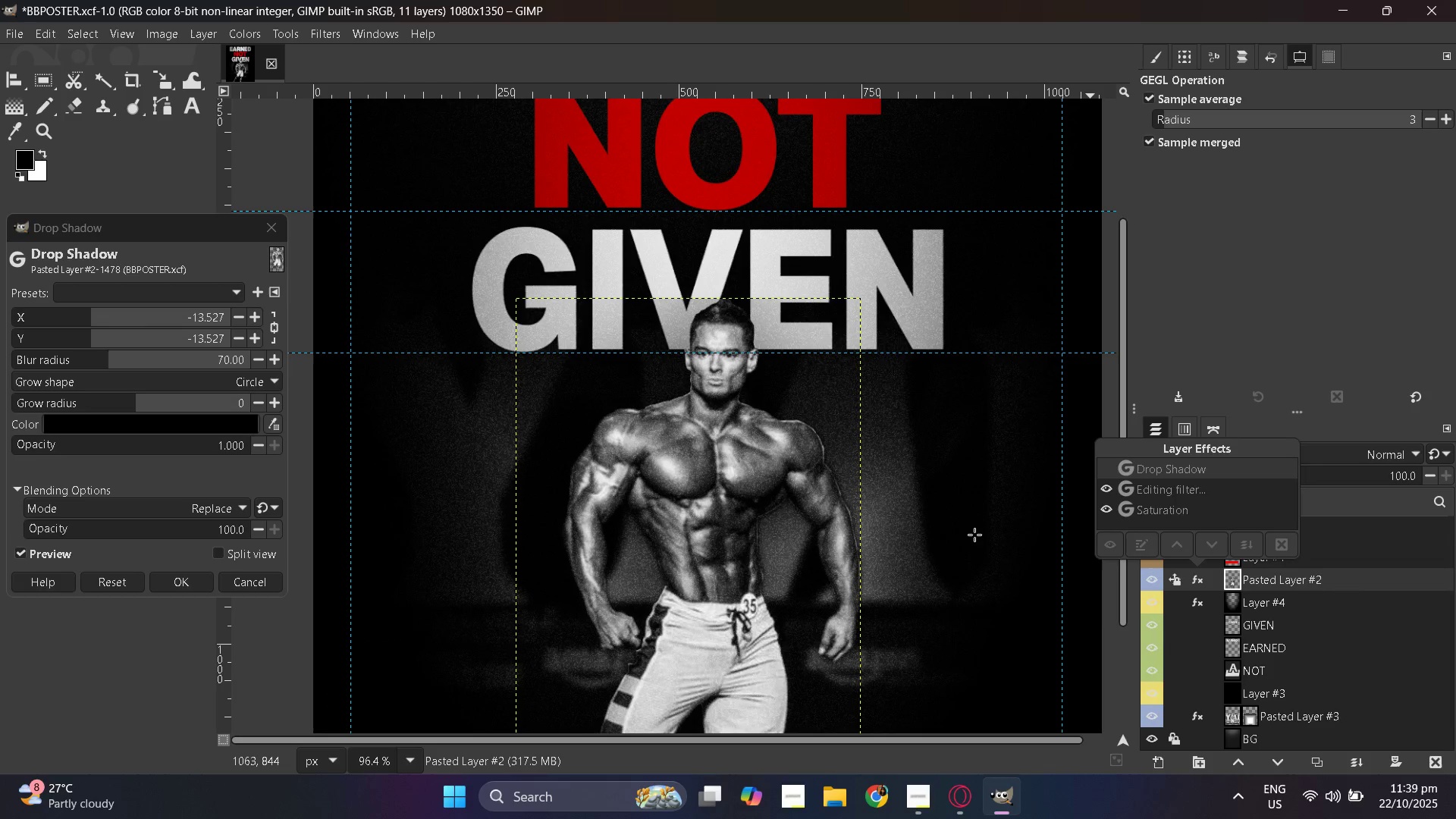 
mouse_move([1172, 537])
 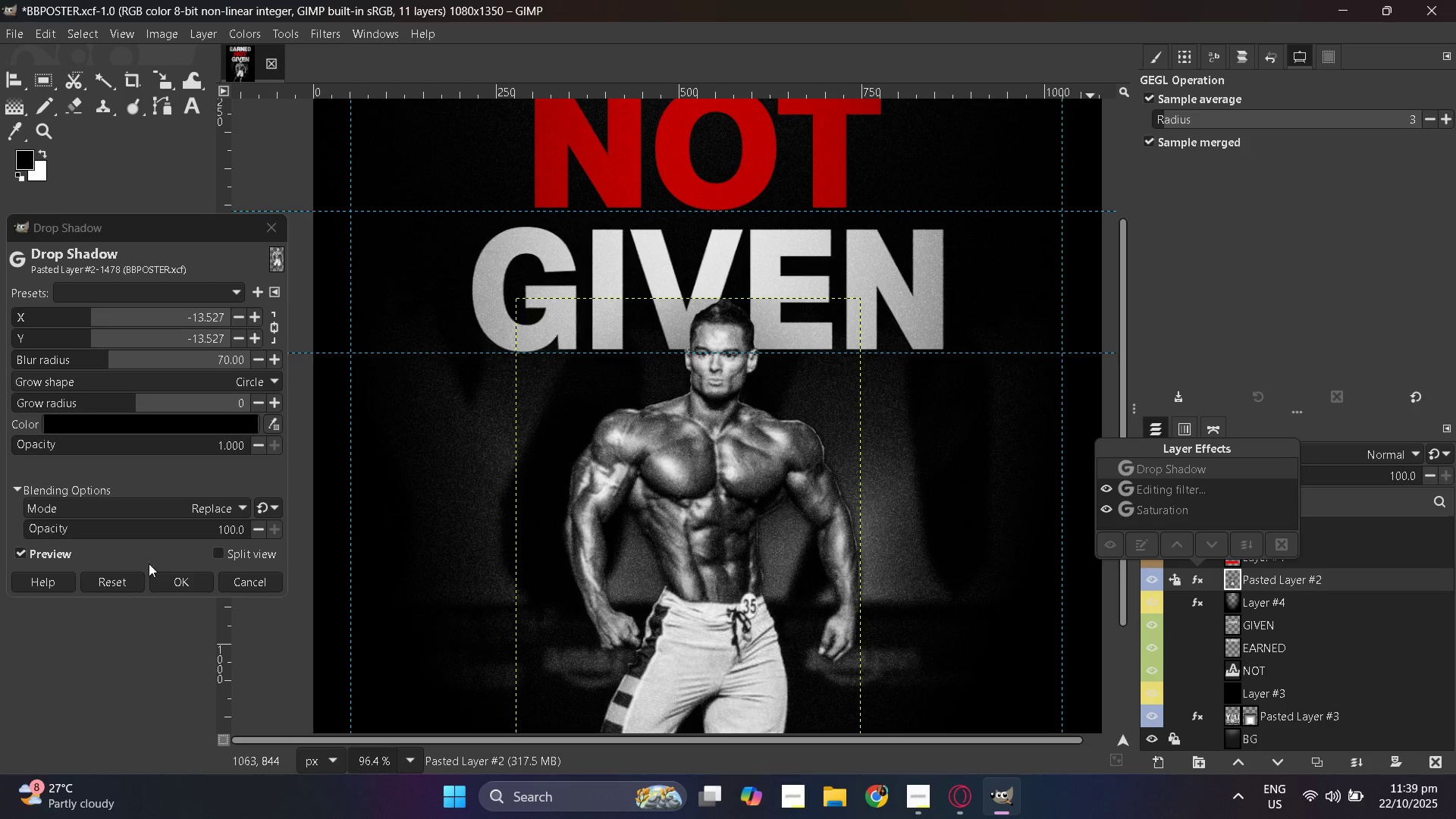 
left_click([125, 584])
 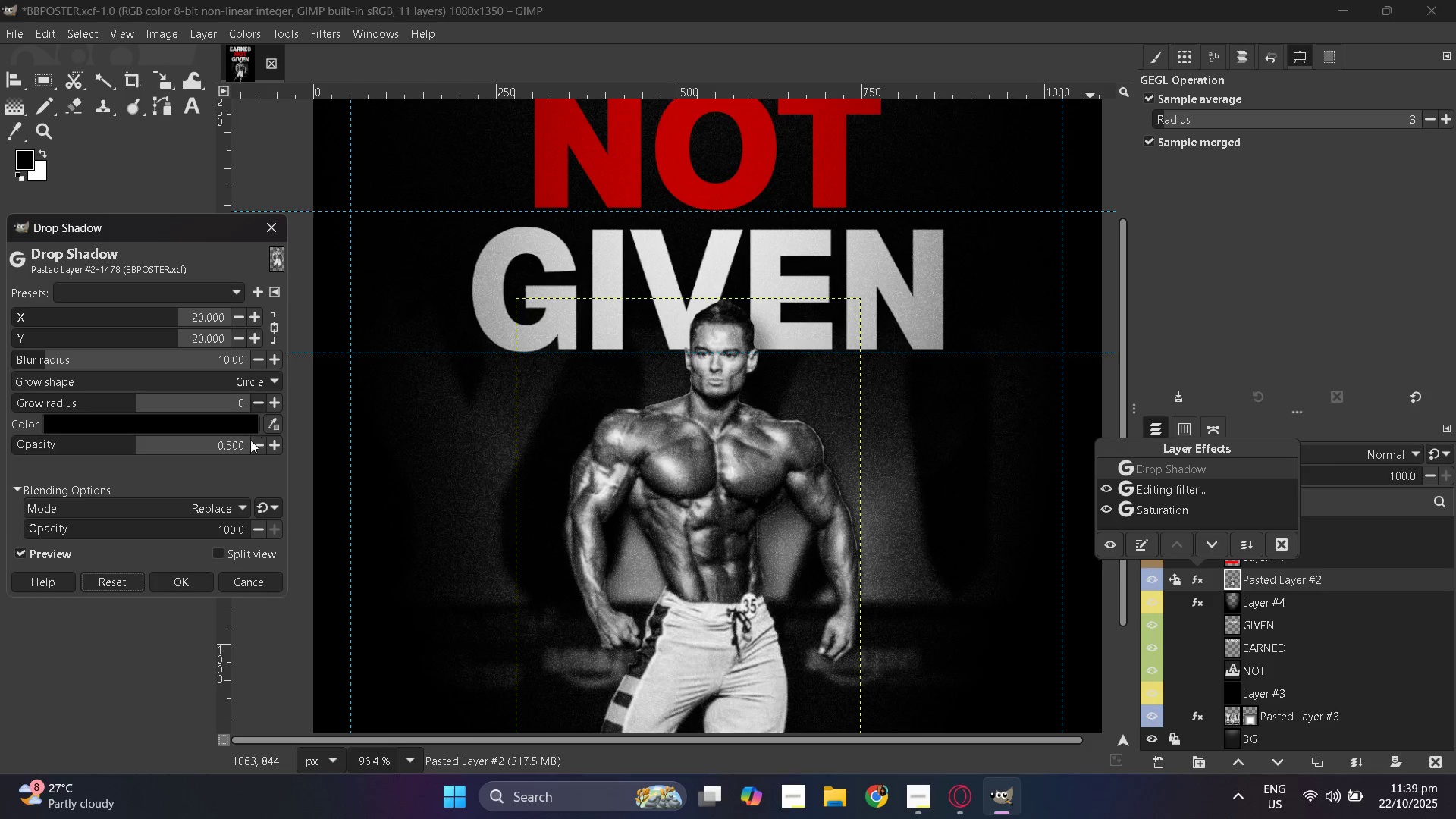 
wait(6.19)
 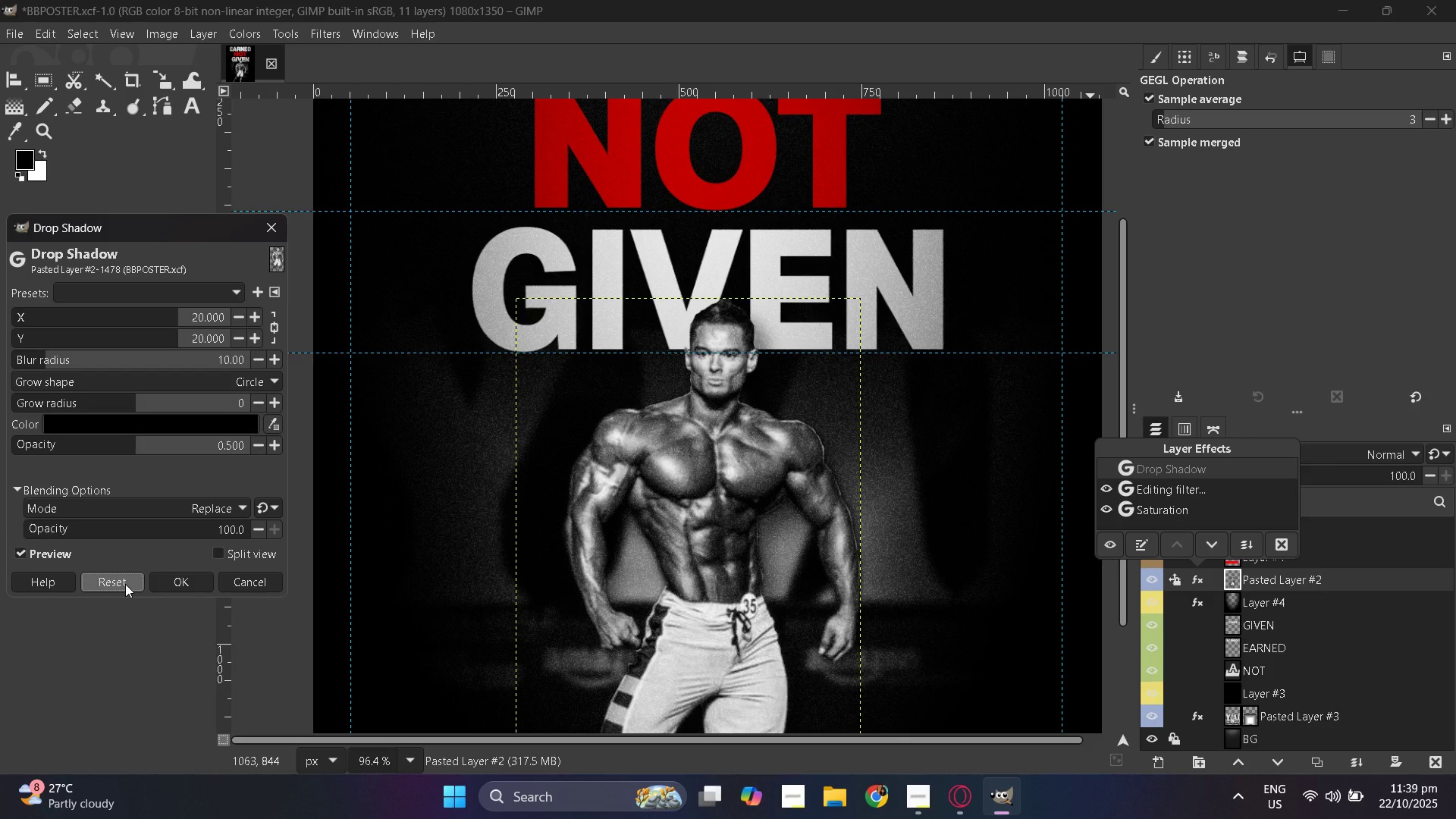 
left_click([234, 359])
 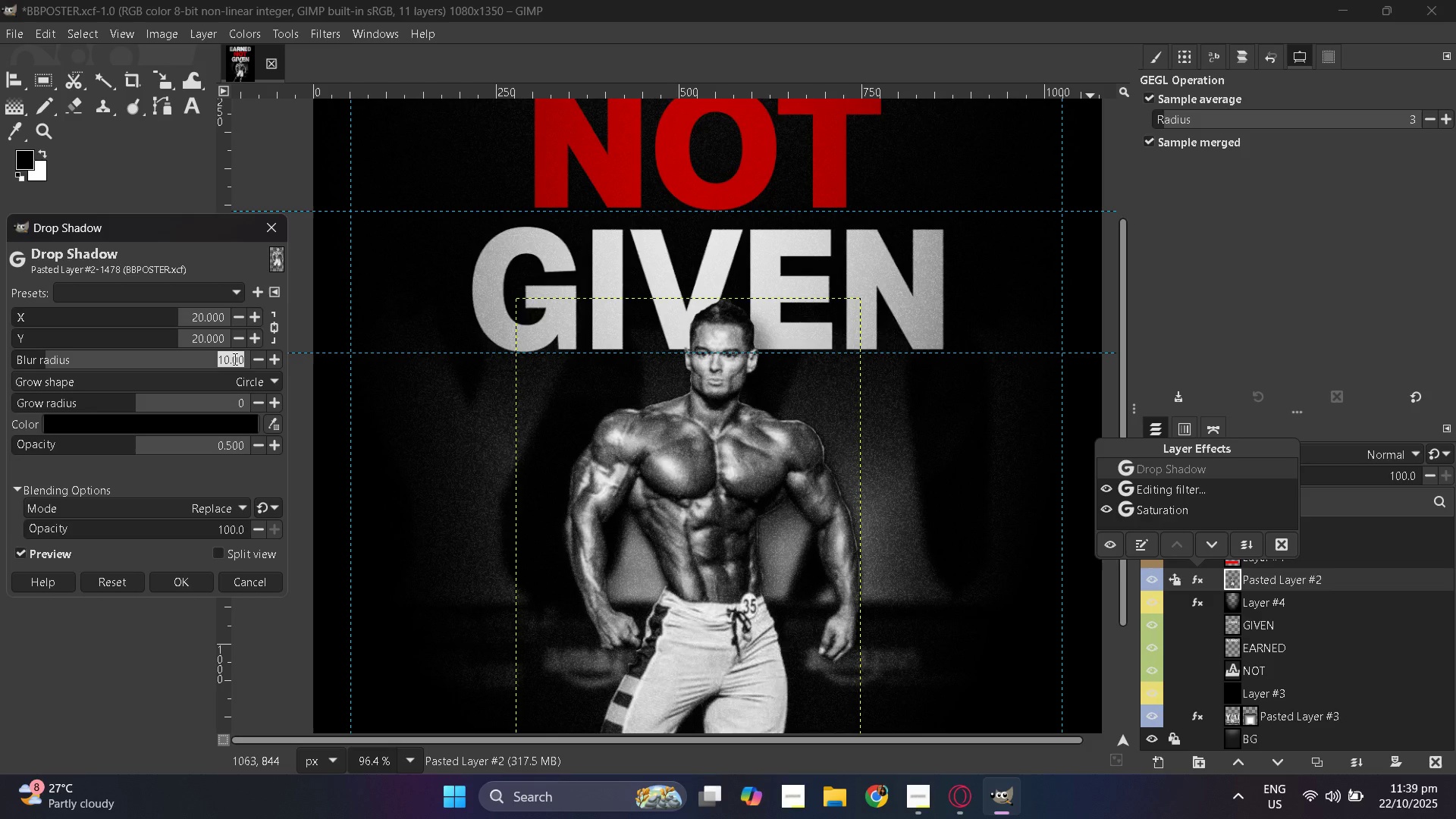 
key(Numpad4)
 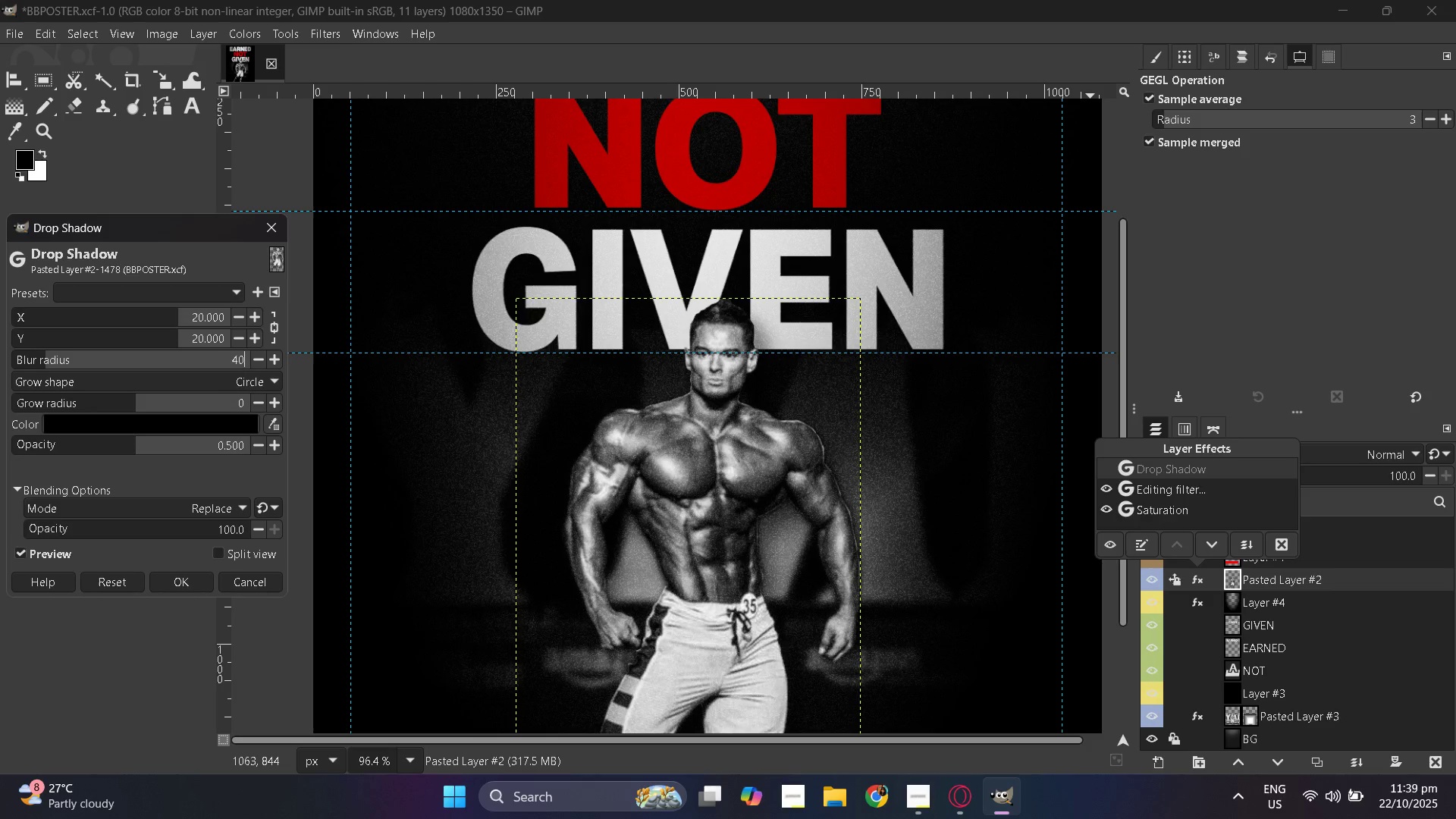 
key(Numpad0)
 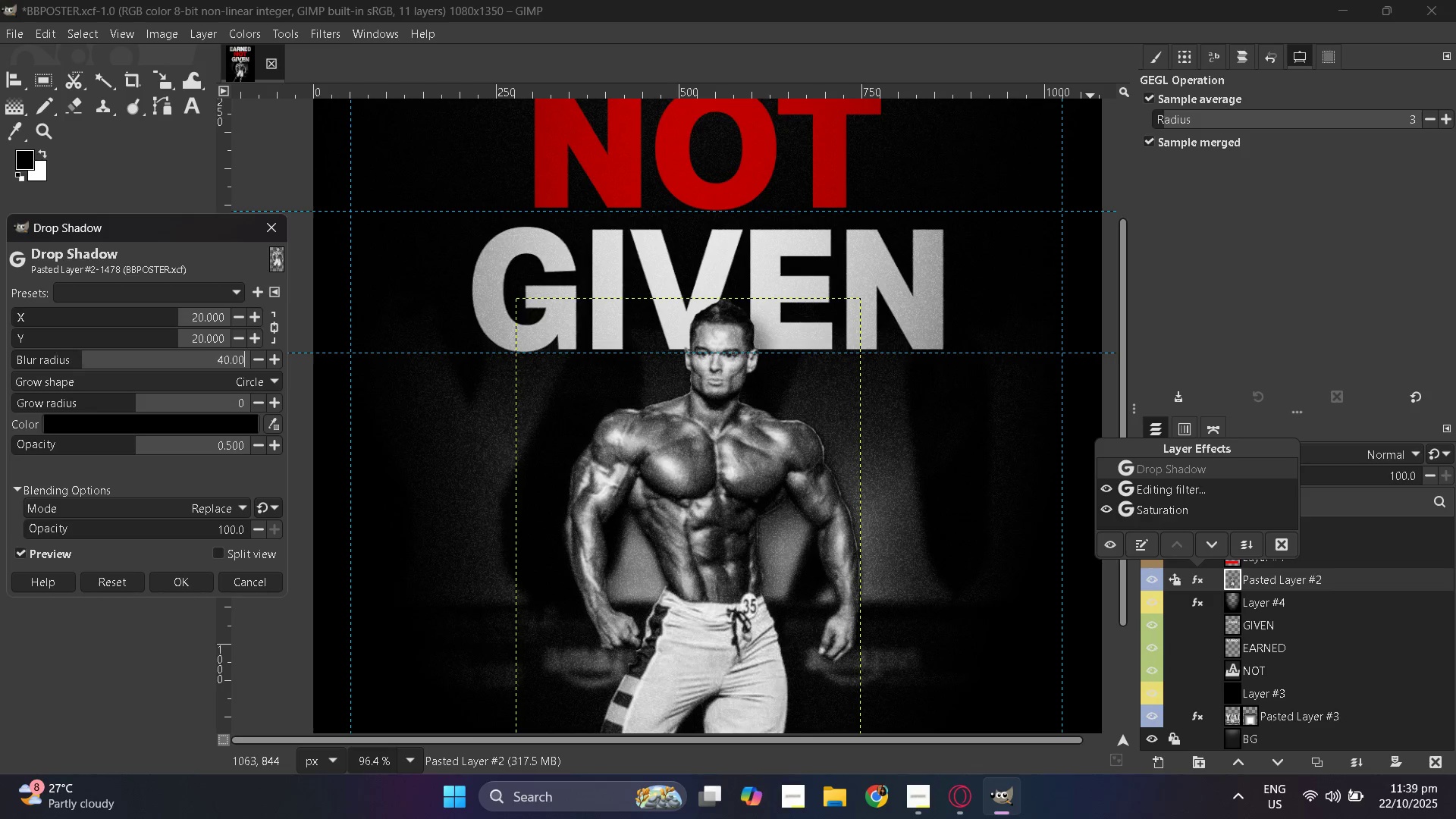 
key(NumpadEnter)
 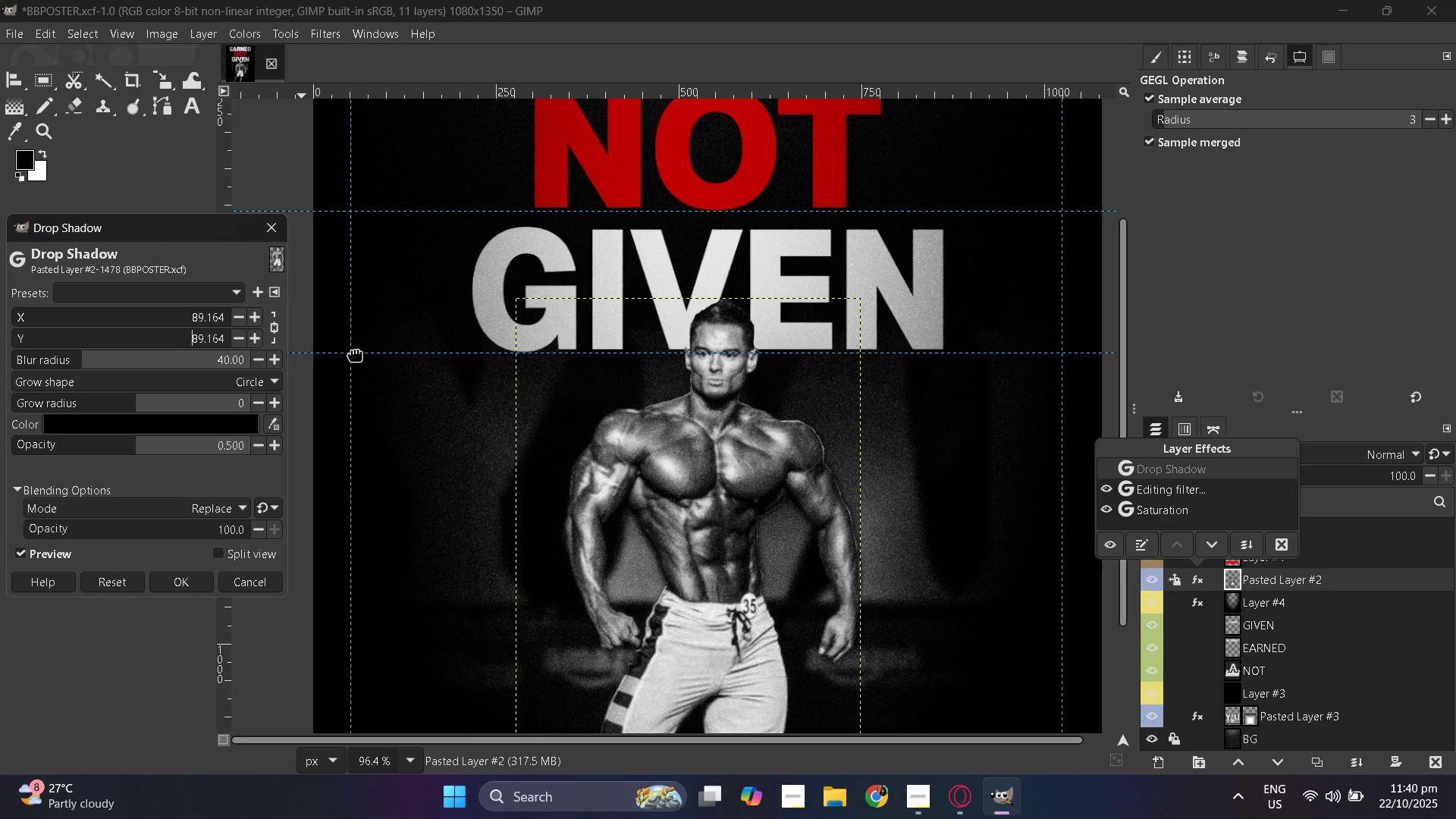 
wait(13.31)
 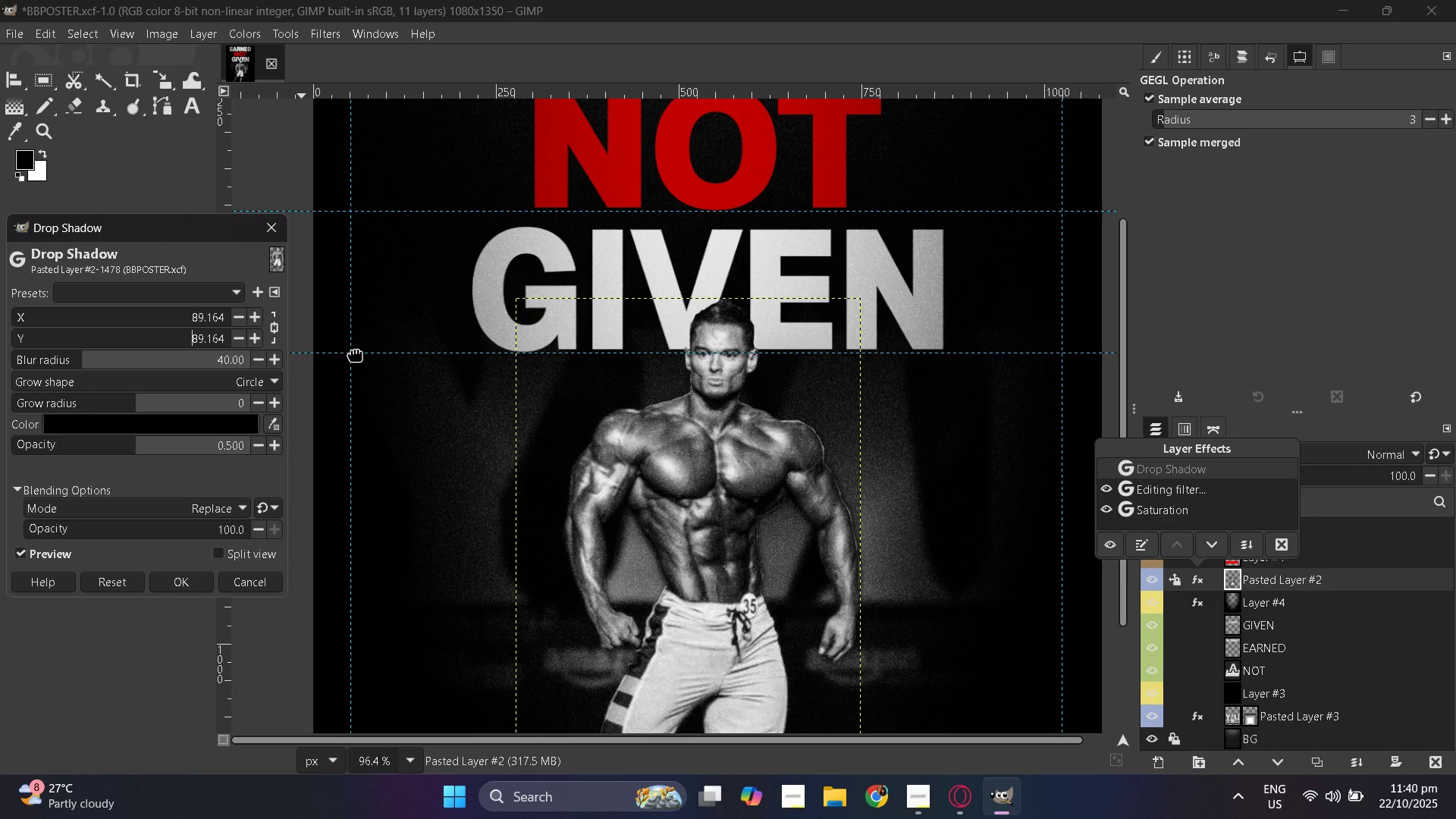 
left_click([115, 585])
 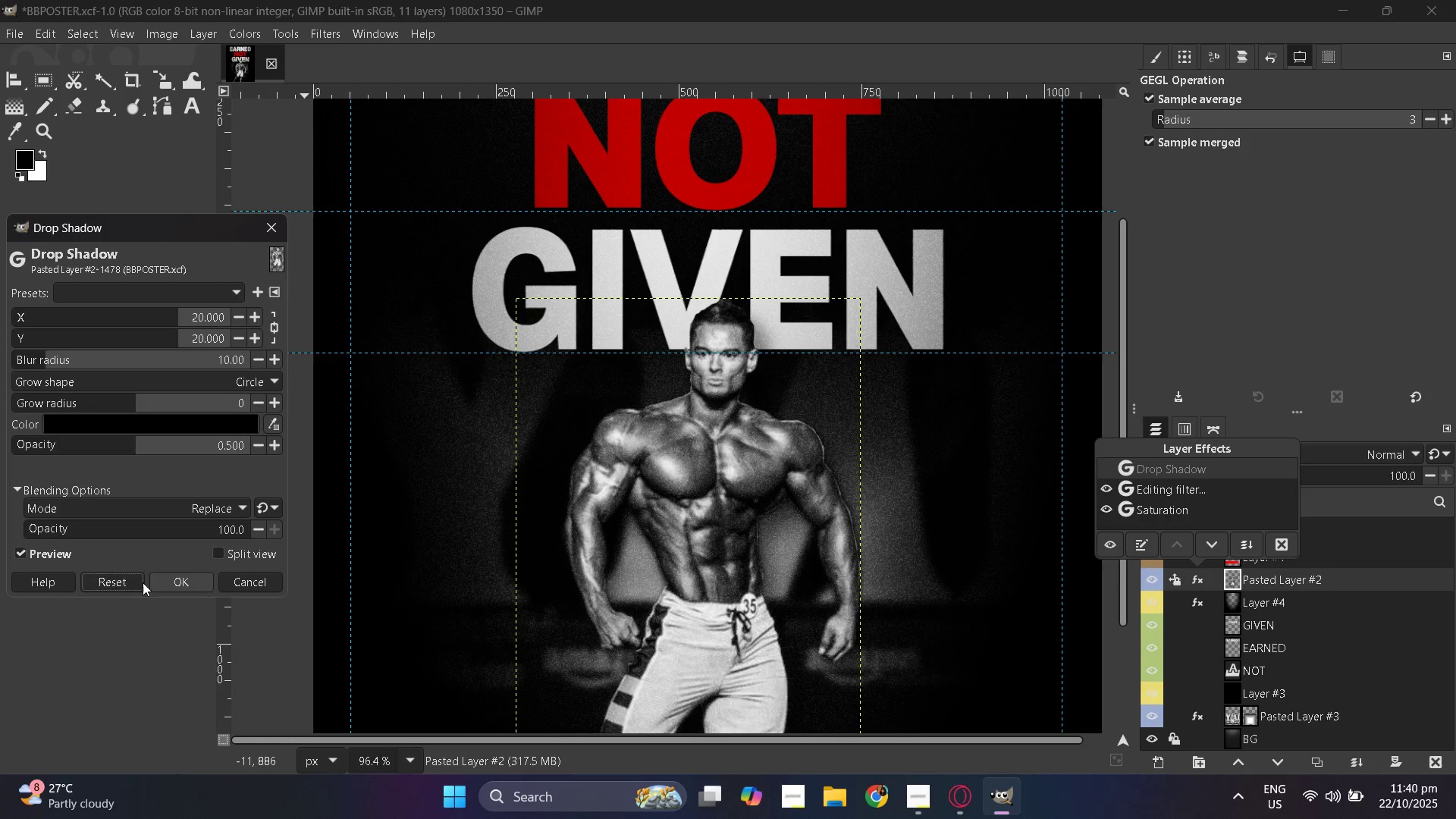 
left_click([179, 585])
 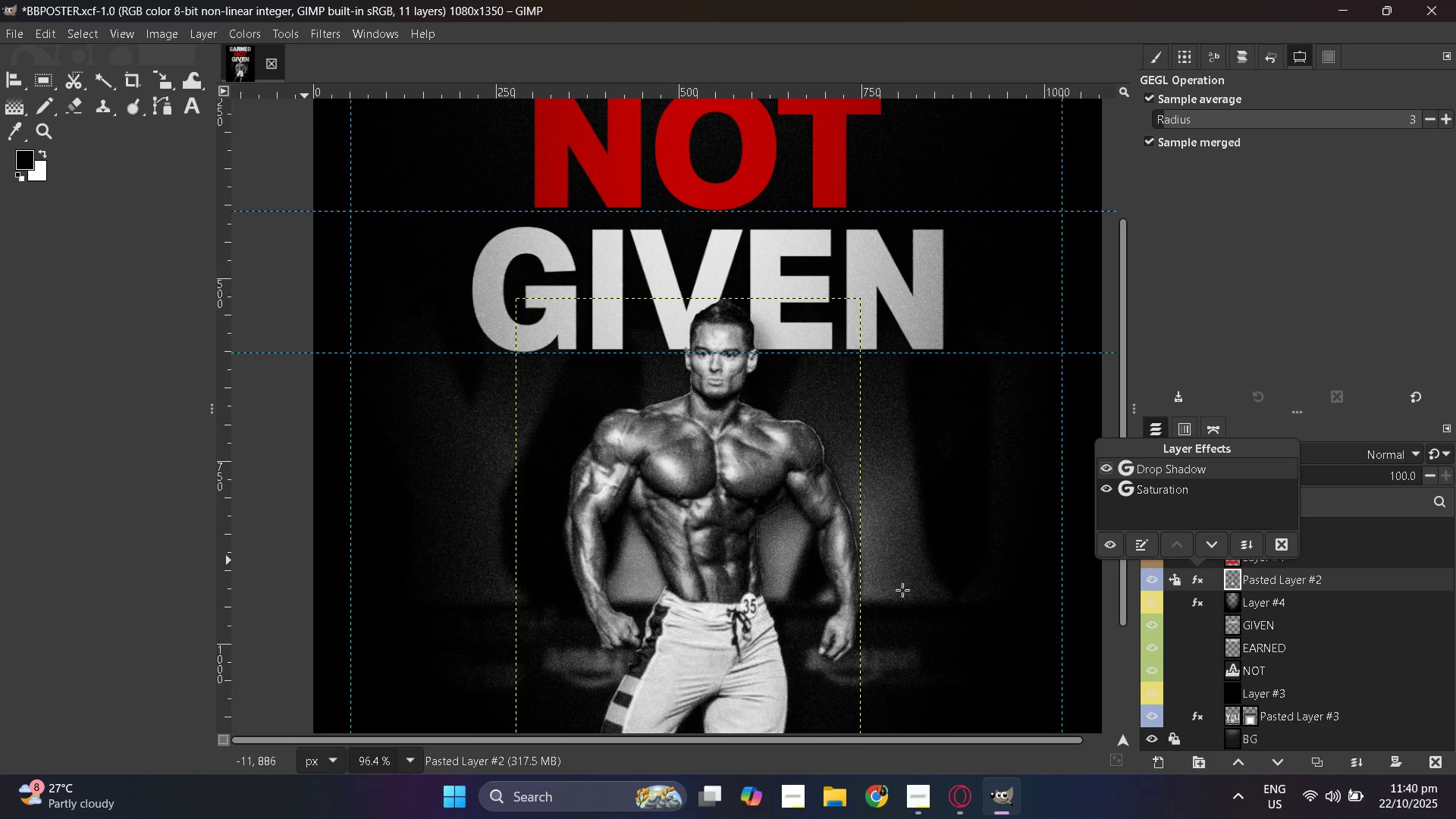 
hold_key(key=ControlLeft, duration=0.7)
scroll: coordinate [813, 588], scroll_direction: down, amount: 3.0
 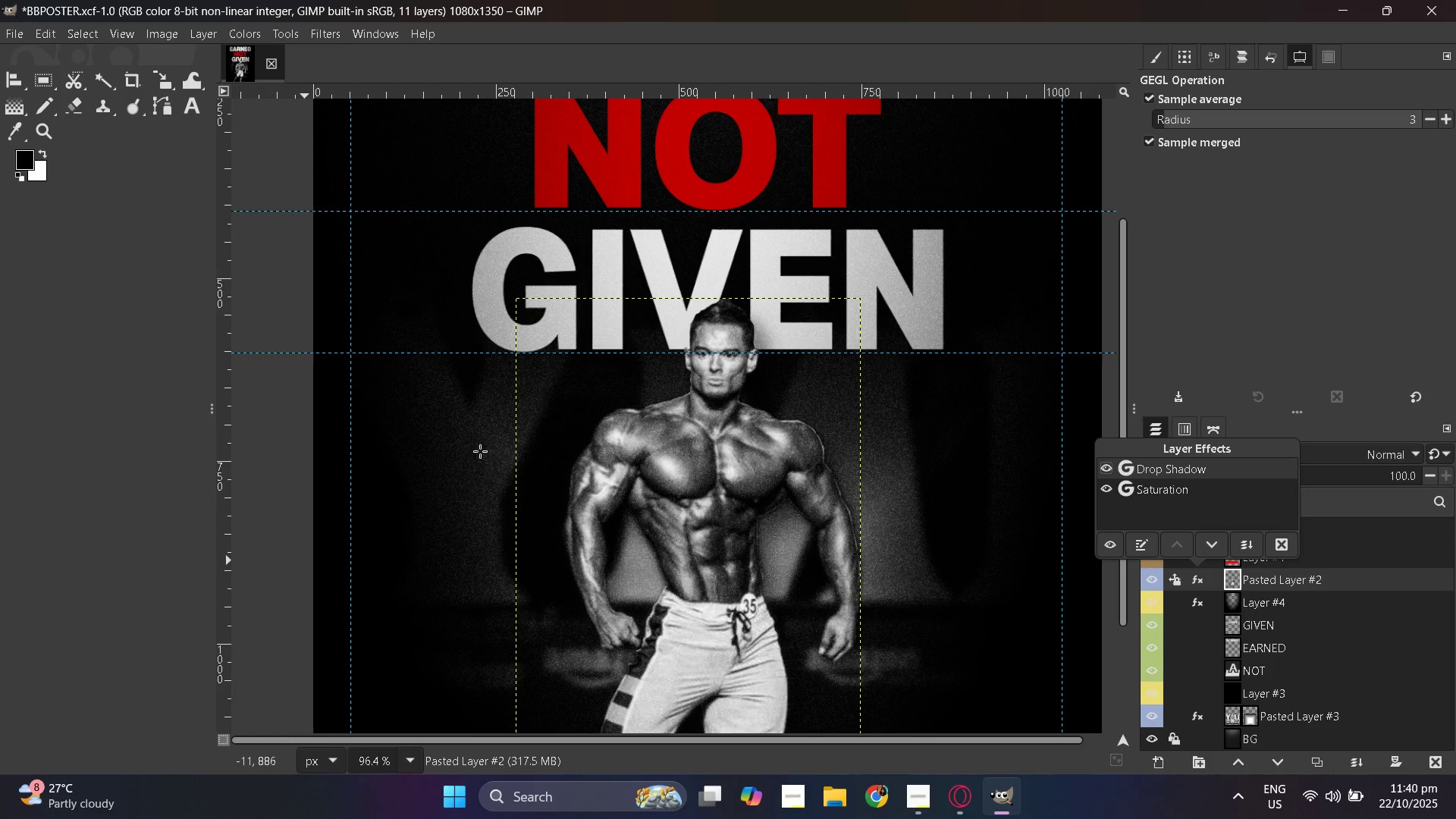 
hold_key(key=ControlLeft, duration=0.46)
scroll: coordinate [460, 442], scroll_direction: down, amount: 3.0
 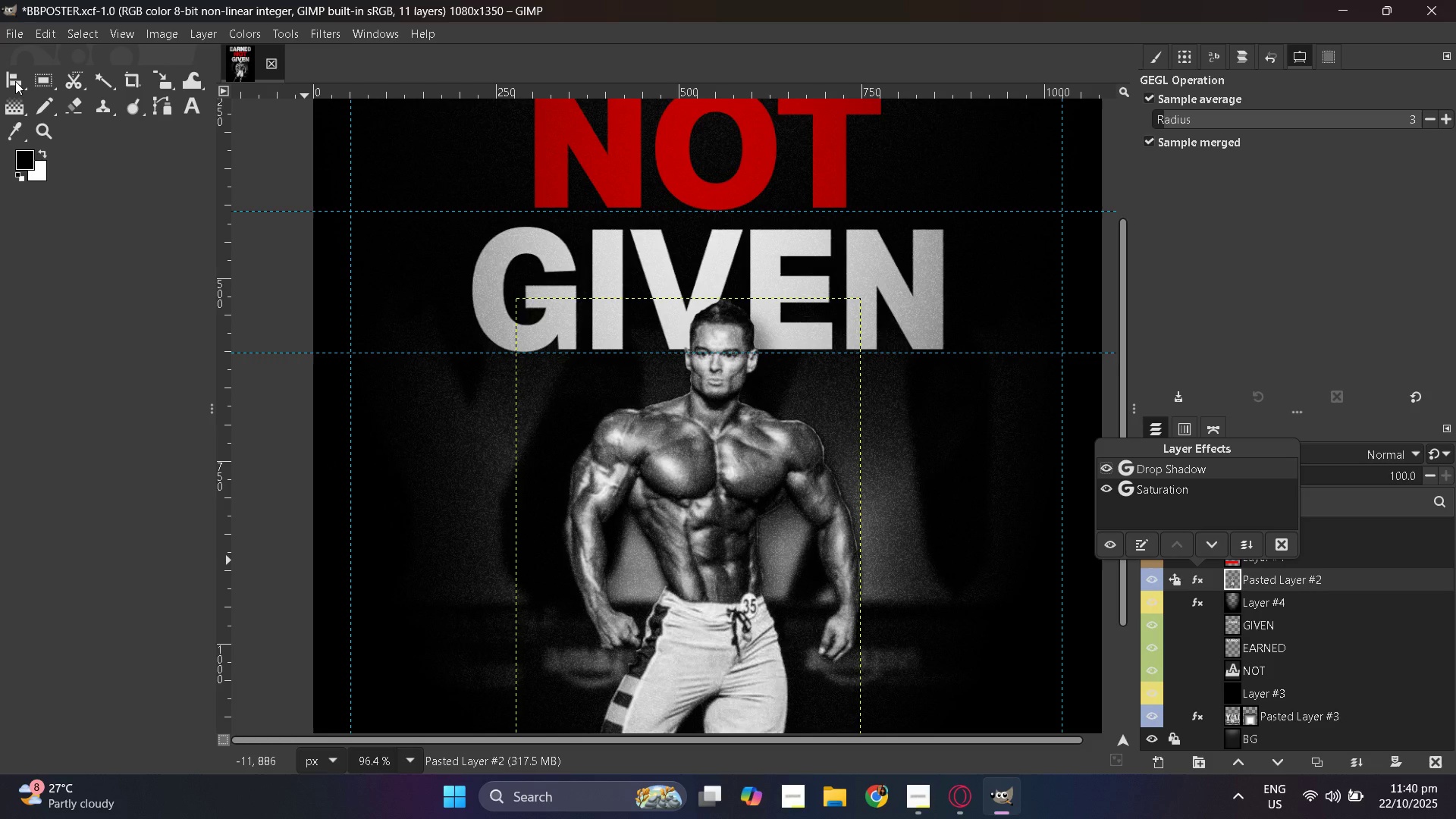 
right_click([15, 81])
 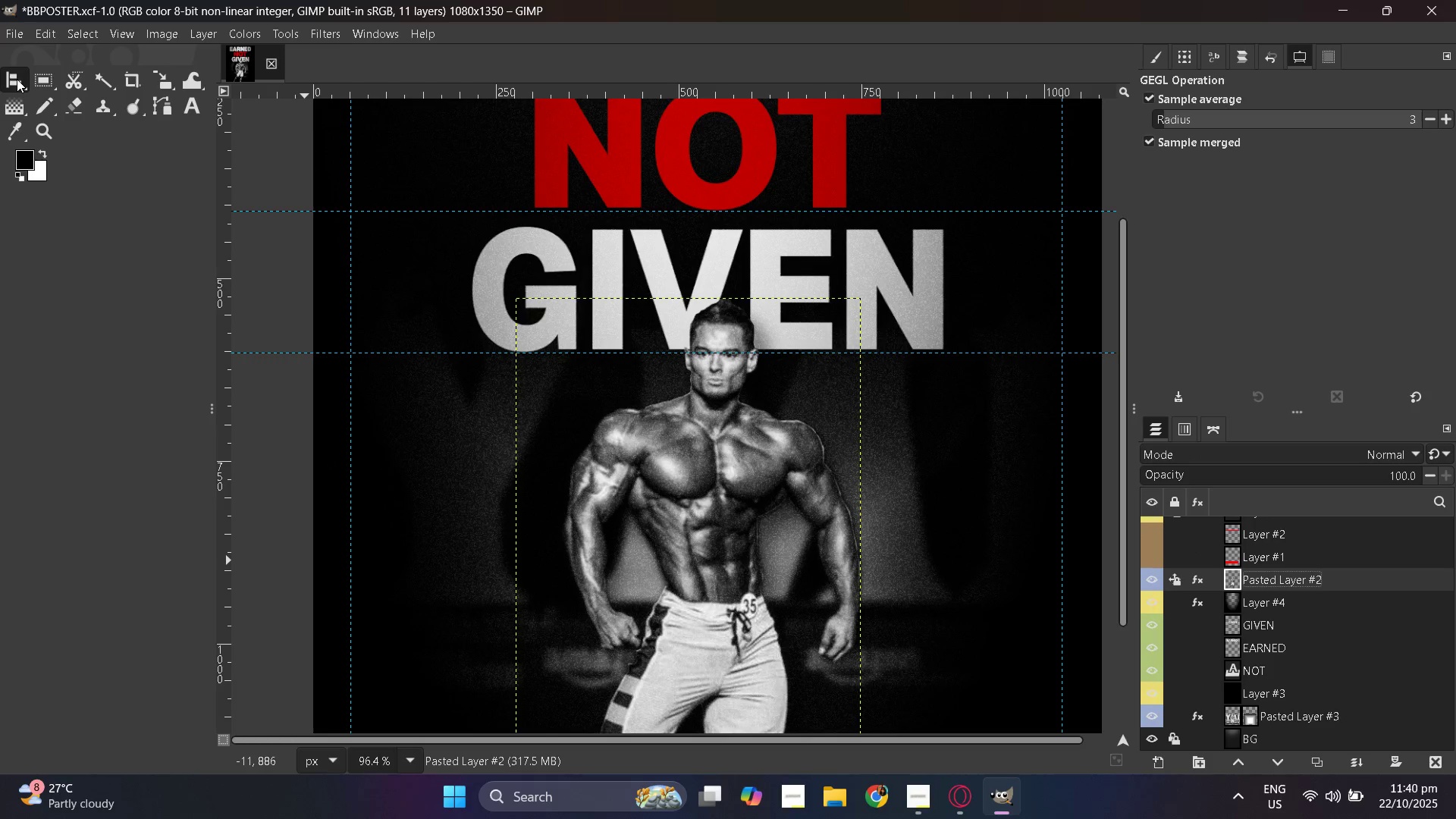 
left_click([17, 79])
 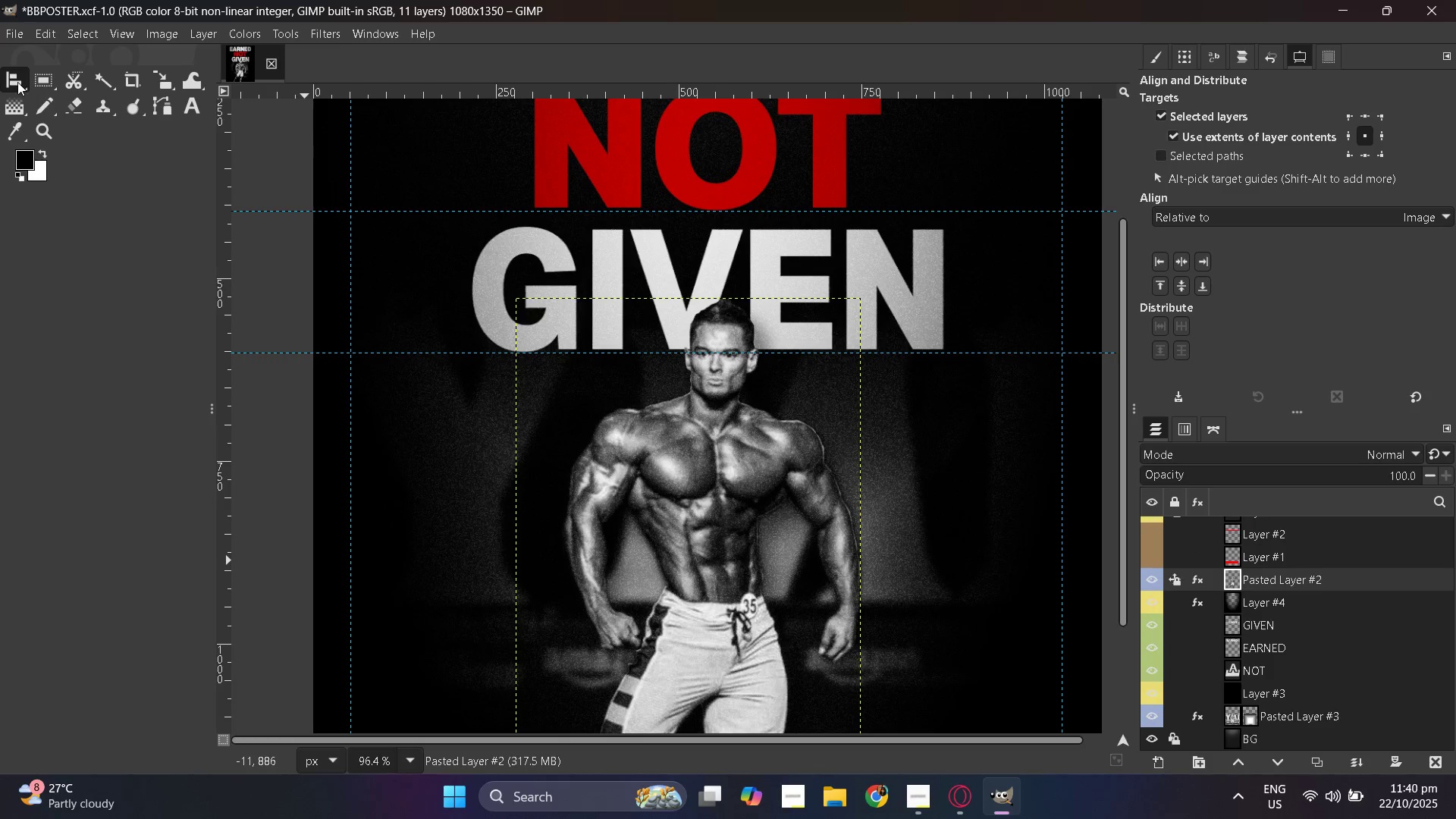 
right_click([17, 82])
 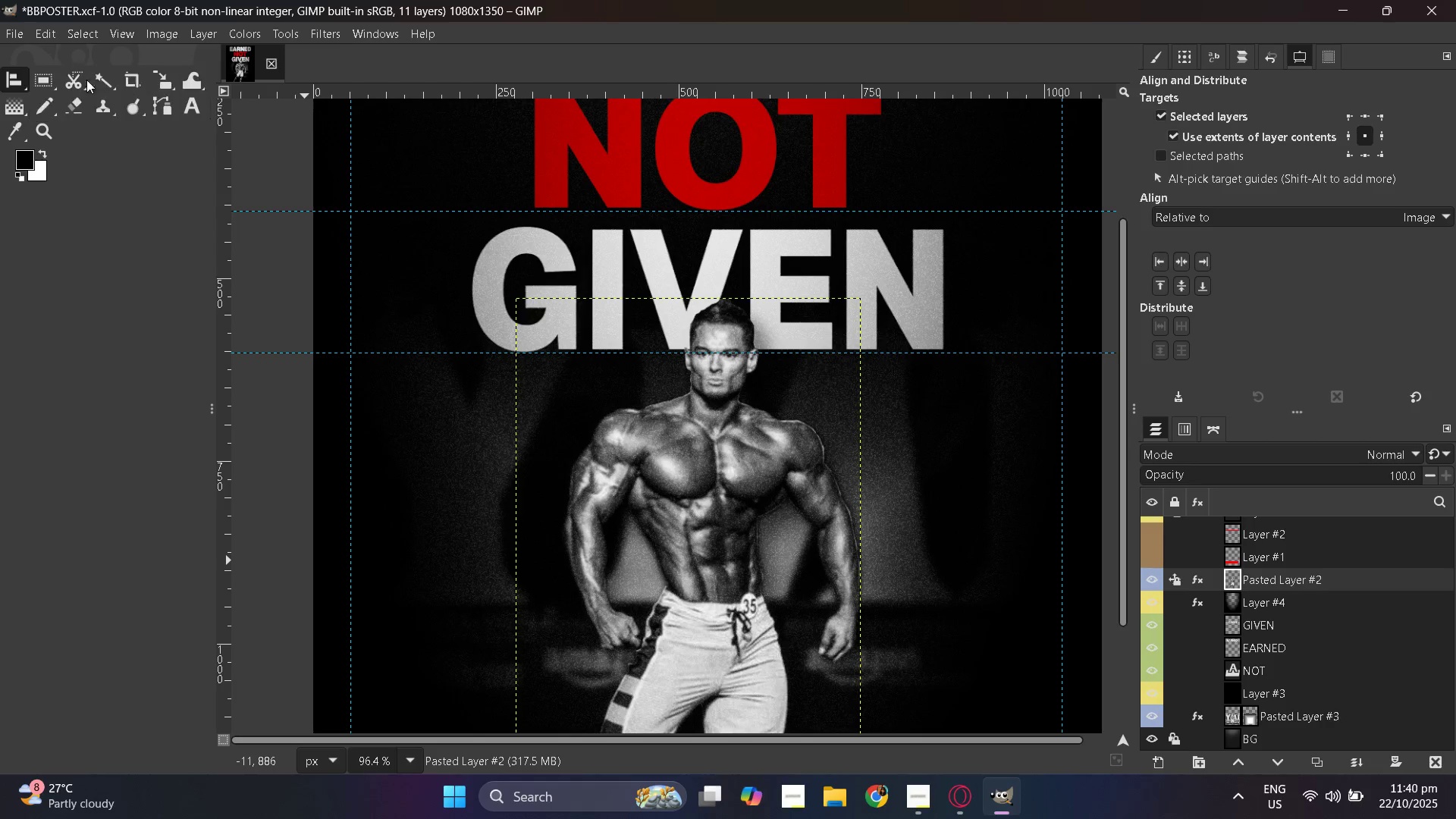 
left_click([86, 80])
 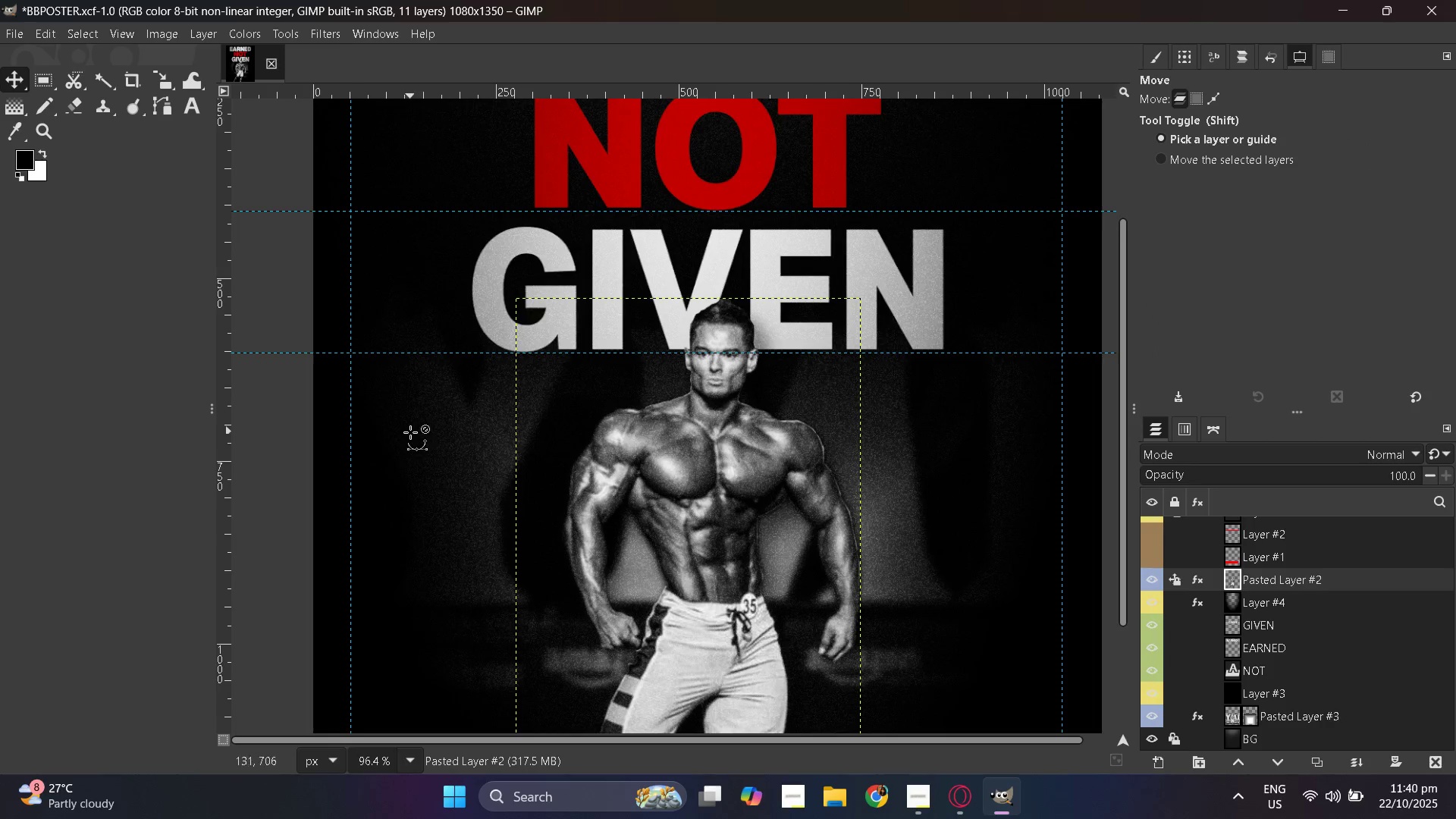 
hold_key(key=ControlLeft, duration=0.52)
scroll: coordinate [410, 432], scroll_direction: down, amount: 4.0
 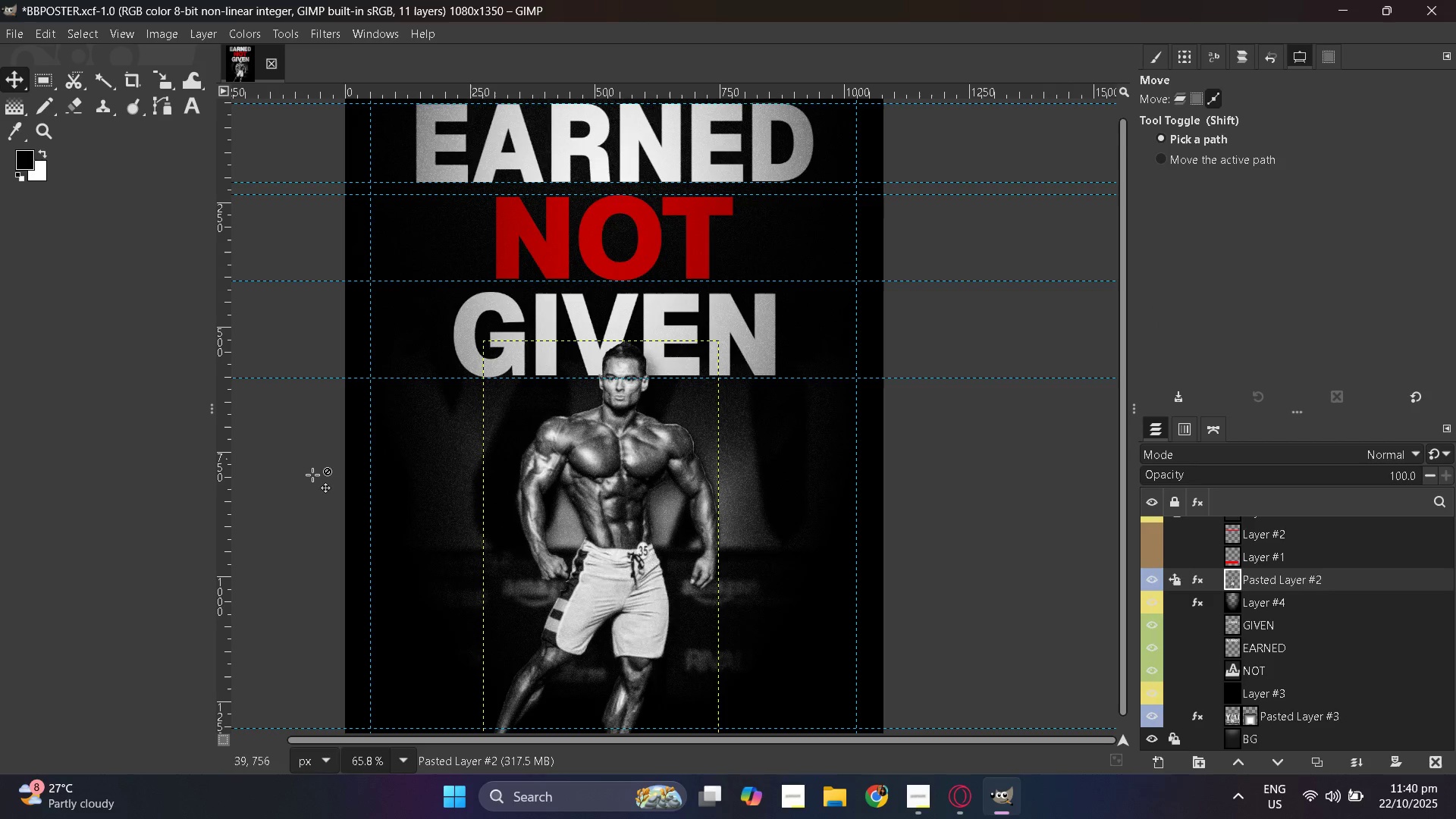 
left_click([312, 475])
 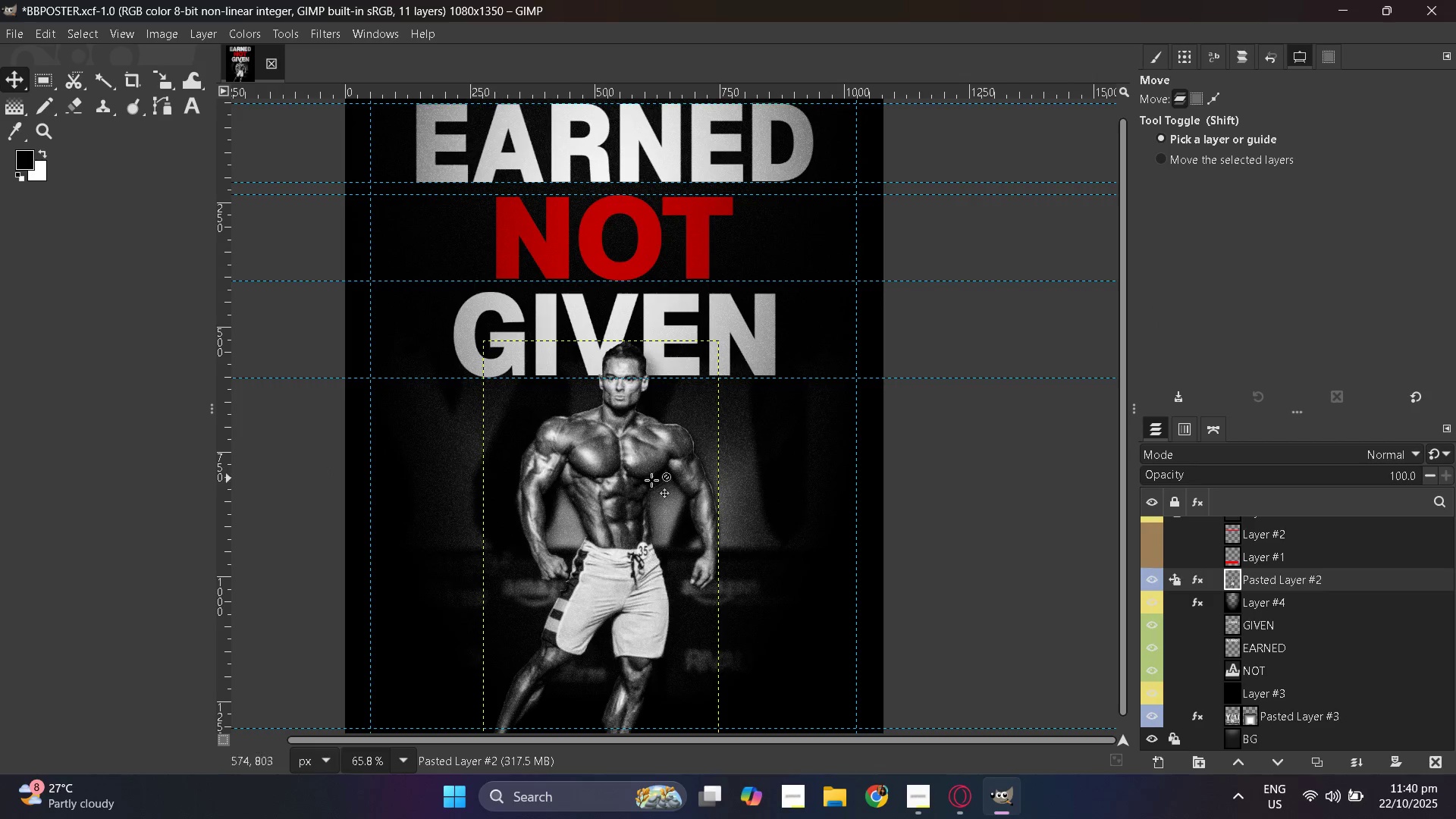 
hold_key(key=ControlLeft, duration=1.5)
scroll: coordinate [666, 505], scroll_direction: up, amount: 3.0
 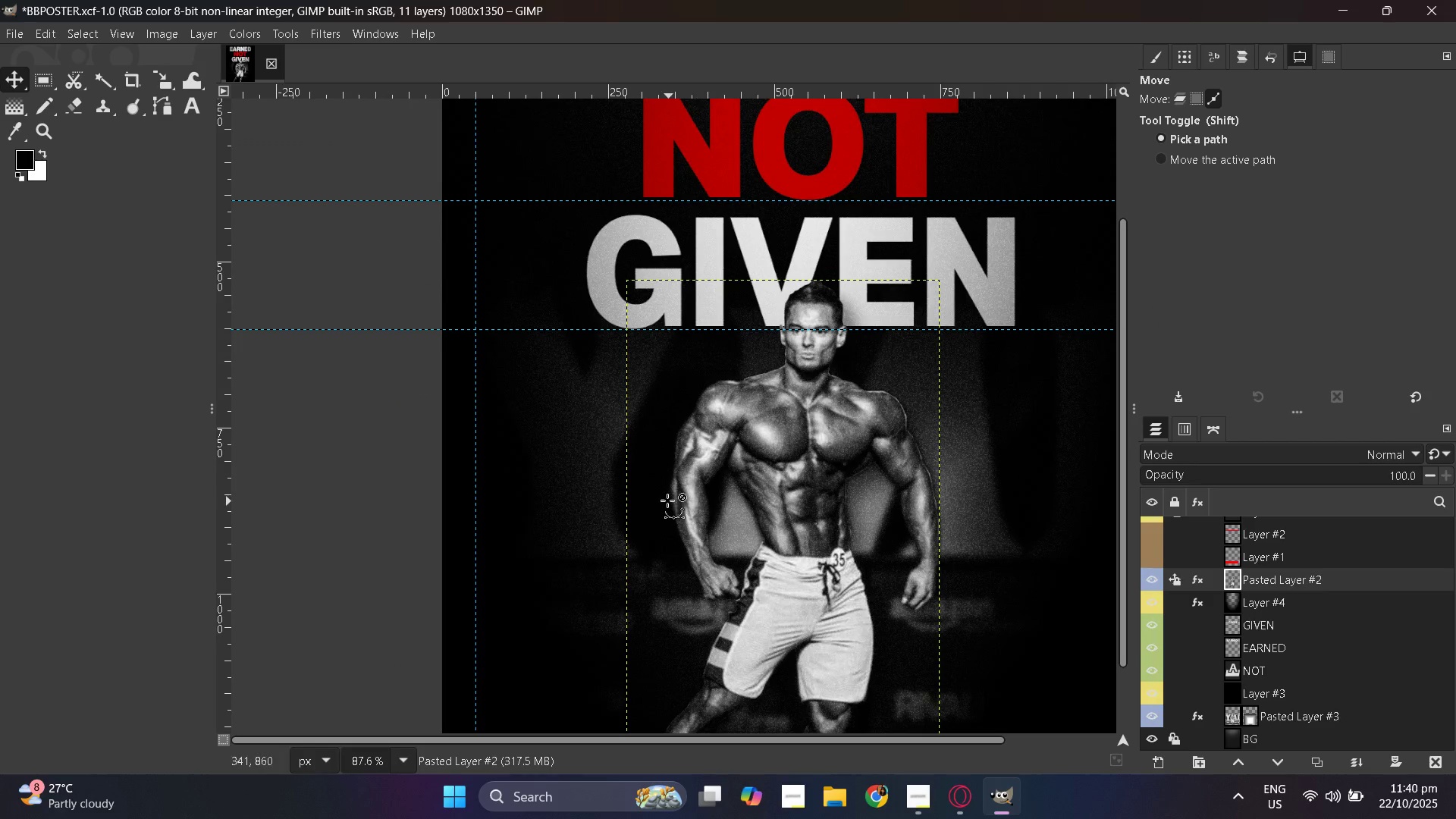 
hold_key(key=ControlLeft, duration=1.51)
scroll: coordinate [548, 457], scroll_direction: up, amount: 2.0
 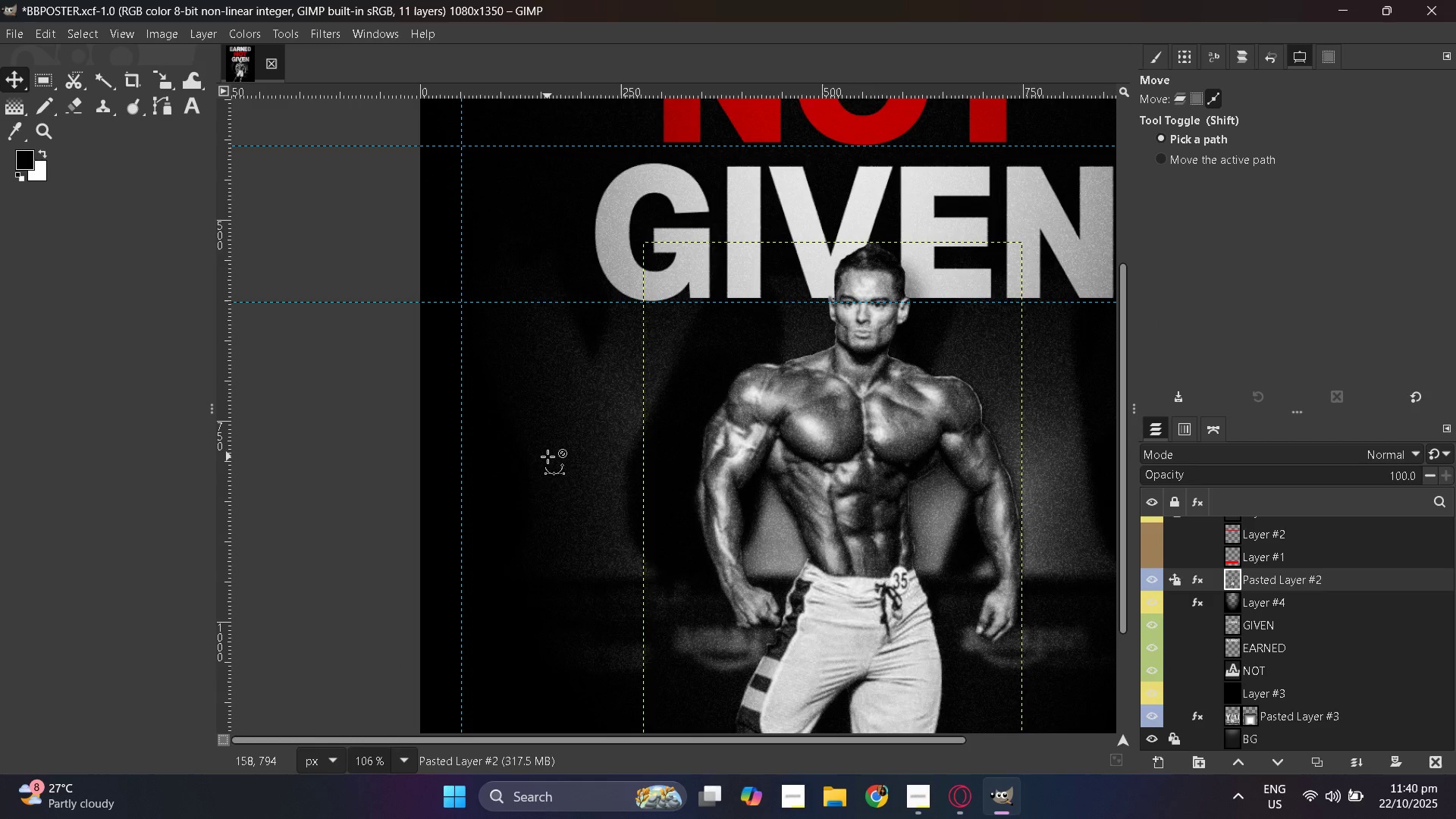 
hold_key(key=ControlLeft, duration=1.52)
scroll: coordinate [858, 508], scroll_direction: down, amount: 7.0
 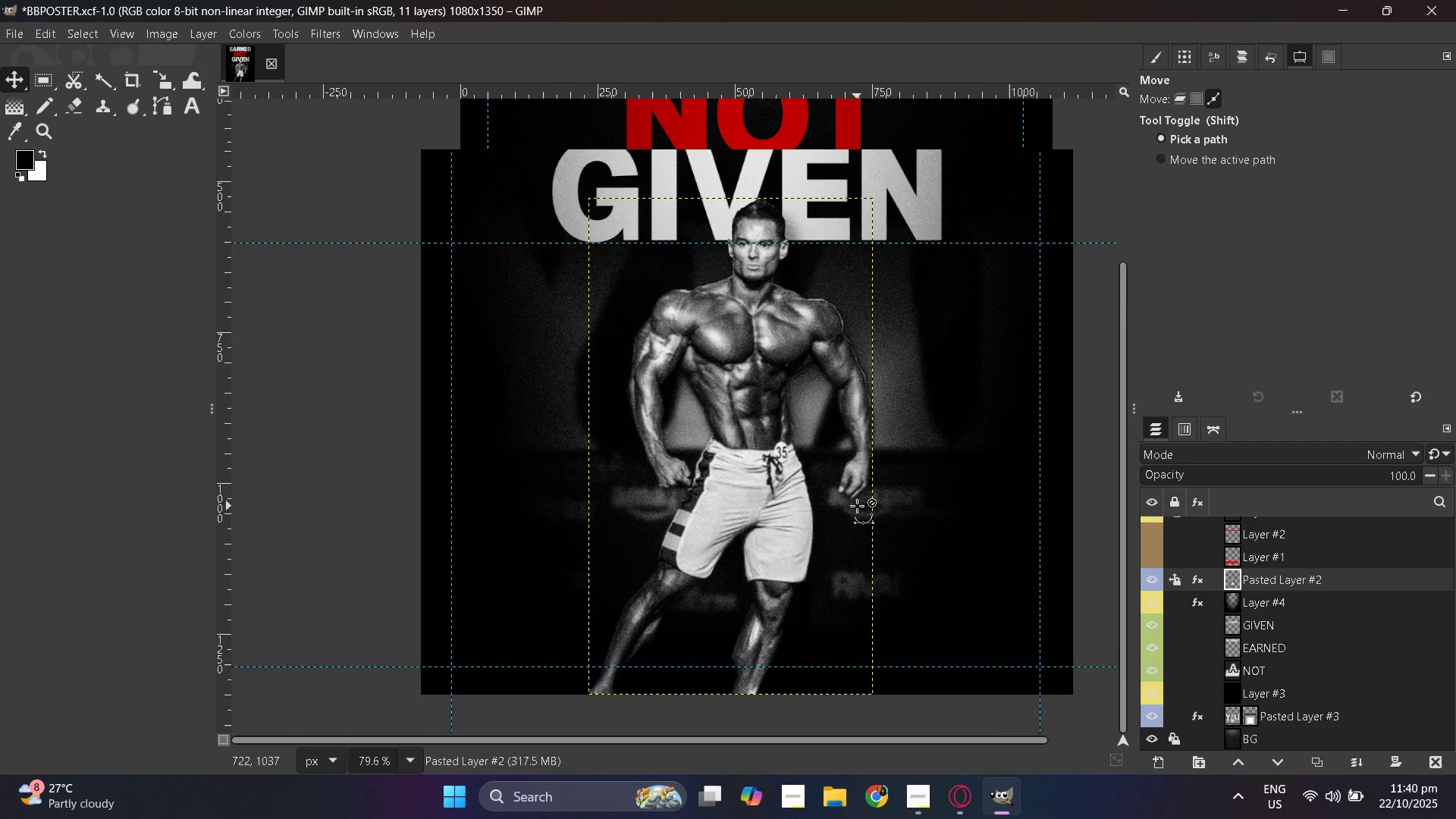 
hold_key(key=ControlLeft, duration=0.34)
 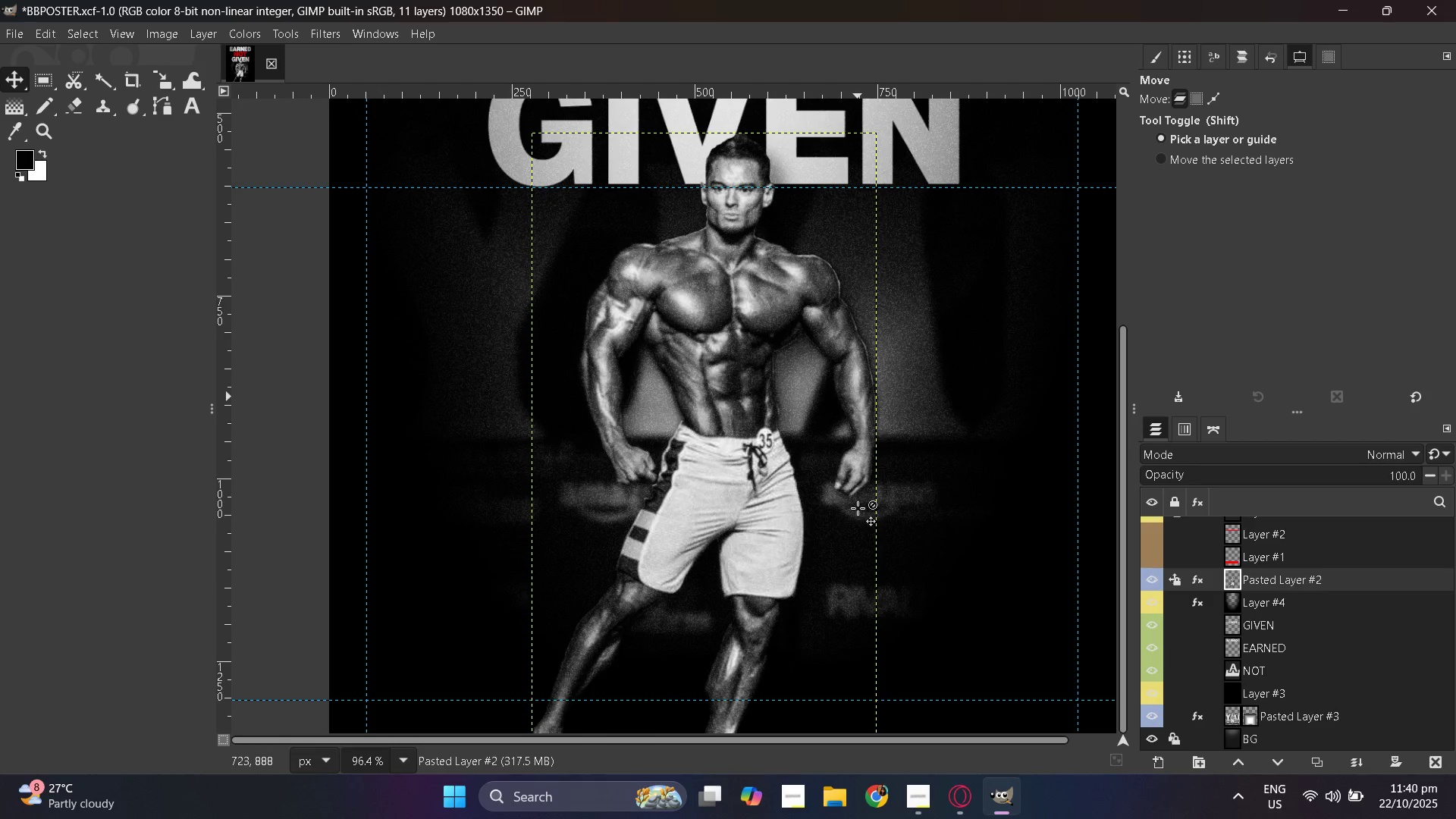 
hold_key(key=ControlLeft, duration=0.45)
 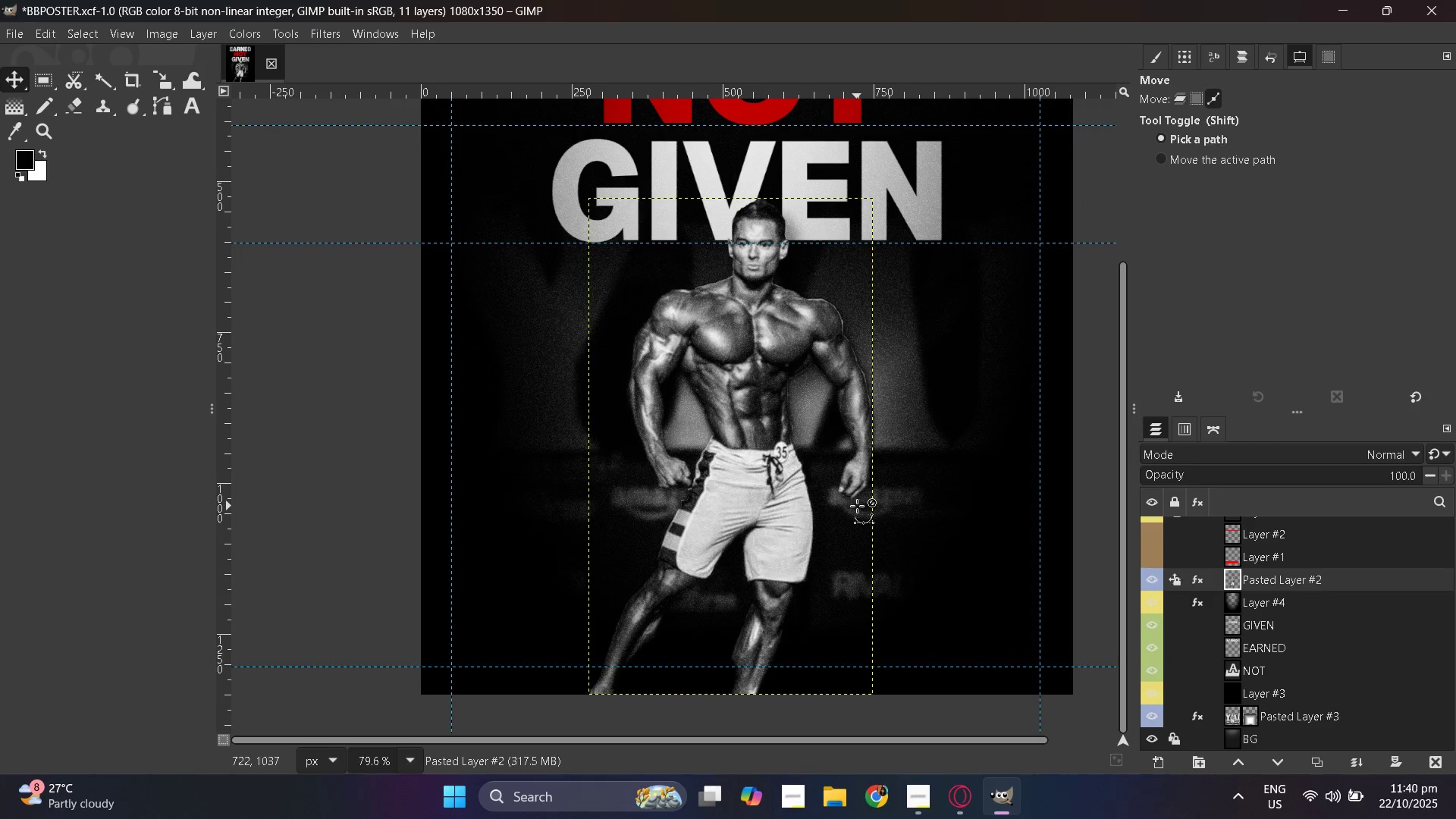 
hold_key(key=ControlLeft, duration=0.35)
scroll: coordinate [857, 506], scroll_direction: none, amount: 0.0
 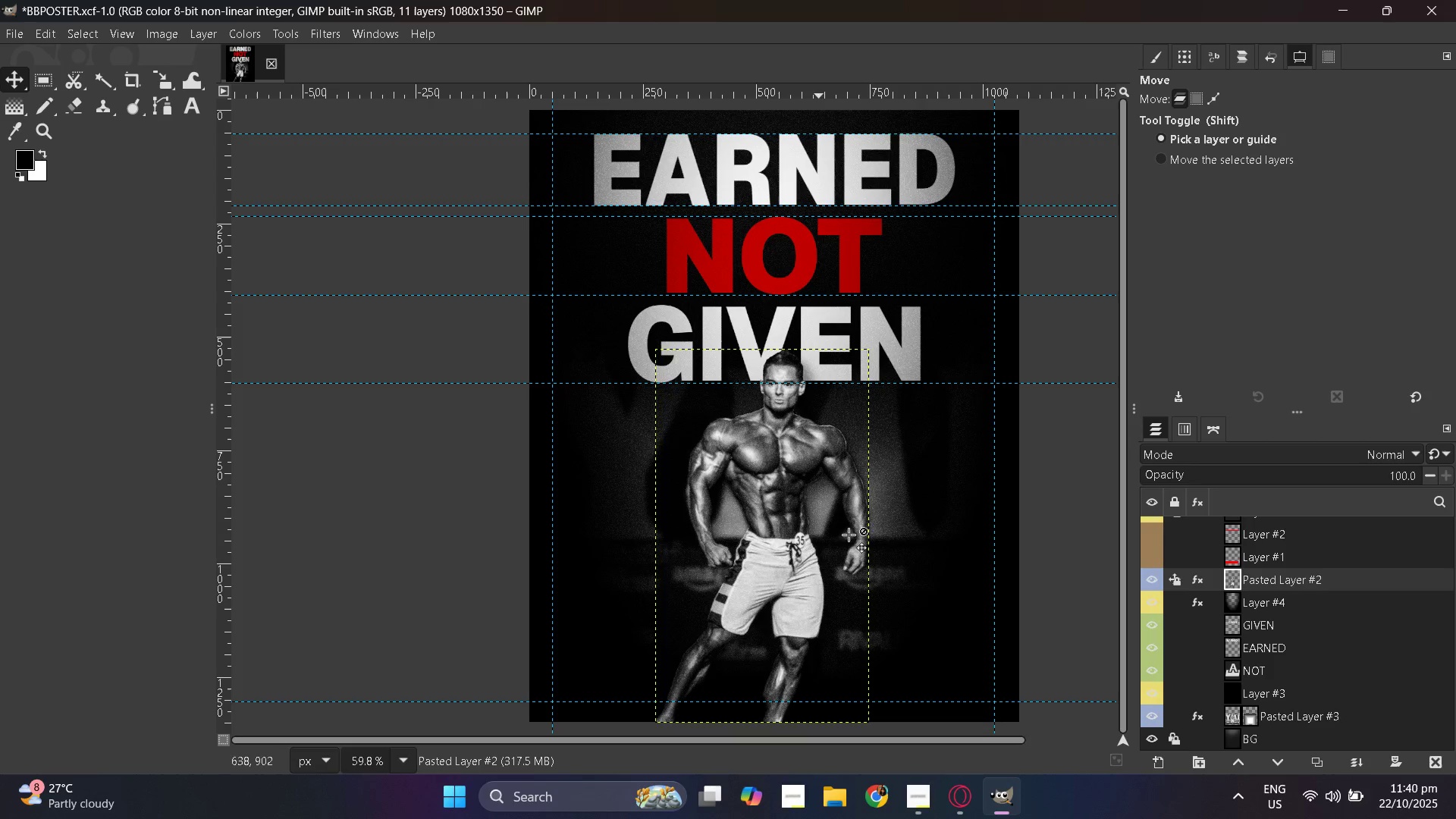 
wait(5.64)
 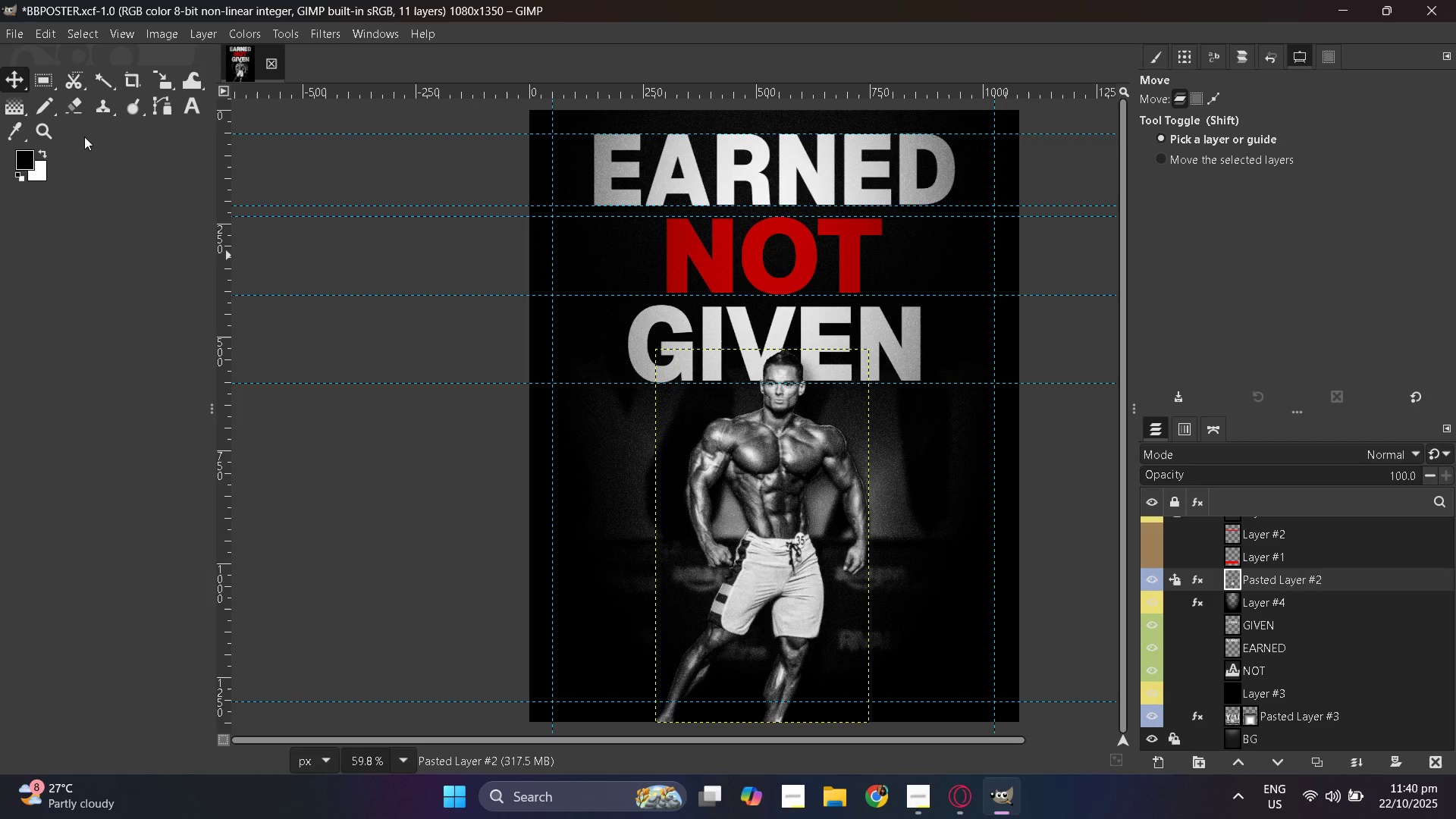 
left_click([1199, 579])
 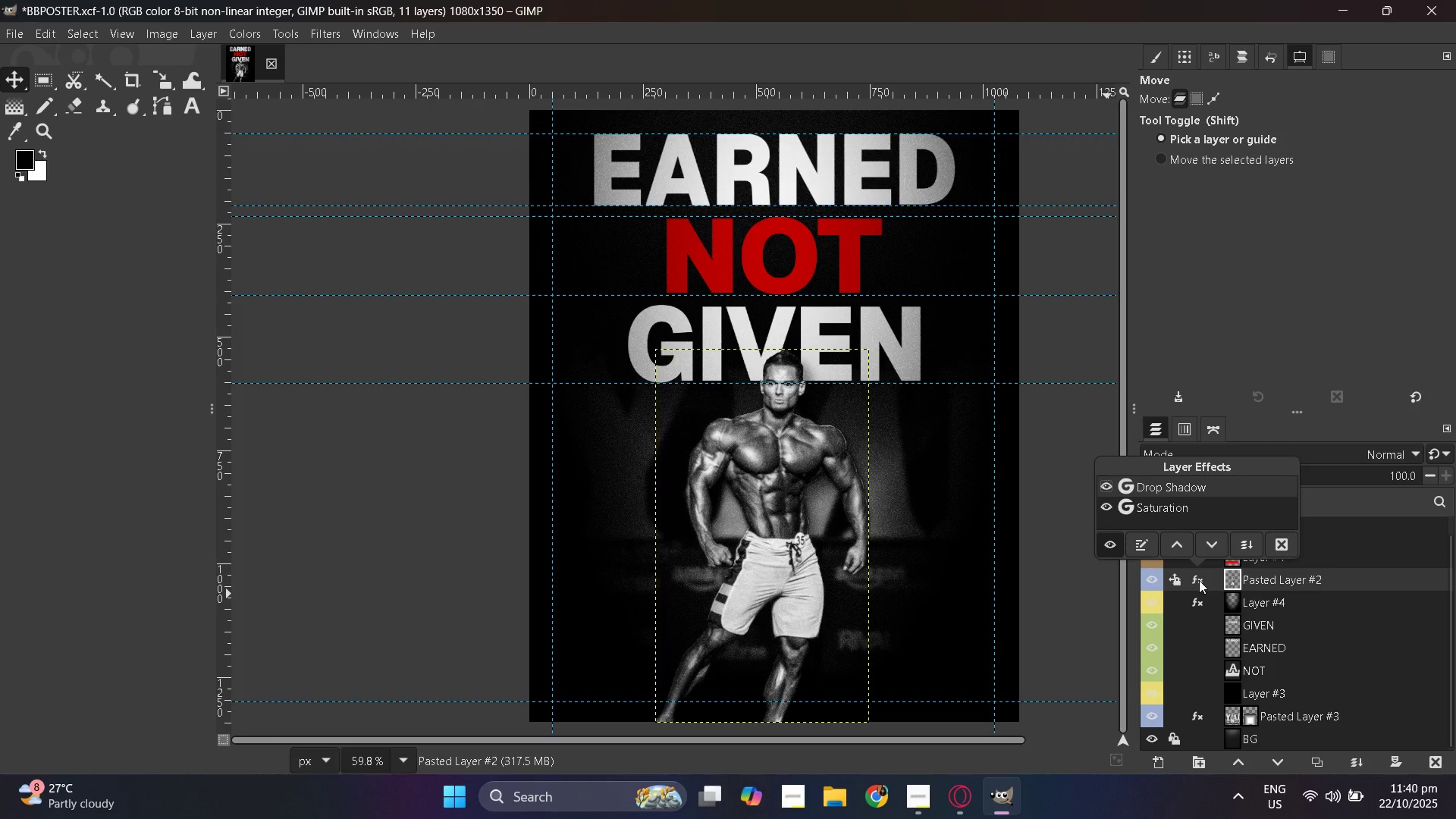 
left_click([1199, 580])
 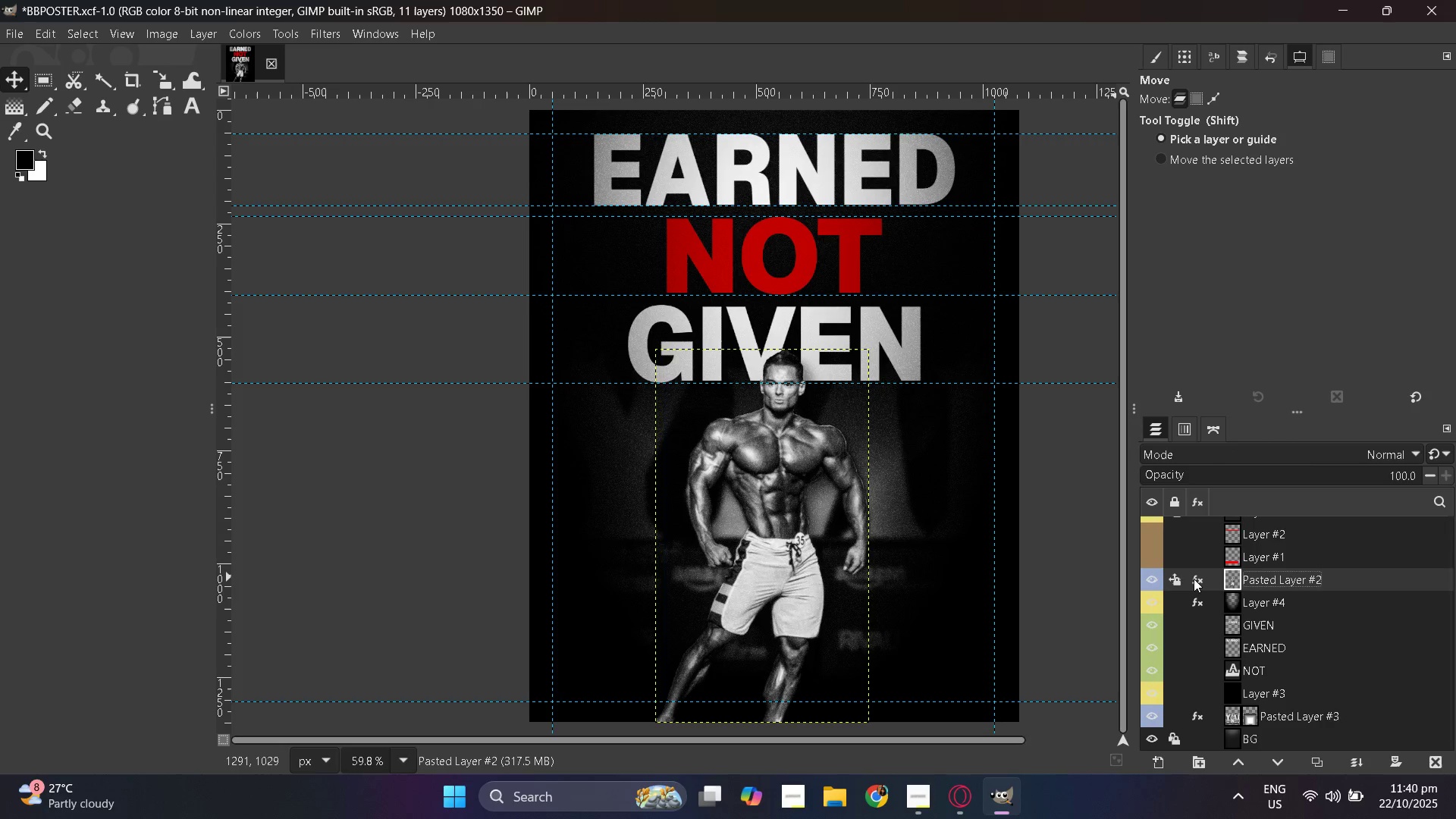 
left_click([1199, 581])
 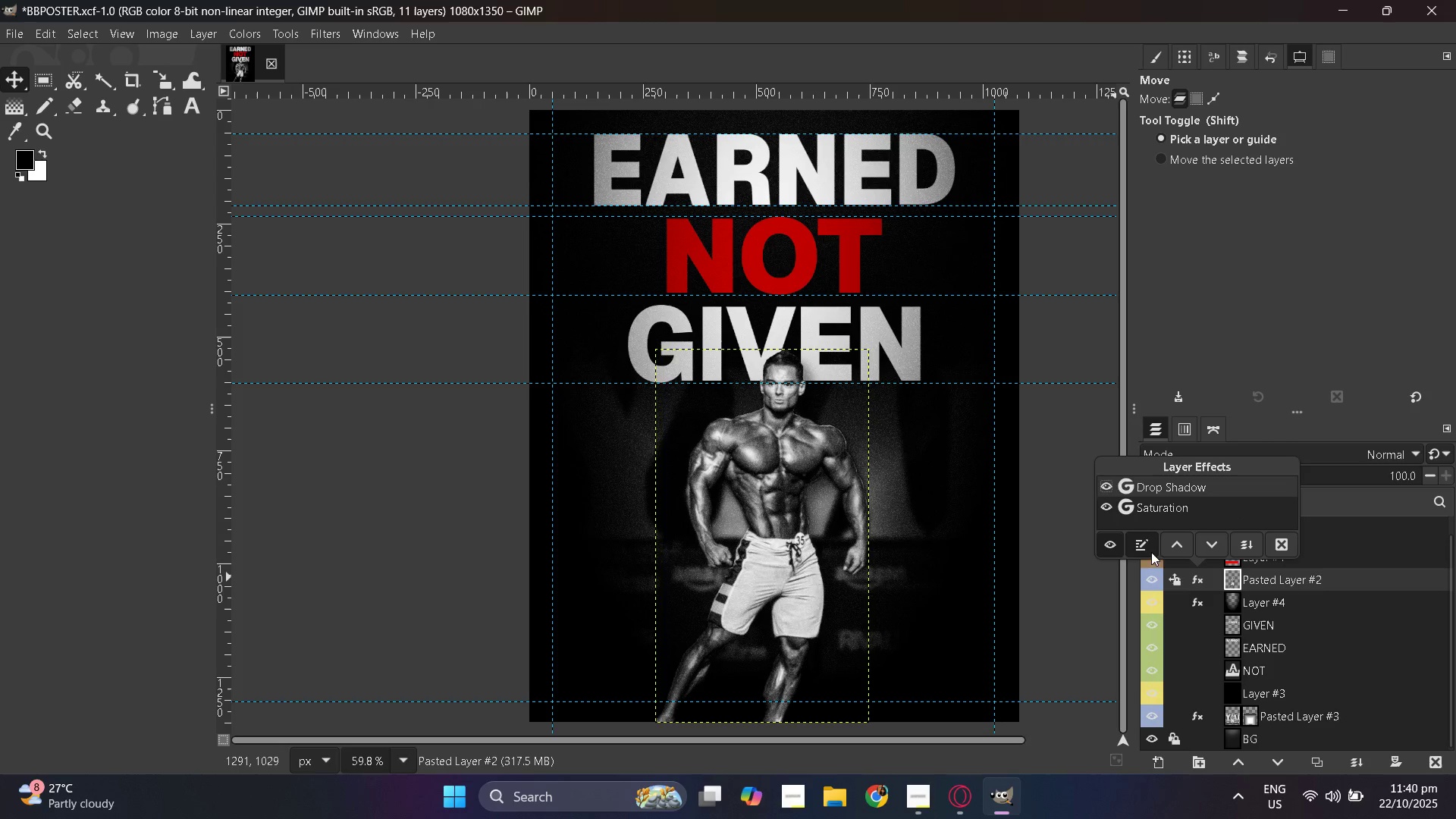 
left_click([1145, 544])
 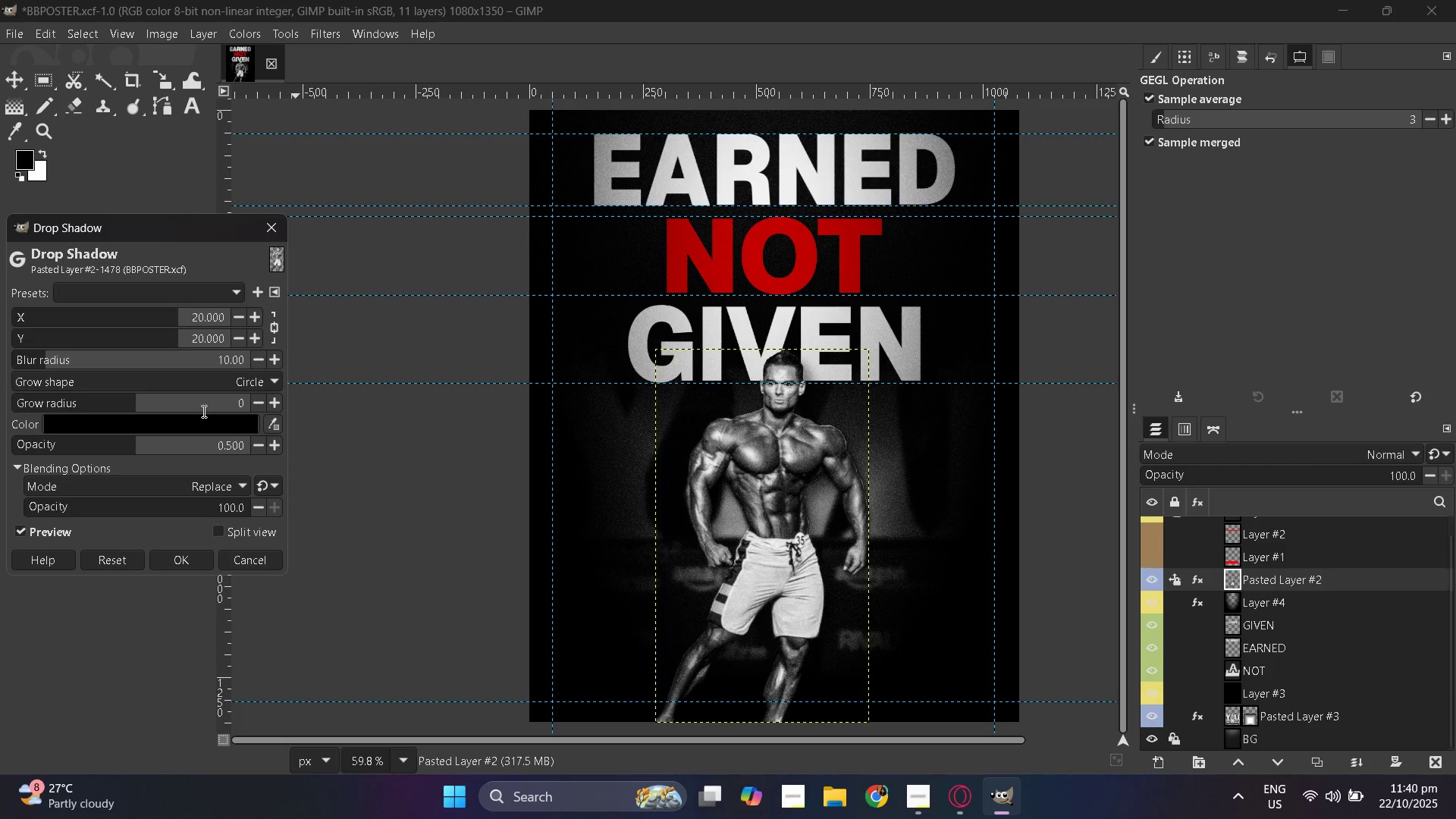 
key(Control+ControlLeft)
 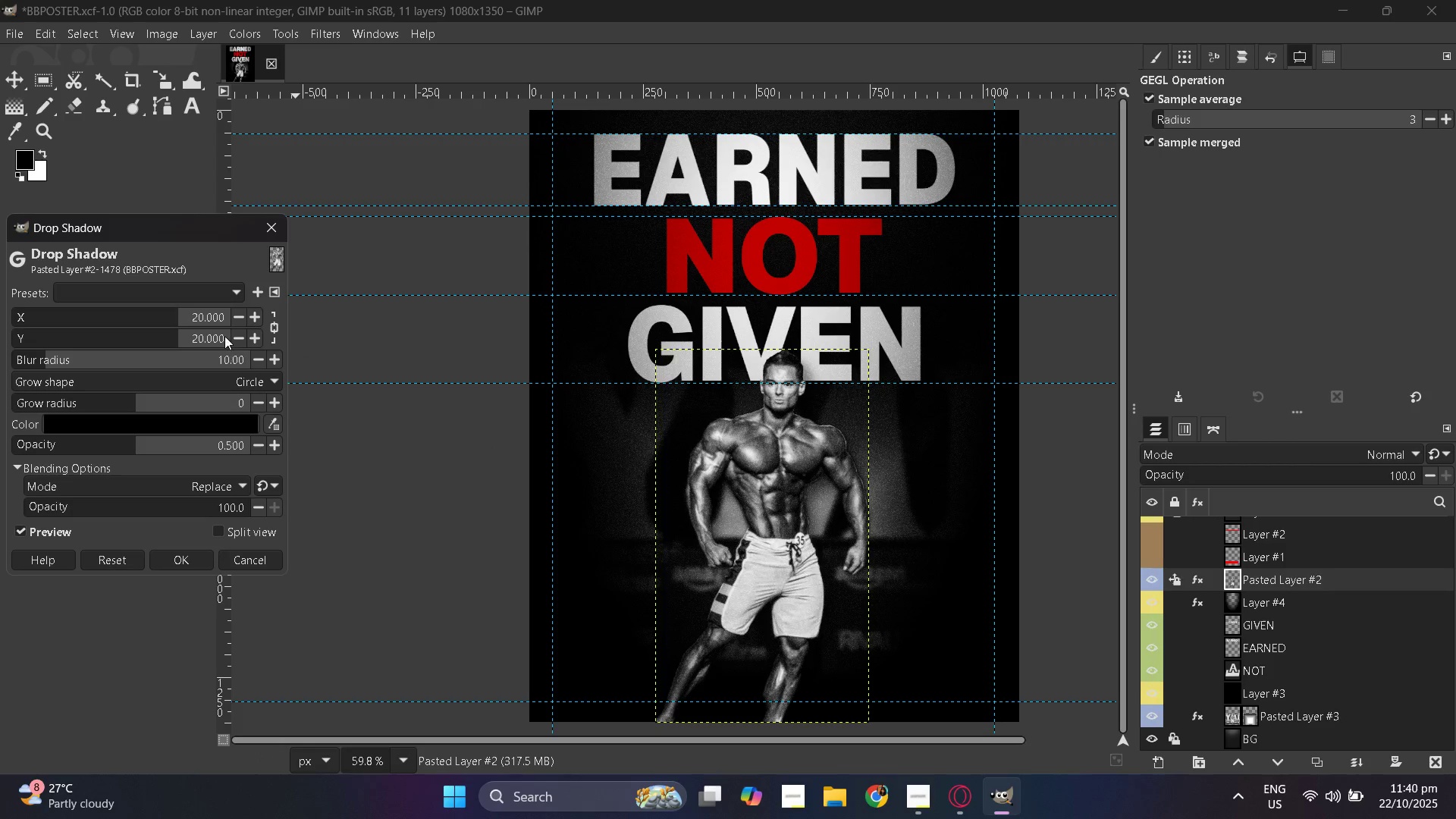 
hold_key(key=ControlLeft, duration=0.87)
scroll: coordinate [202, 322], scroll_direction: up, amount: 1.0
 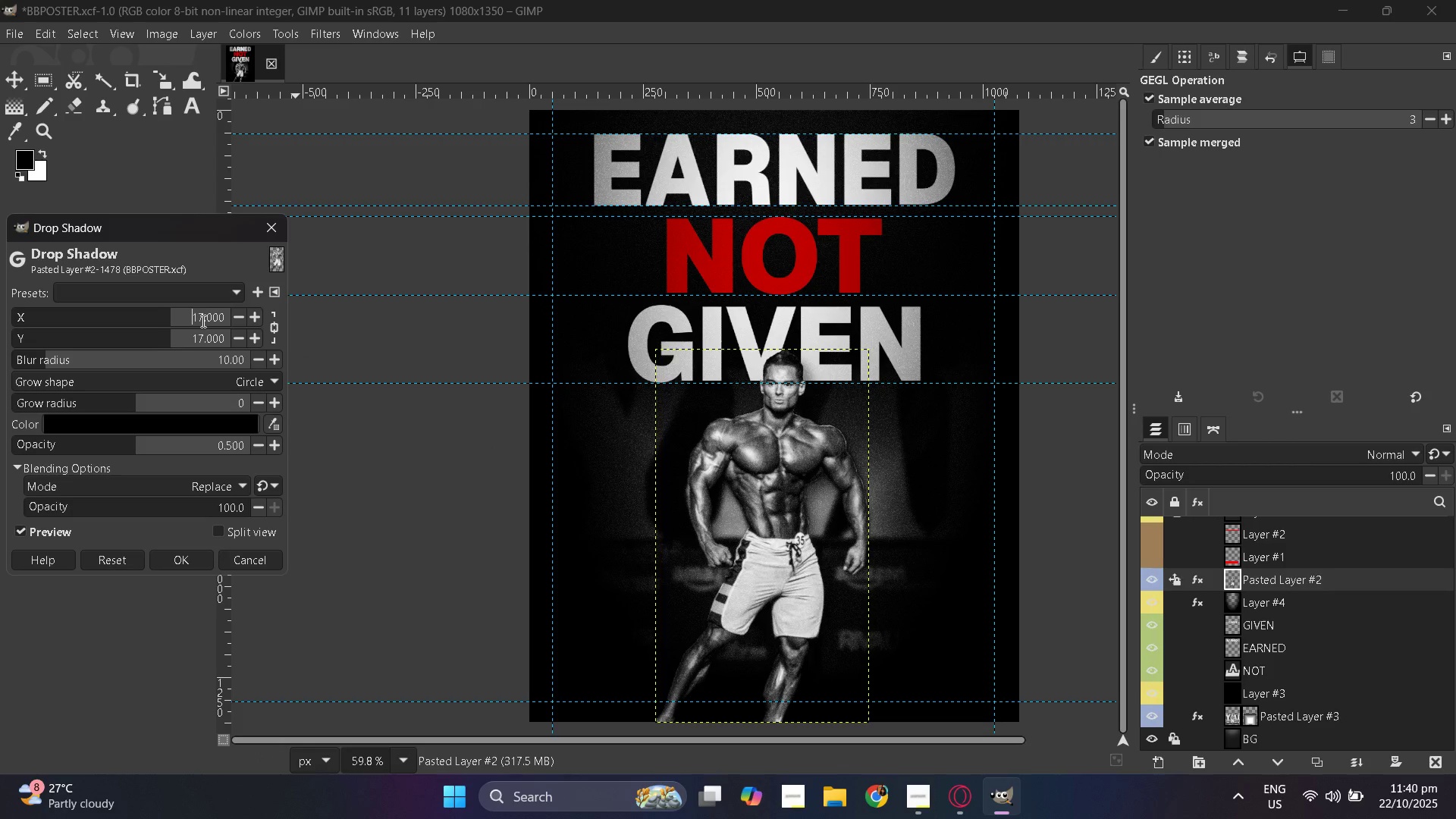 
scroll: coordinate [202, 321], scroll_direction: down, amount: 19.0
 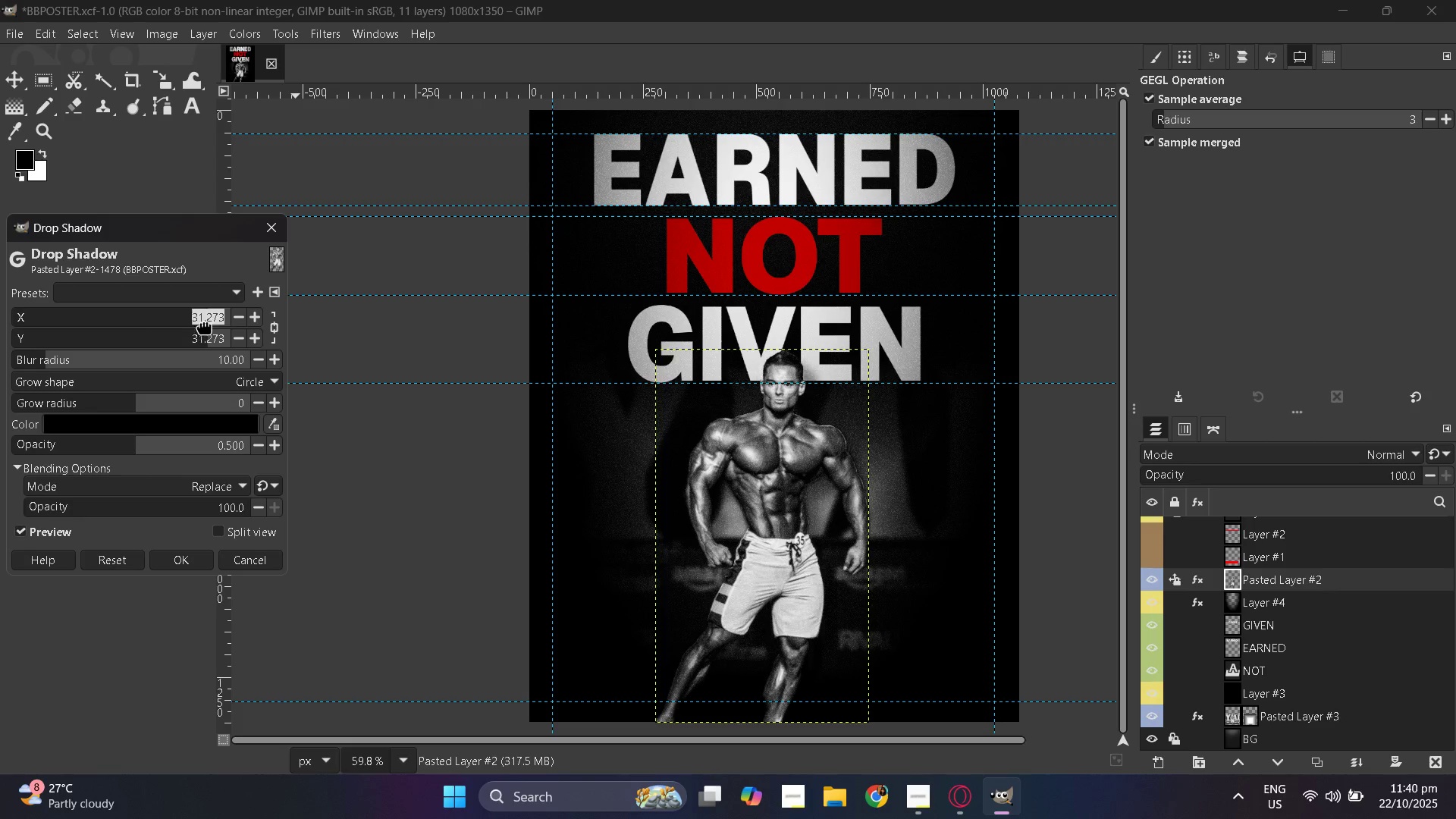 
double_click([202, 320])
 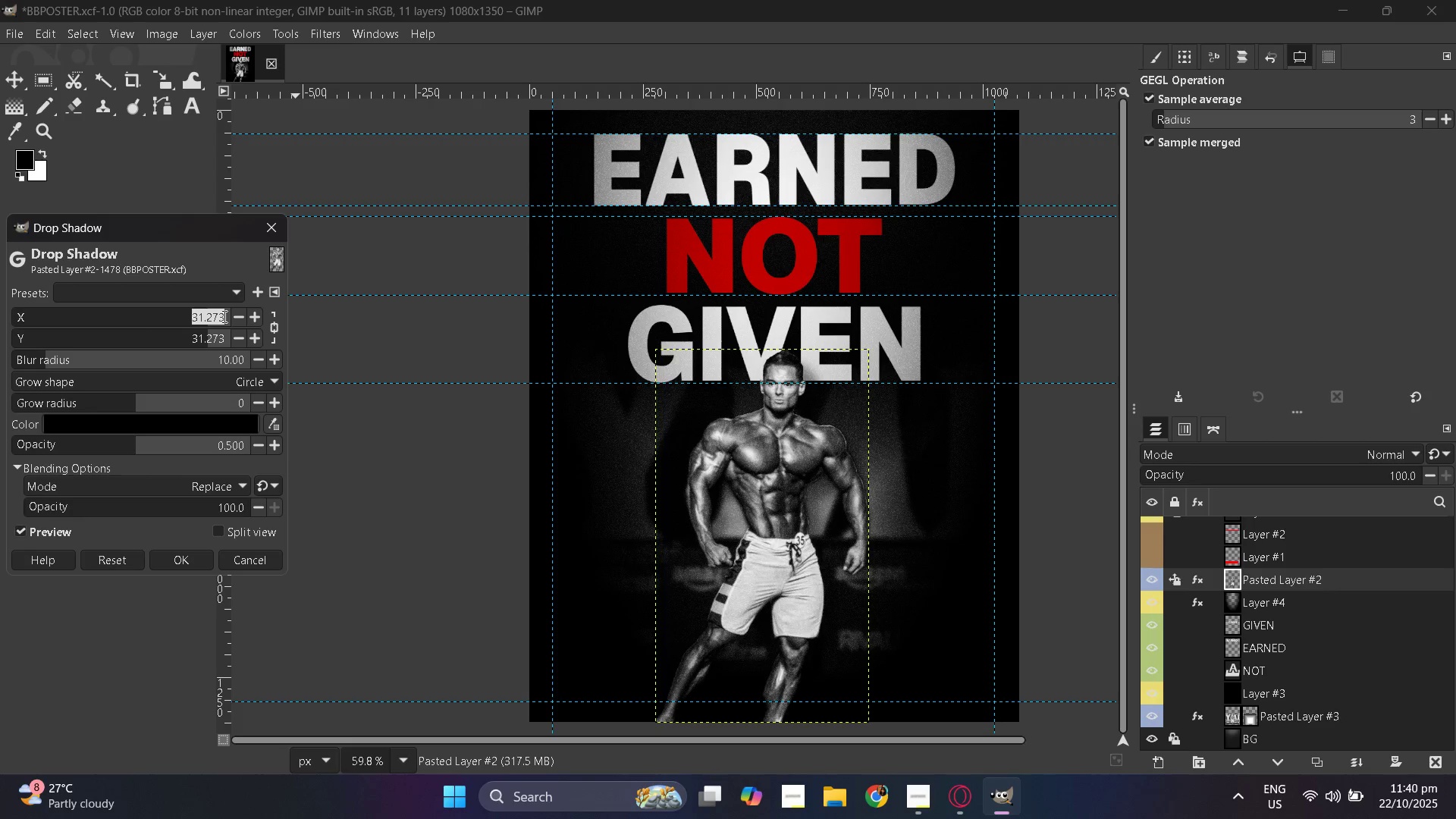 
double_click([223, 316])
 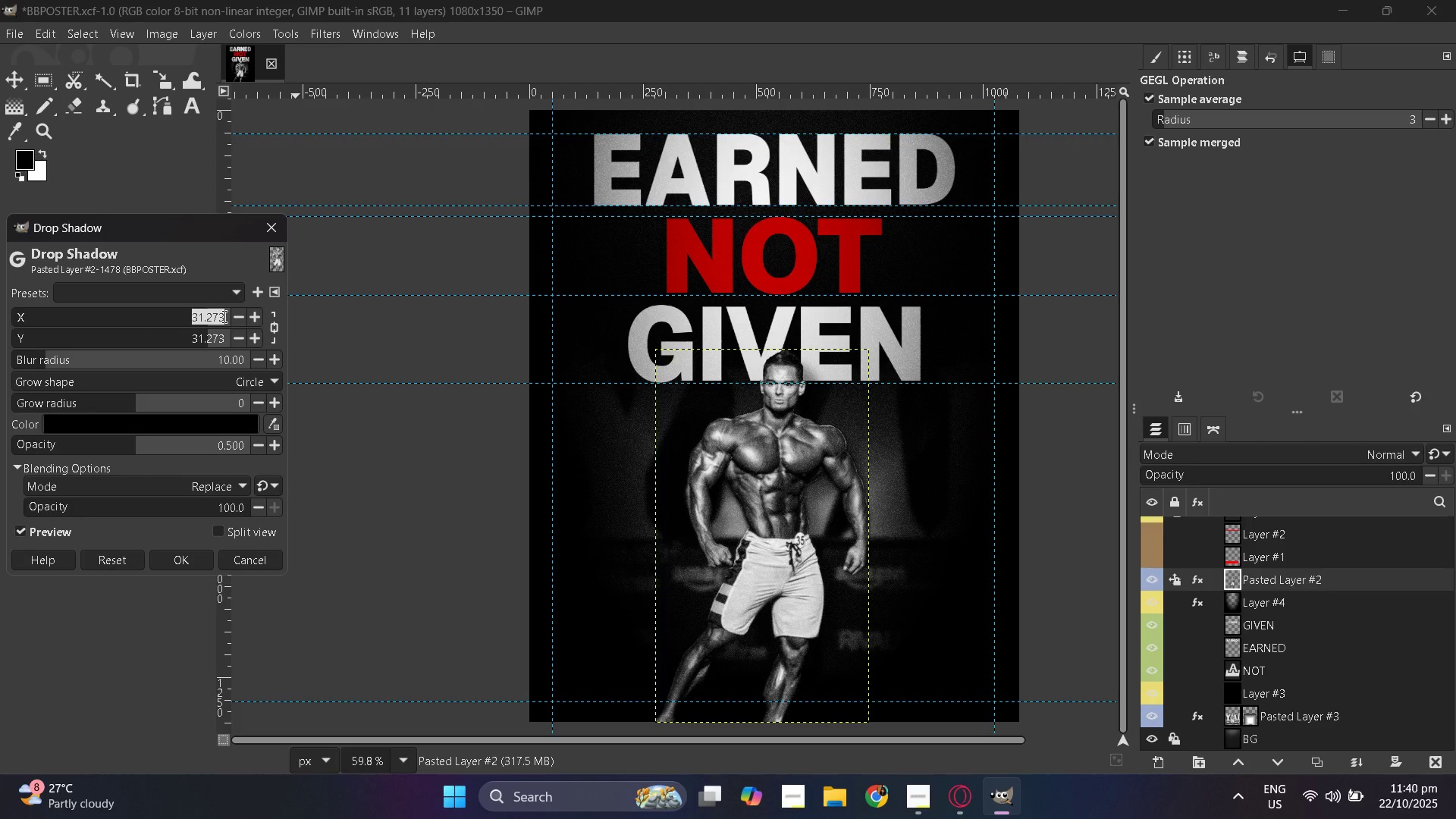 
triple_click([223, 316])
 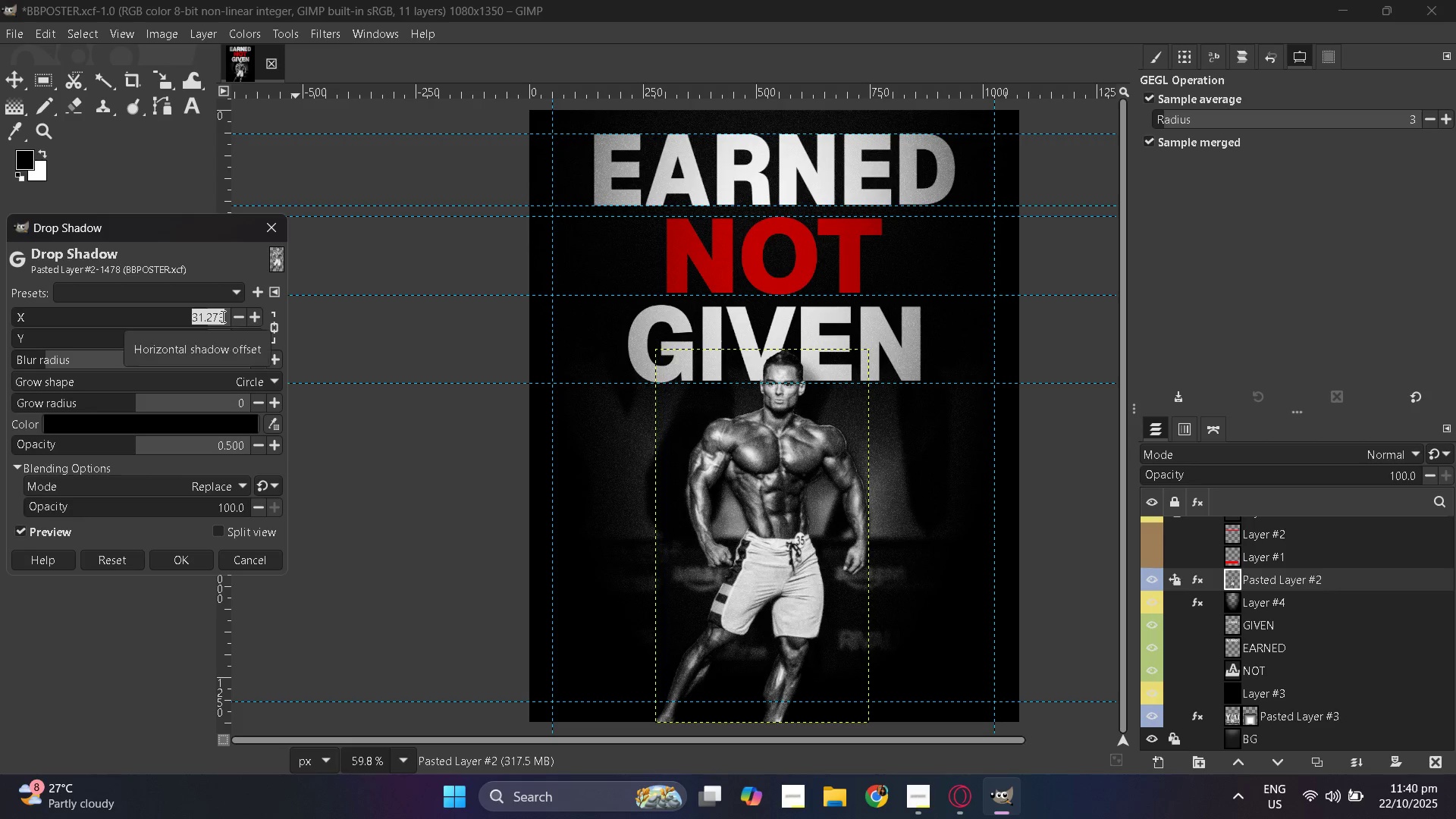 
key(Numpad0)
 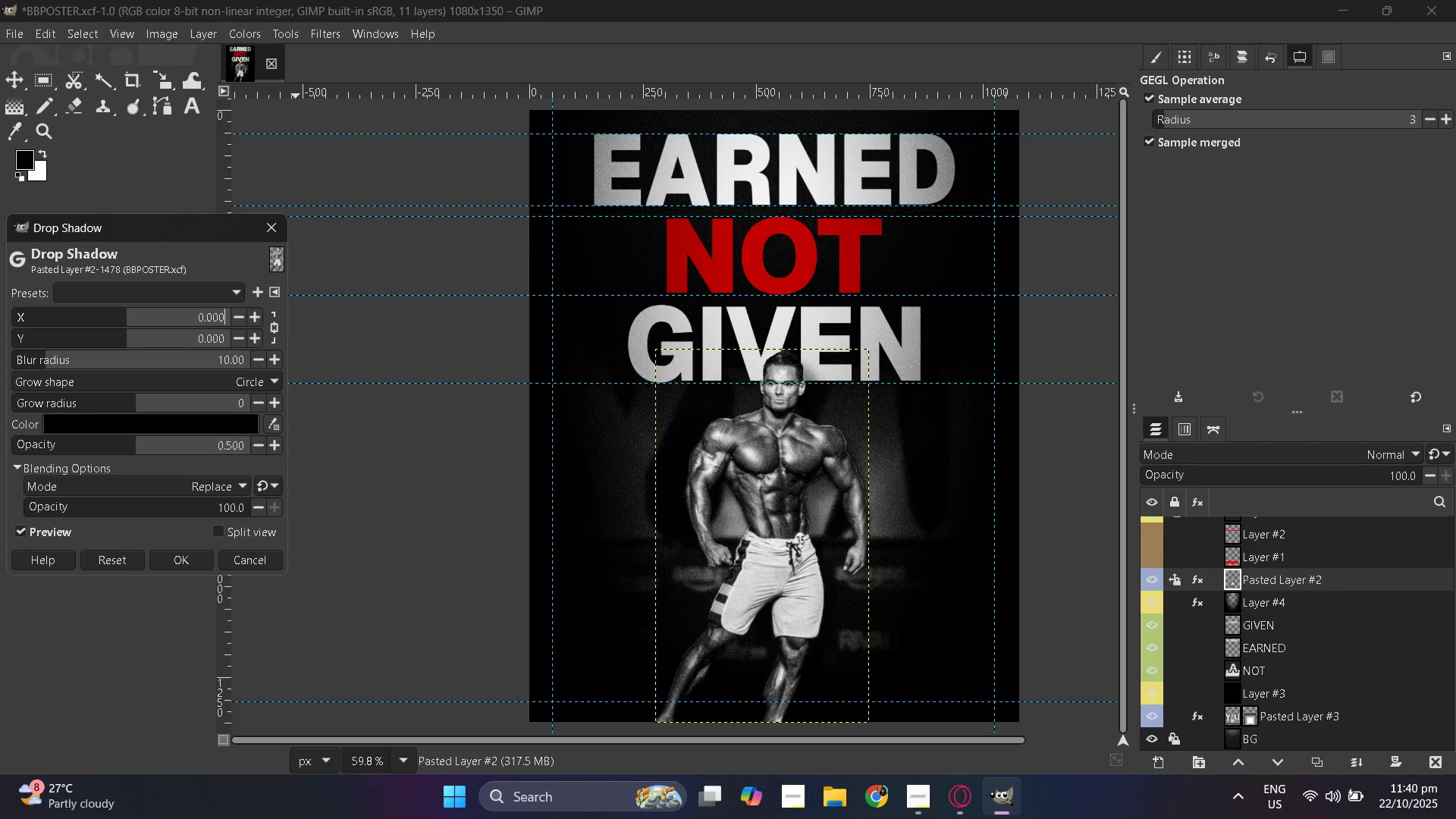 
key(NumpadEnter)
 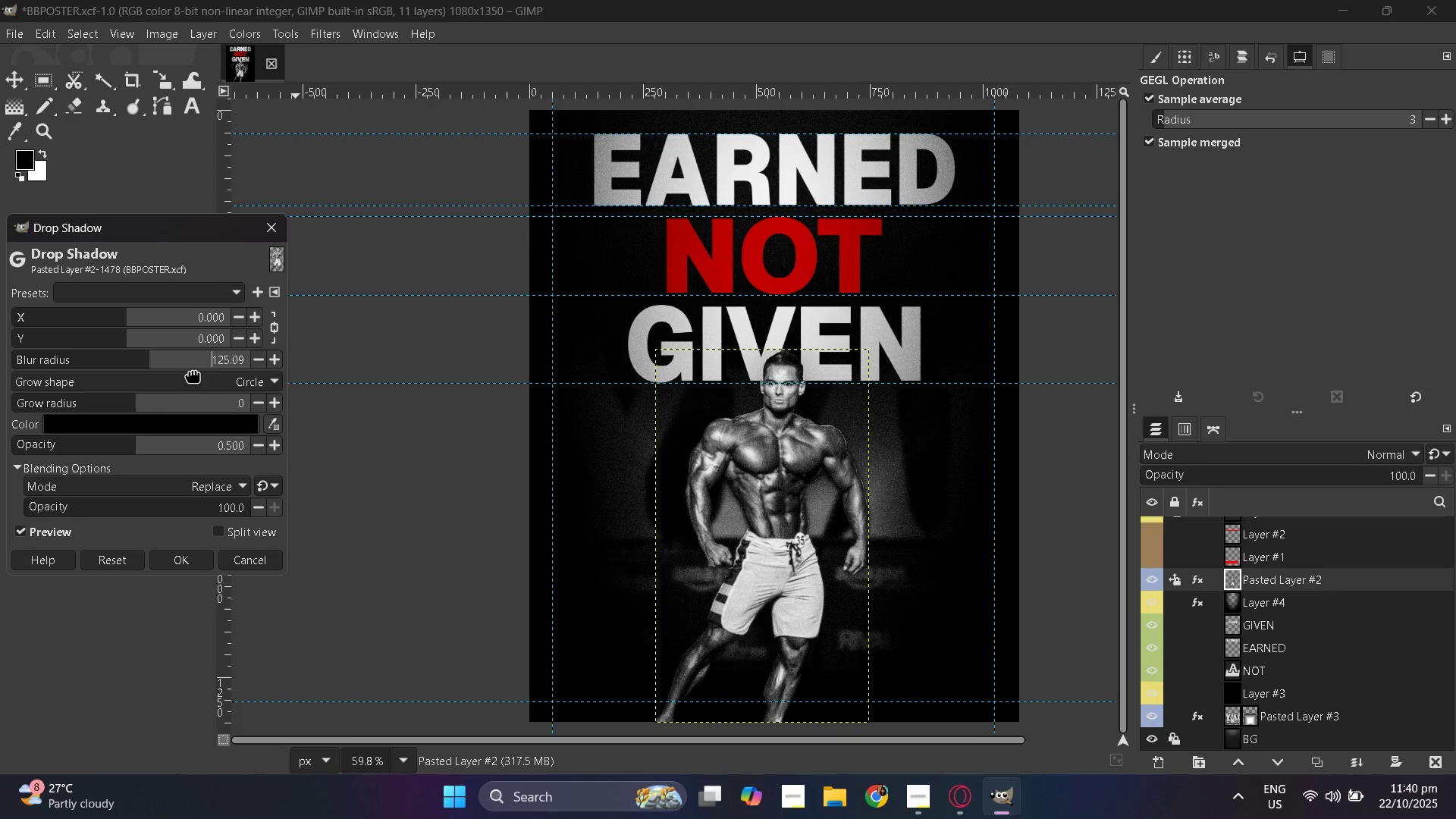 
wait(17.03)
 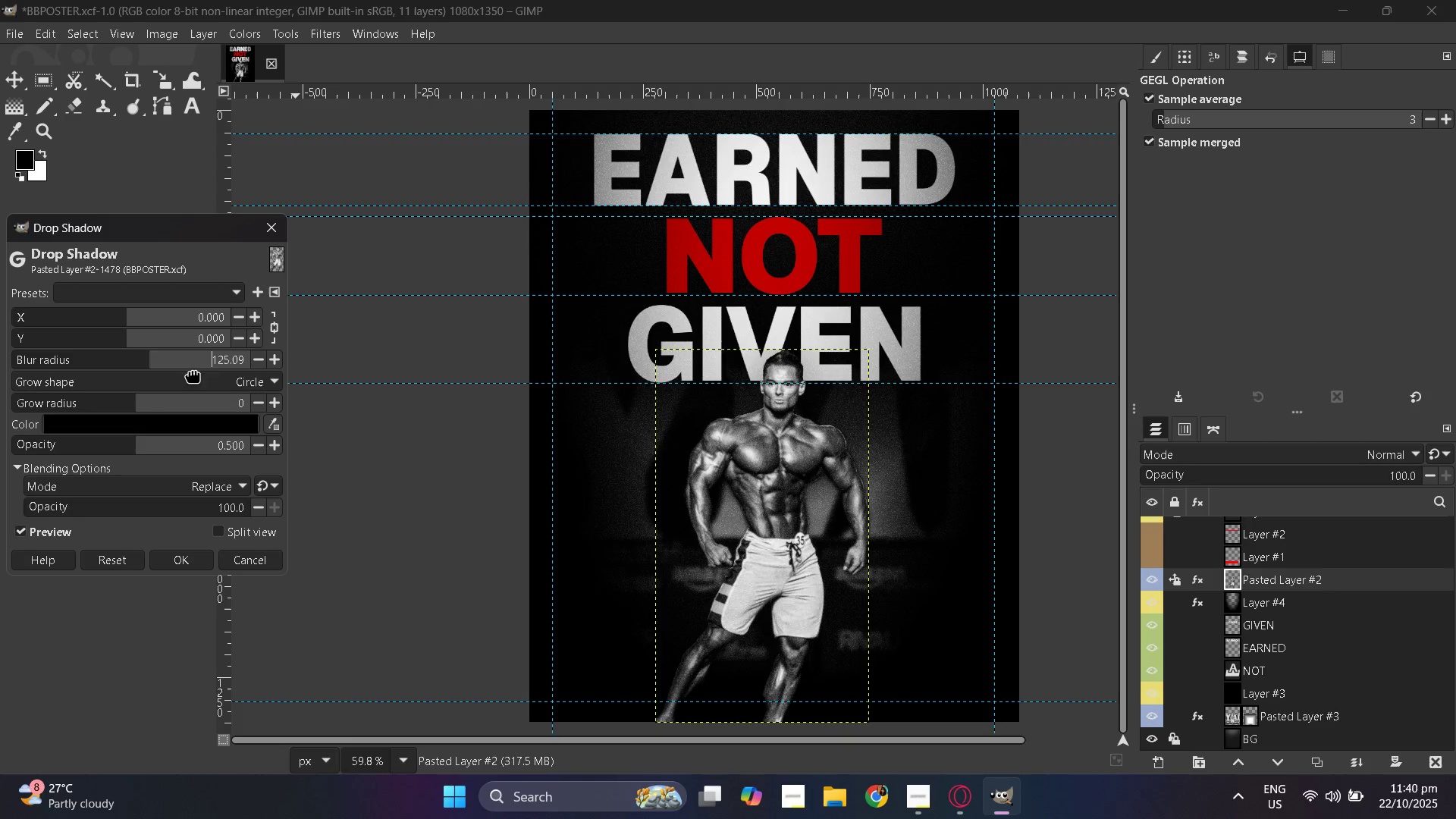 
left_click([121, 557])
 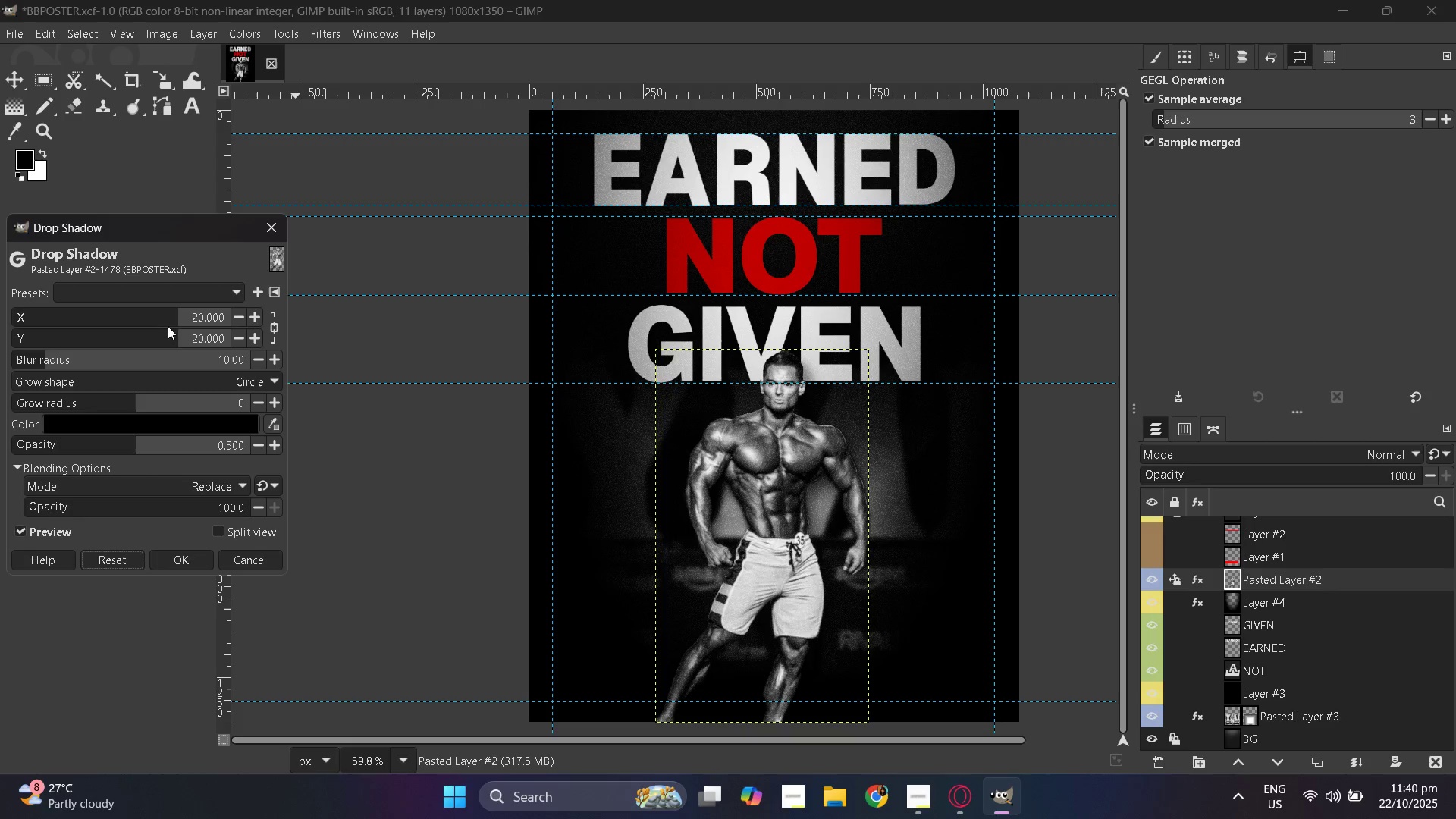 
mouse_move([202, 316])
 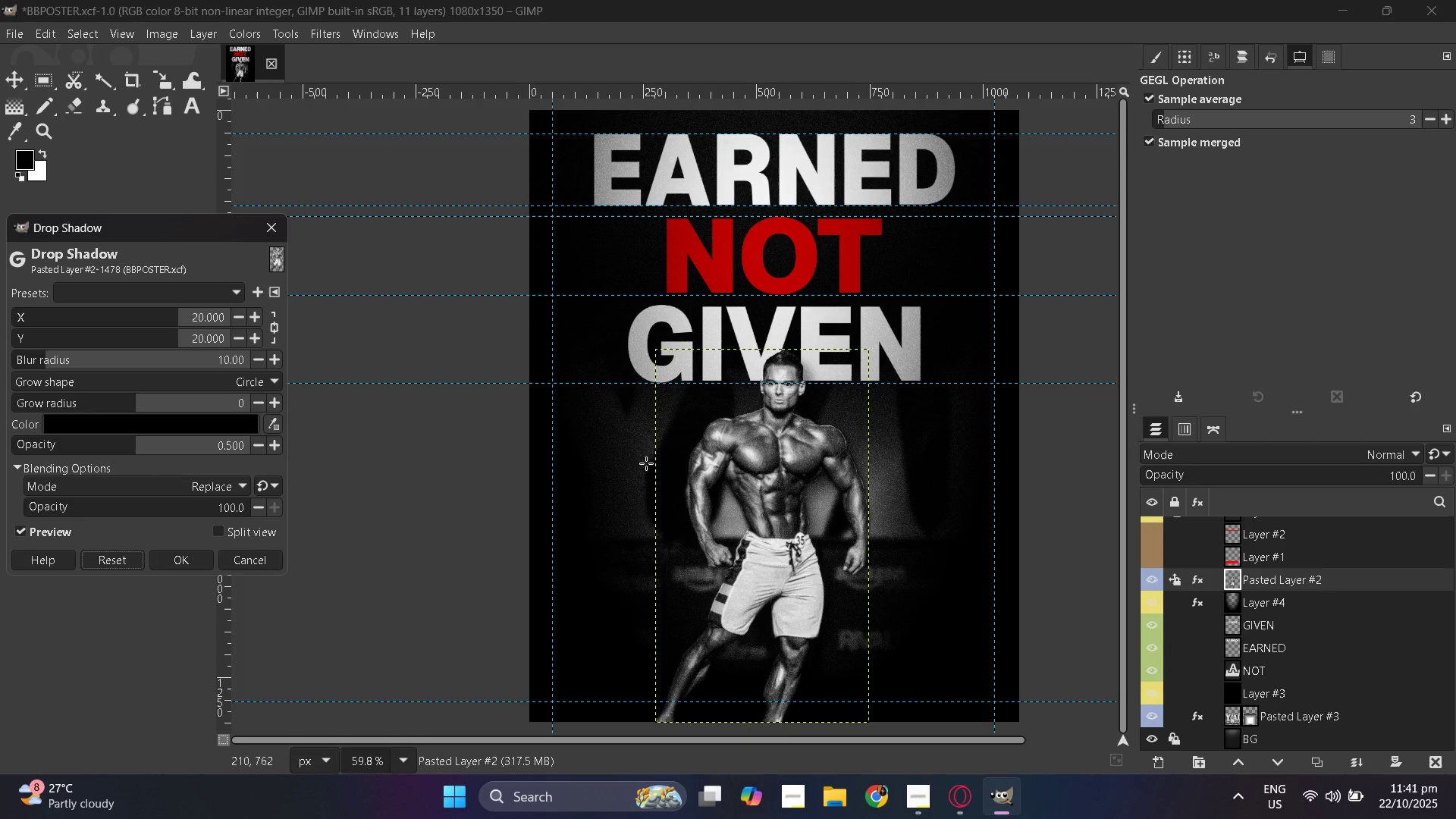 
hold_key(key=ControlLeft, duration=1.5)
scroll: coordinate [408, 445], scroll_direction: up, amount: 5.0
 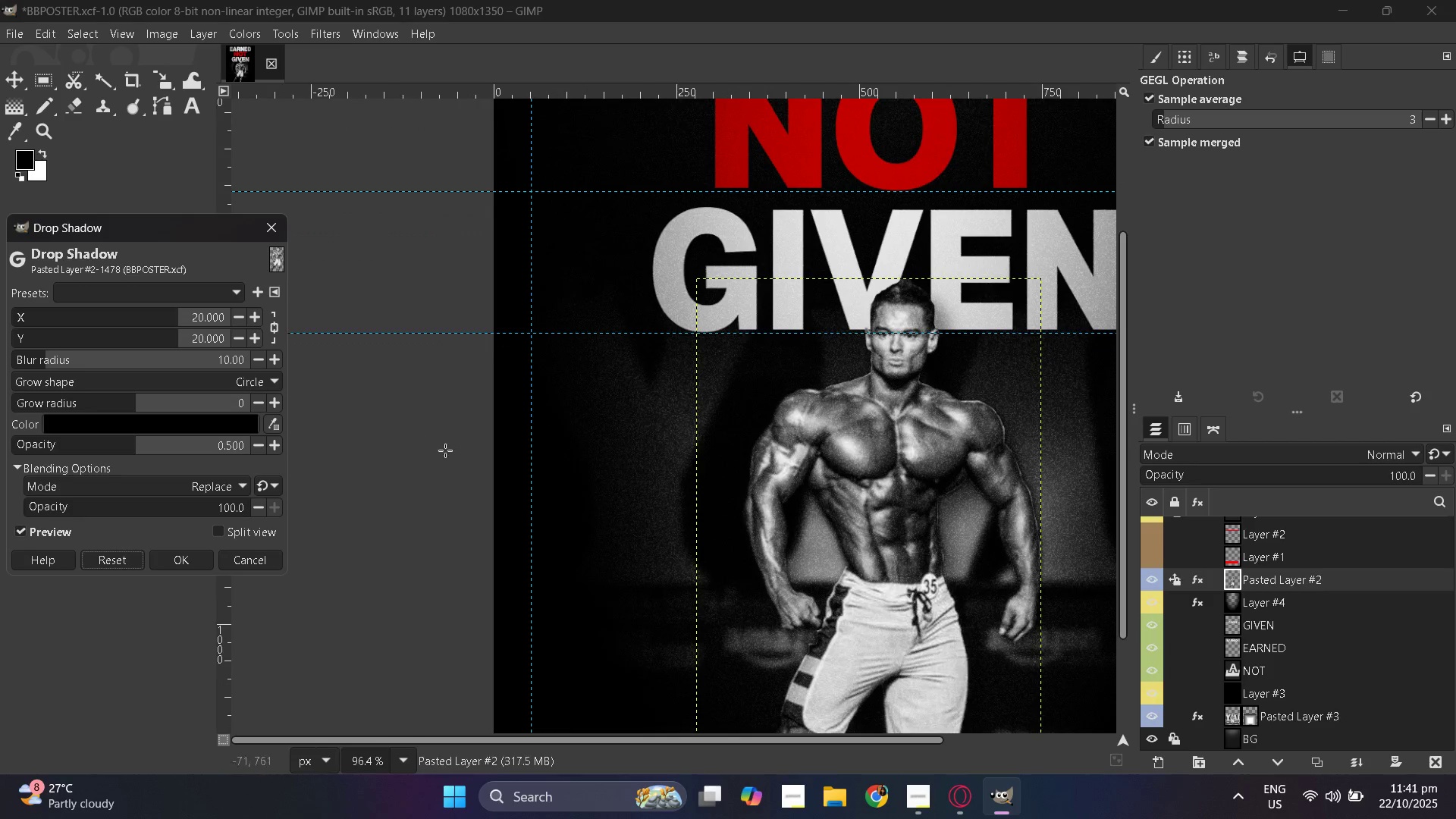 
hold_key(key=ControlLeft, duration=1.51)
scroll: coordinate [852, 505], scroll_direction: up, amount: 1.0
 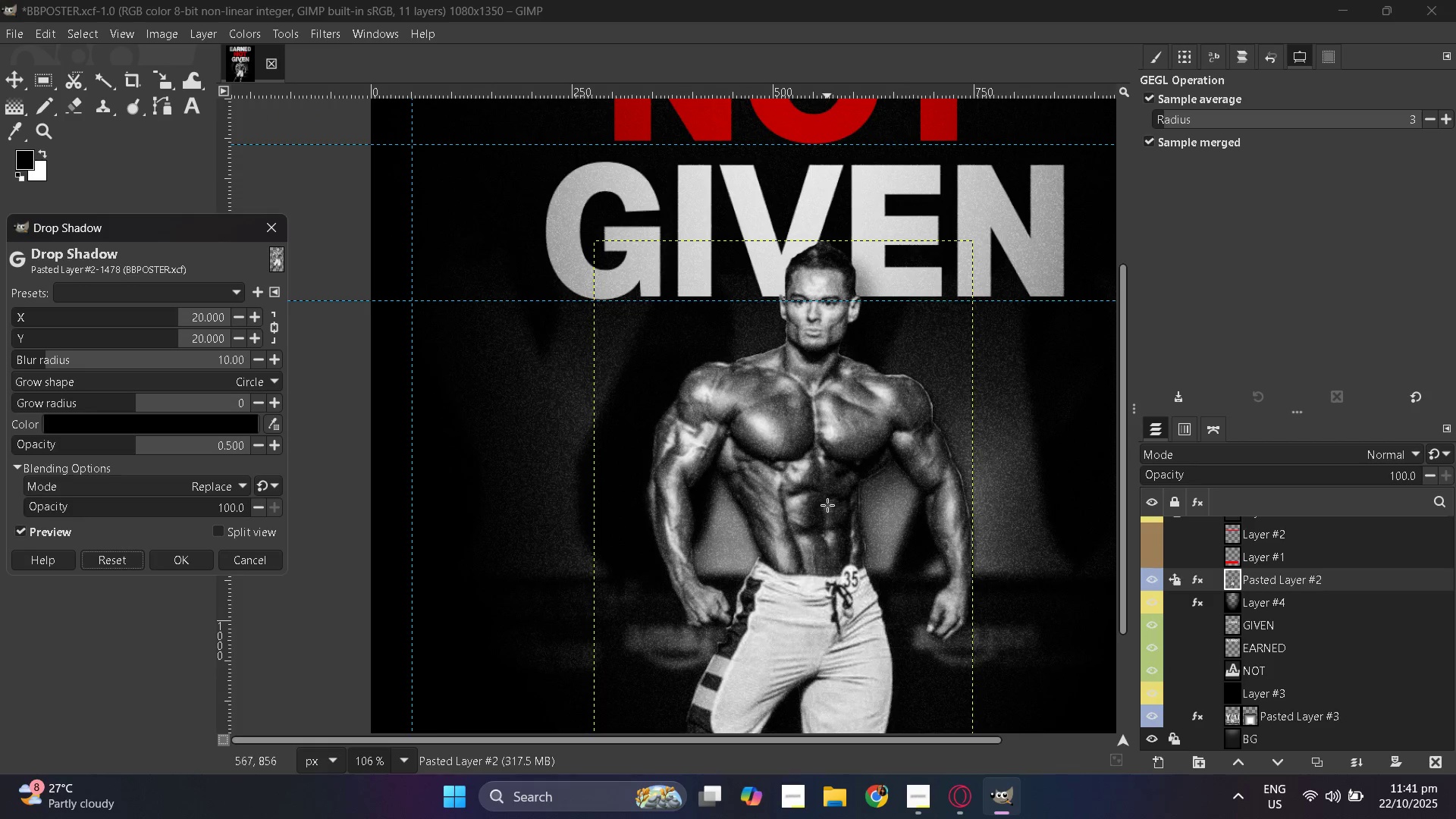 
hold_key(key=ControlLeft, duration=1.52)
 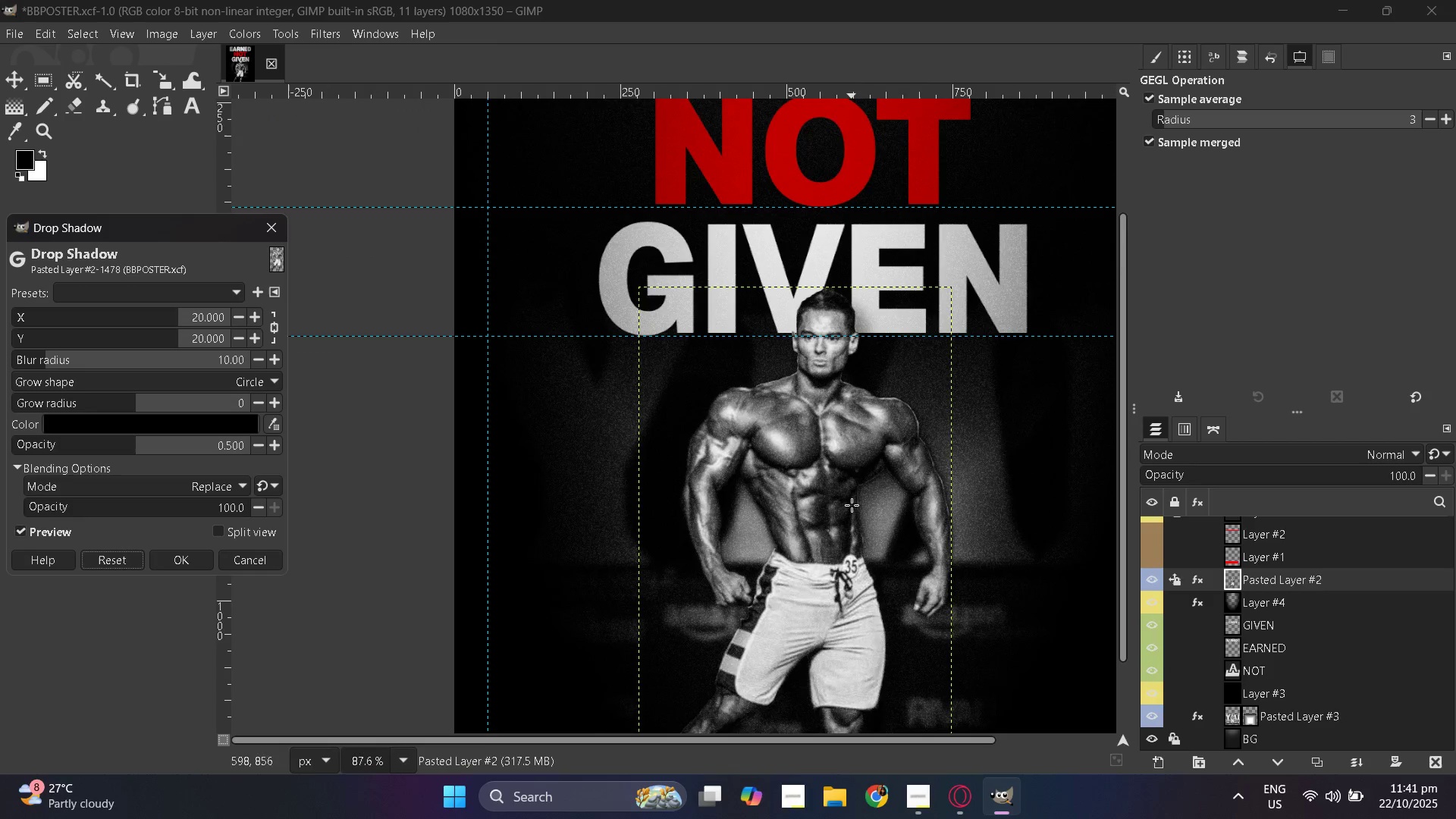 
hold_key(key=ControlLeft, duration=1.17)
scroll: coordinate [827, 505], scroll_direction: up, amount: 1.0
 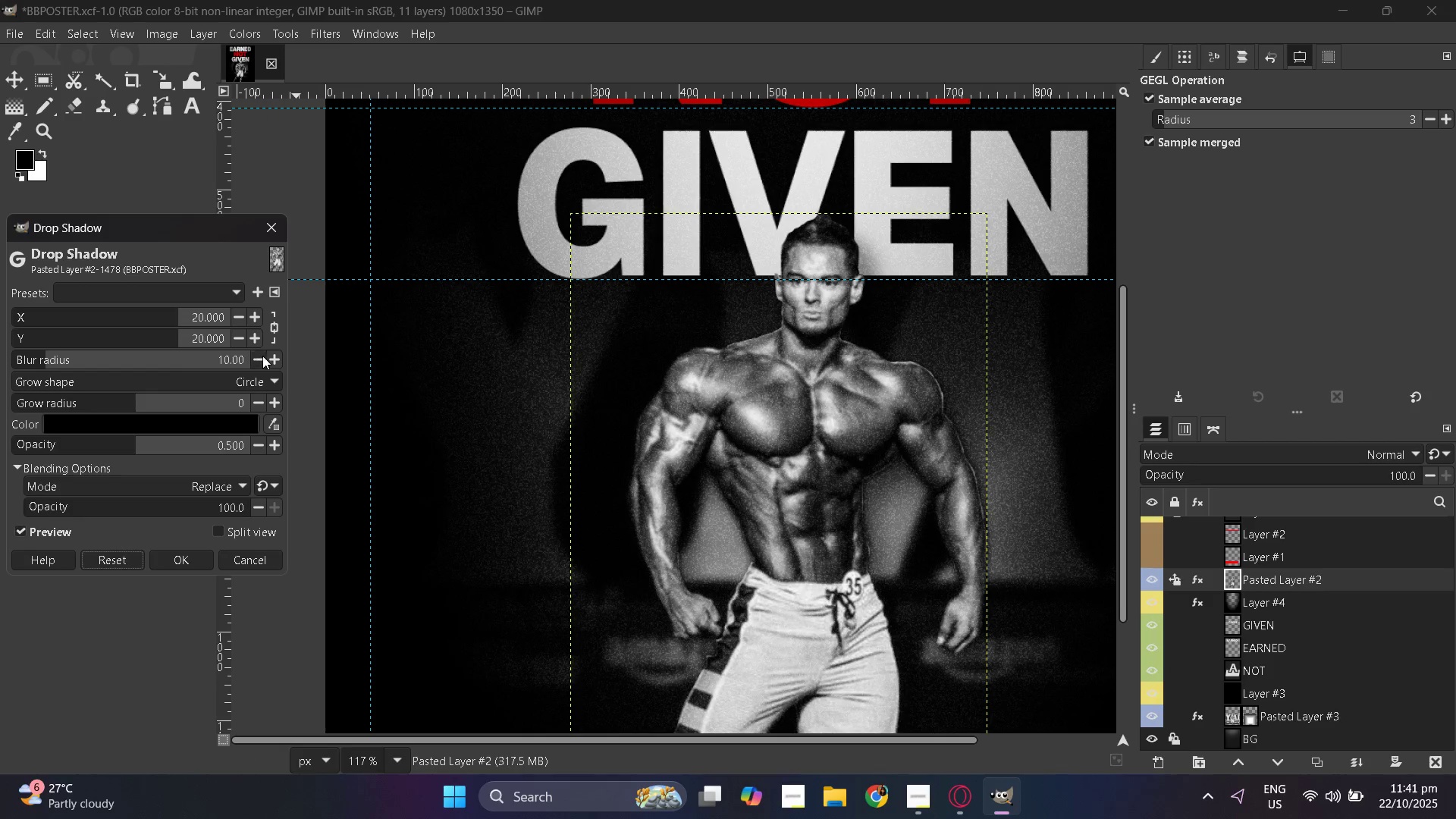 
left_click([242, 375])
 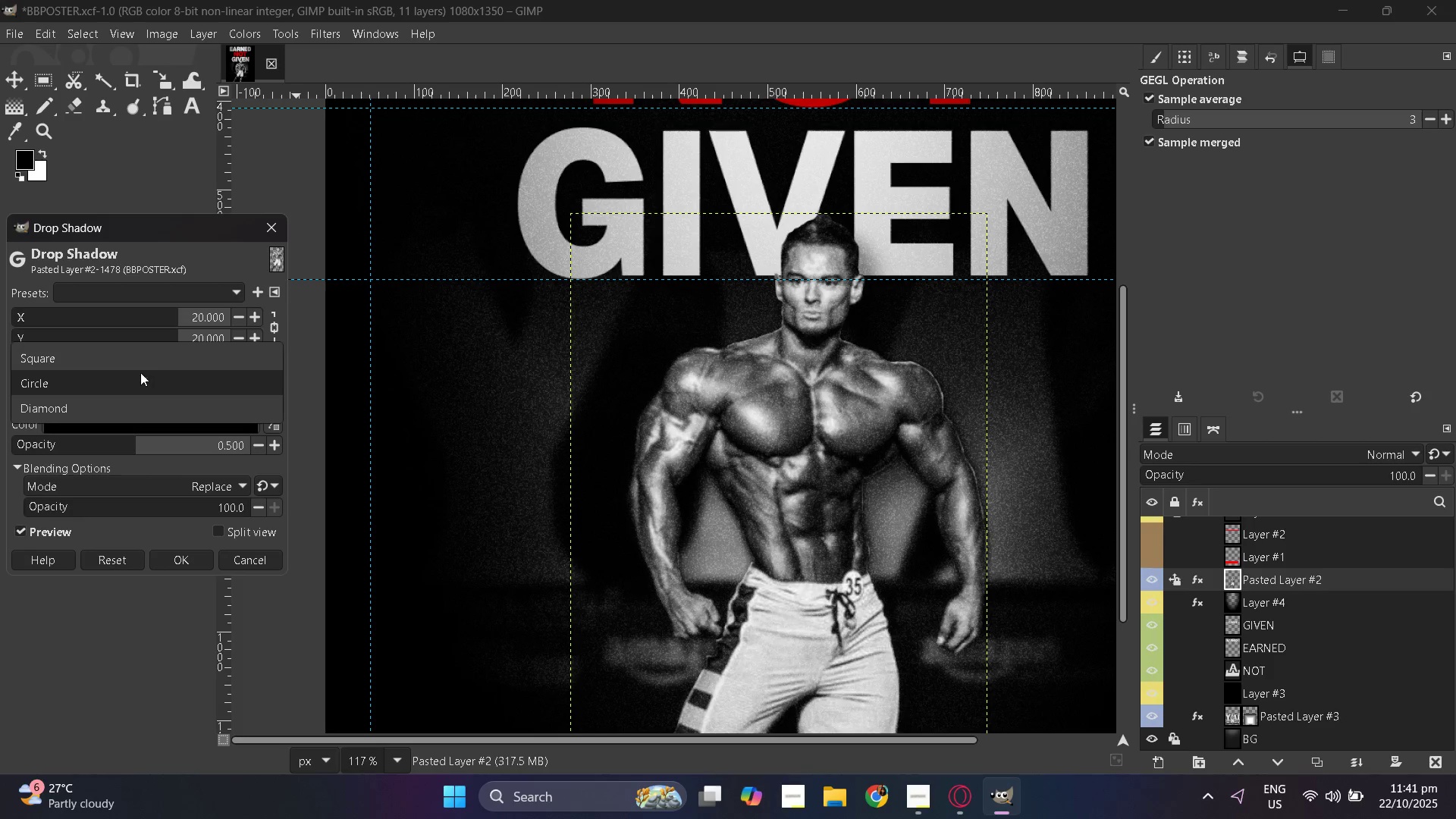 
left_click([239, 273])
 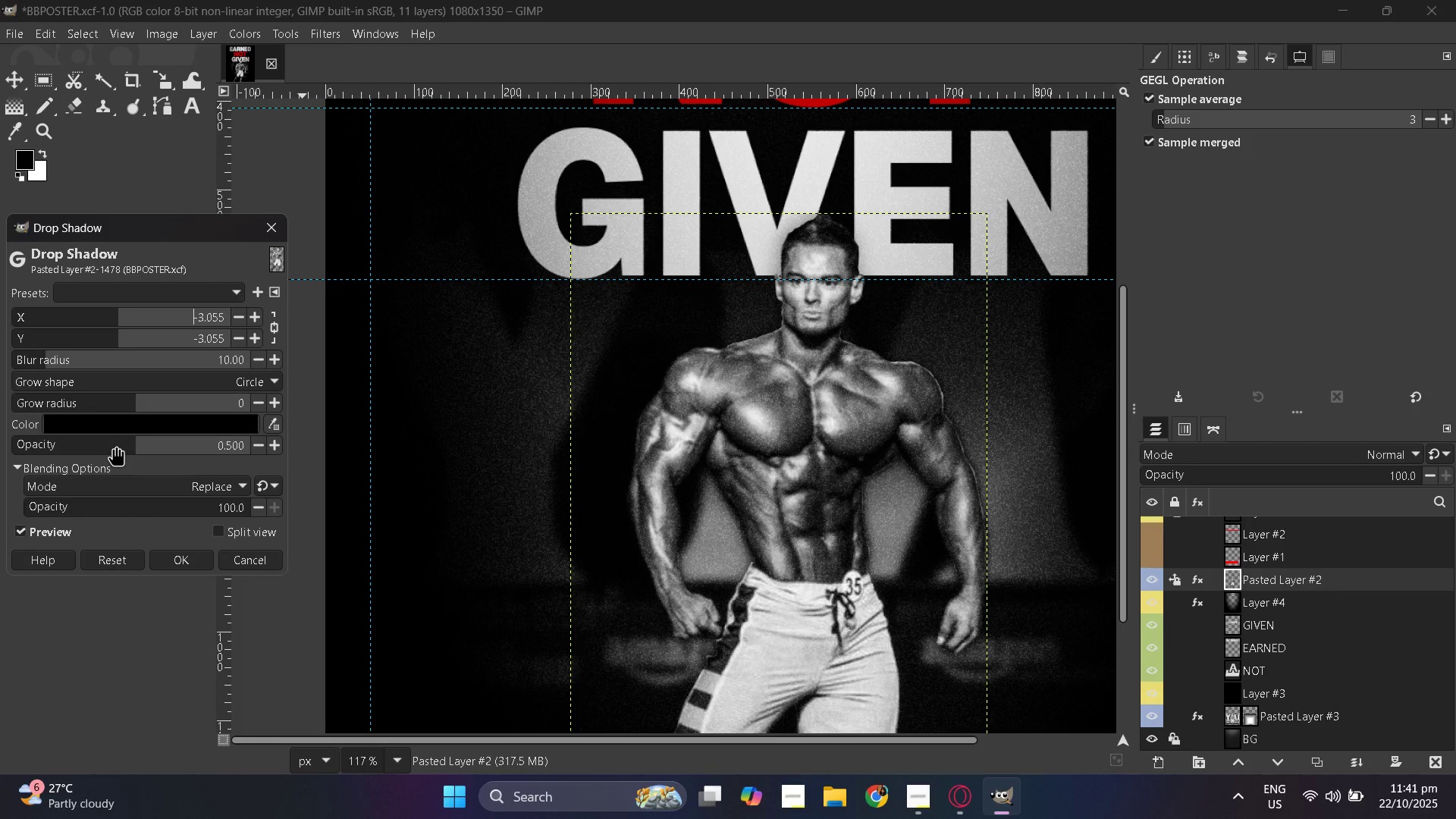 
wait(22.0)
 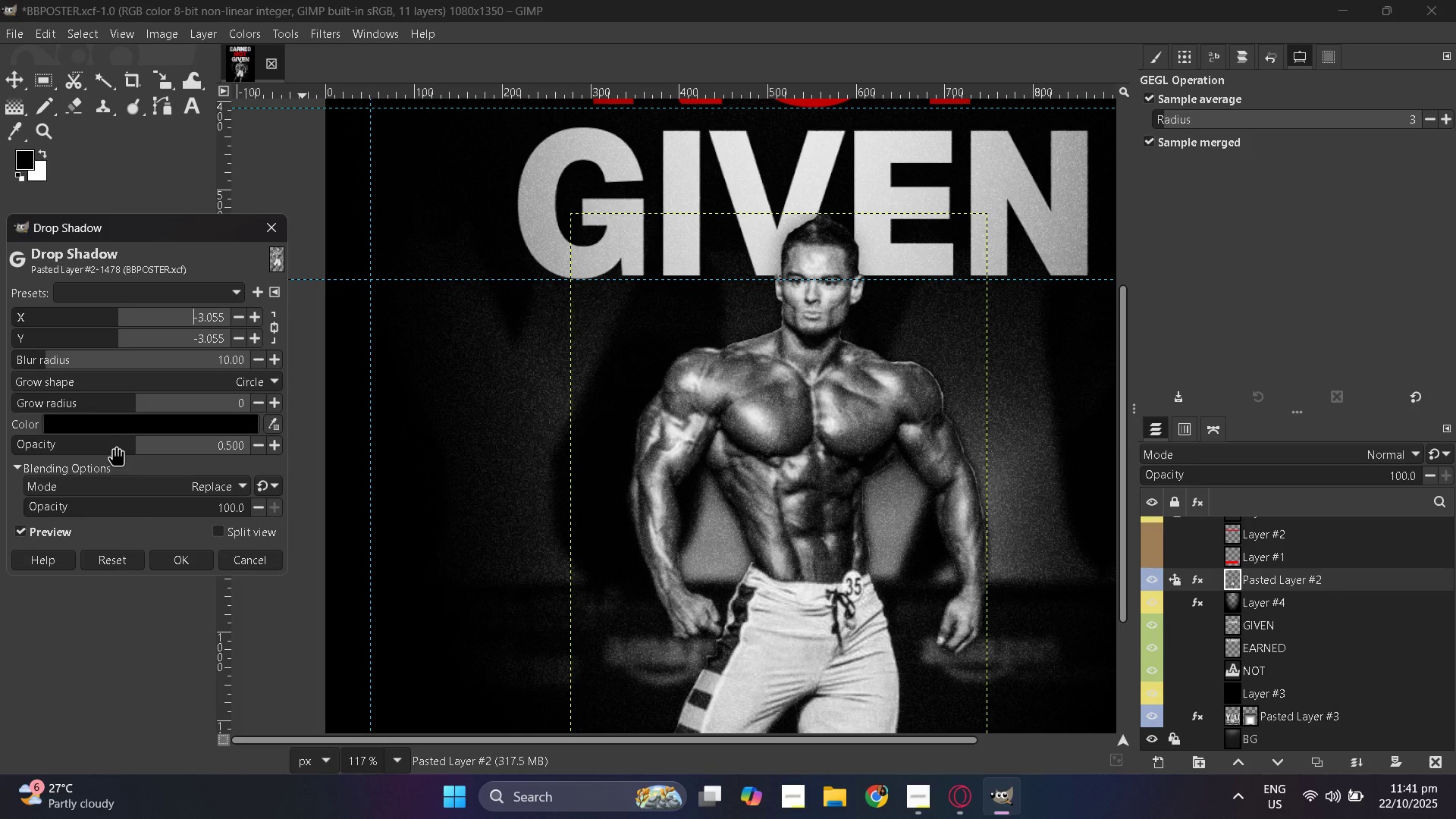 
left_click([205, 562])
 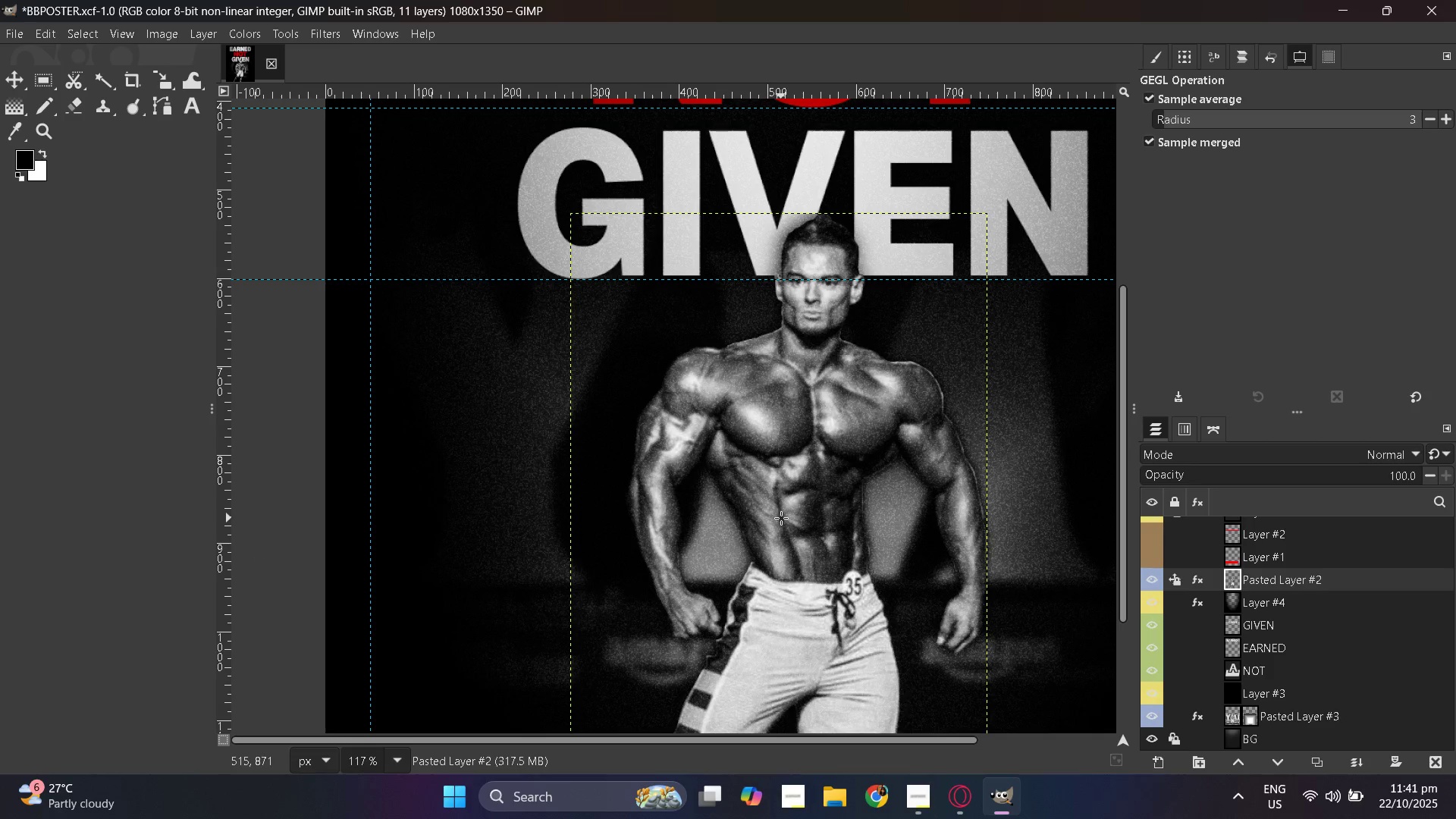 
hold_key(key=ControlLeft, duration=1.52)
scroll: coordinate [774, 512], scroll_direction: down, amount: 3.0
 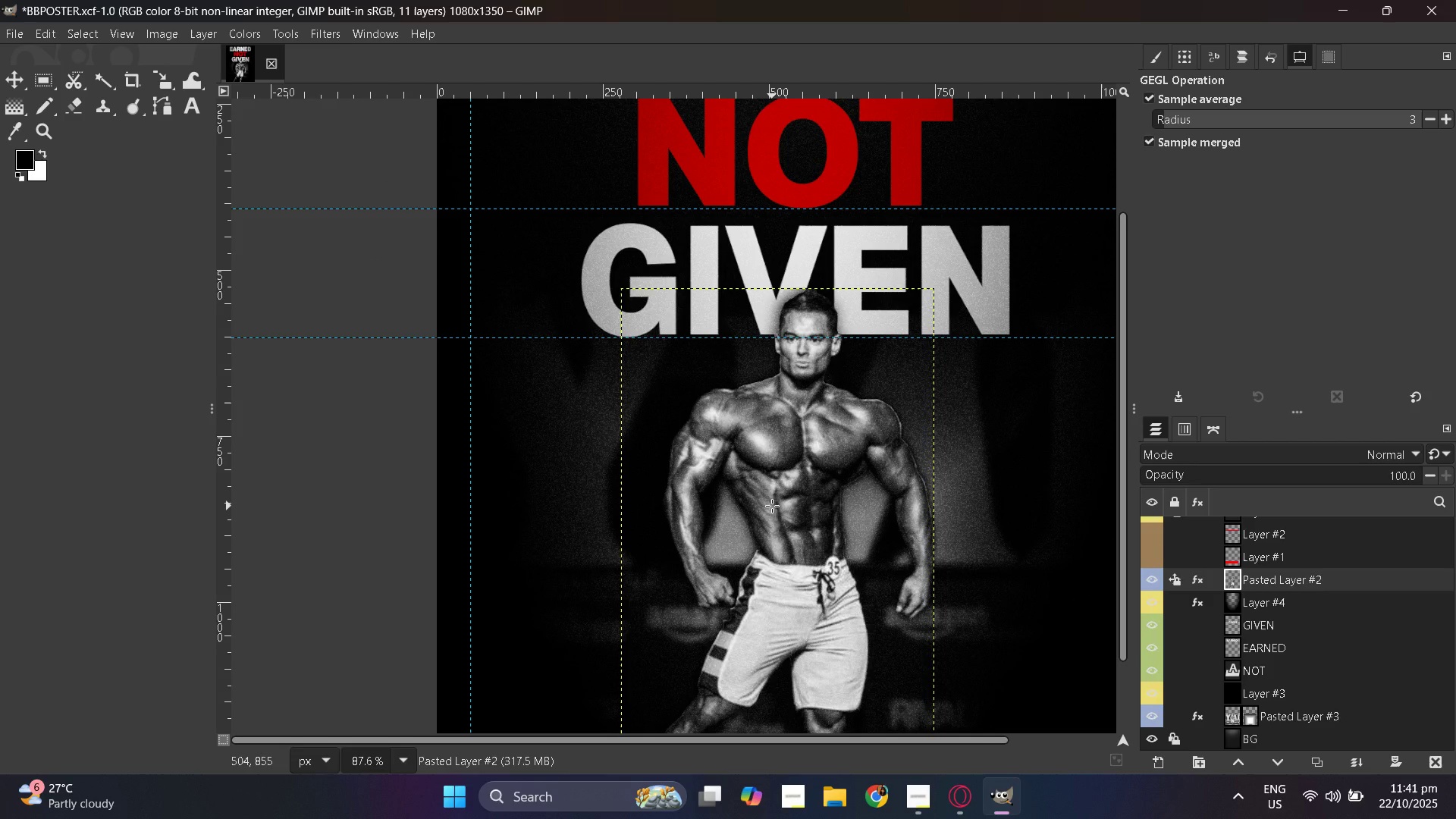 
hold_key(key=ControlLeft, duration=1.53)
scroll: coordinate [770, 505], scroll_direction: down, amount: 2.0
 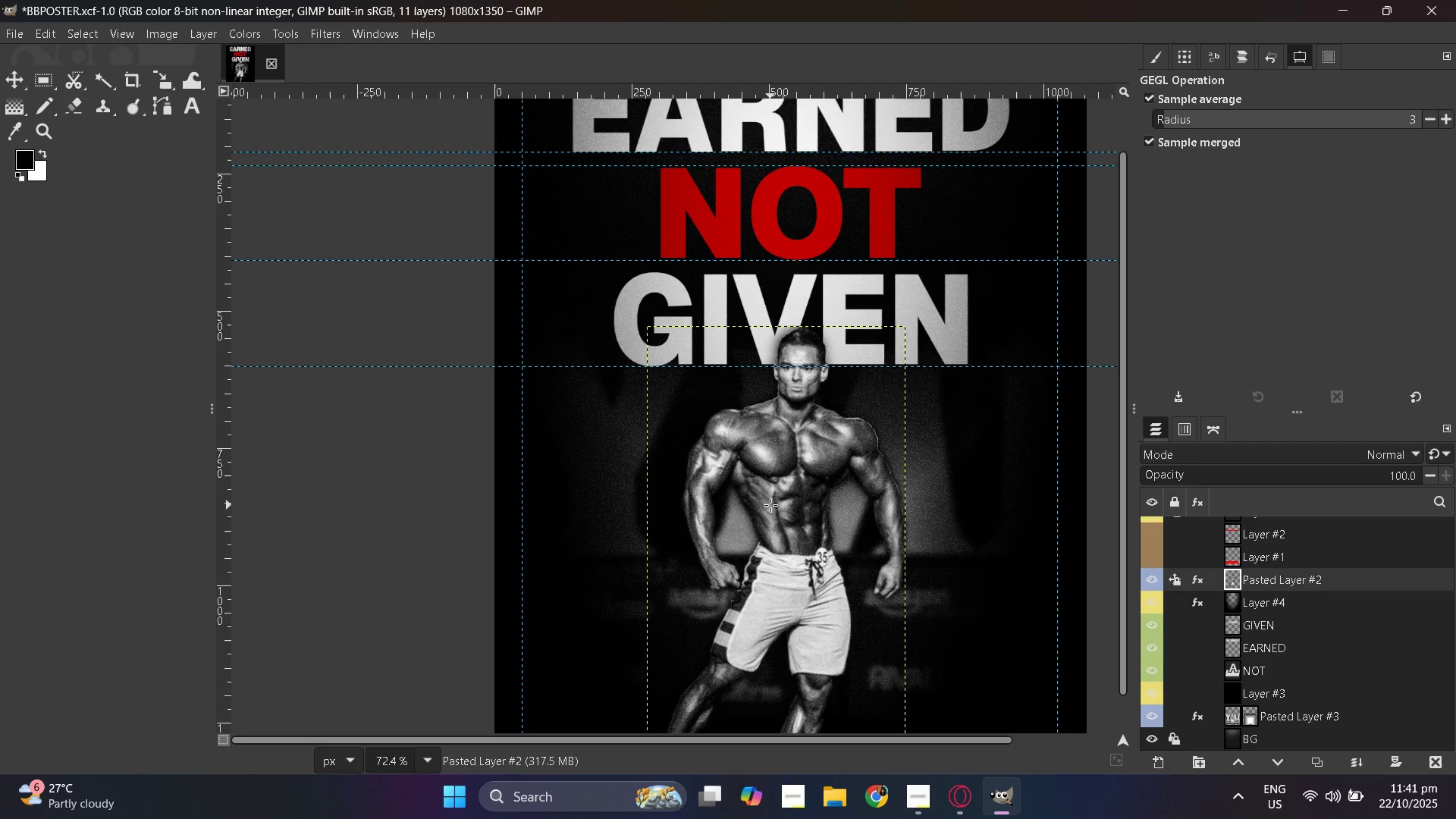 
hold_key(key=ControlLeft, duration=0.31)
 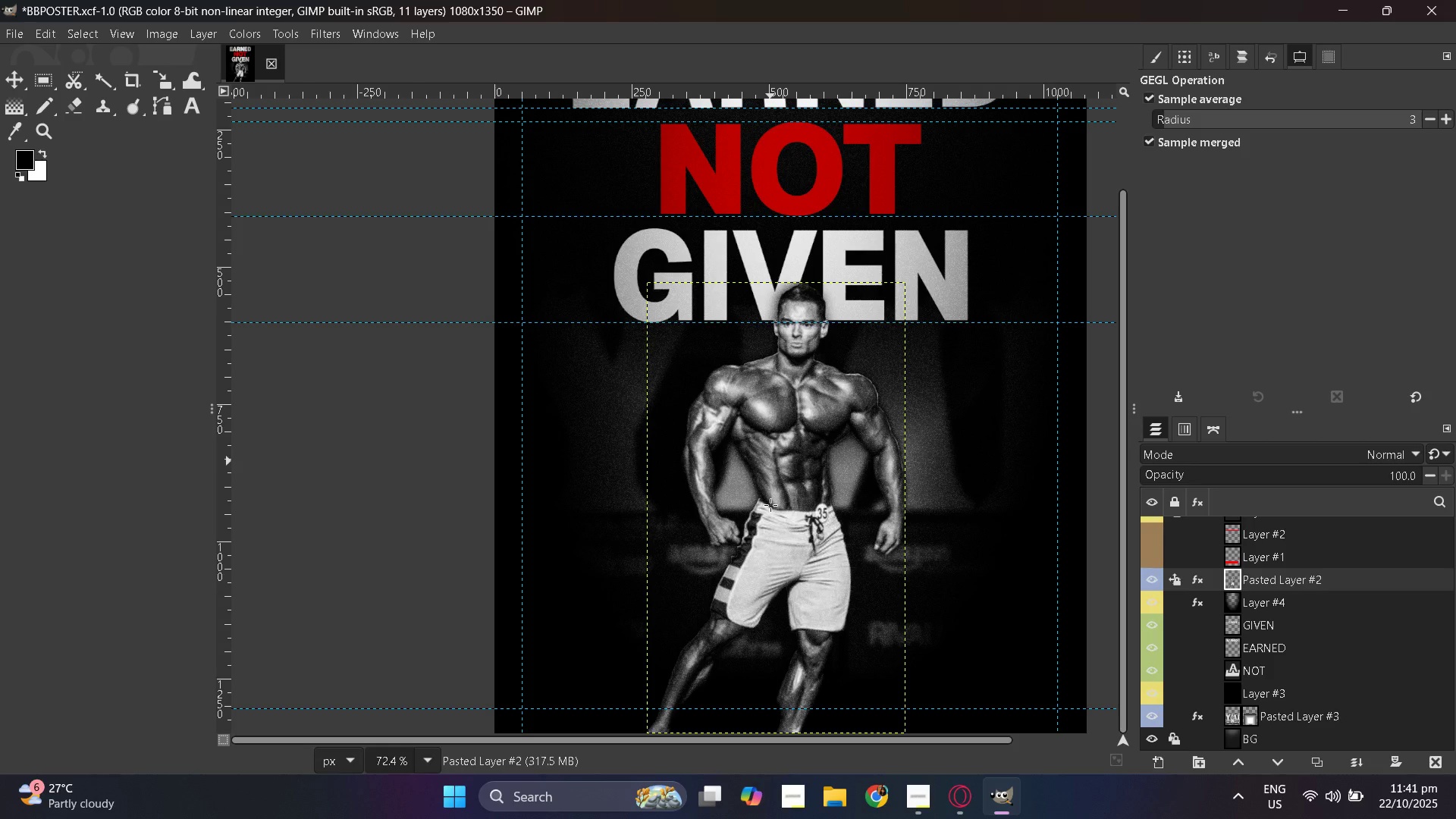 
hold_key(key=ControlLeft, duration=0.34)
 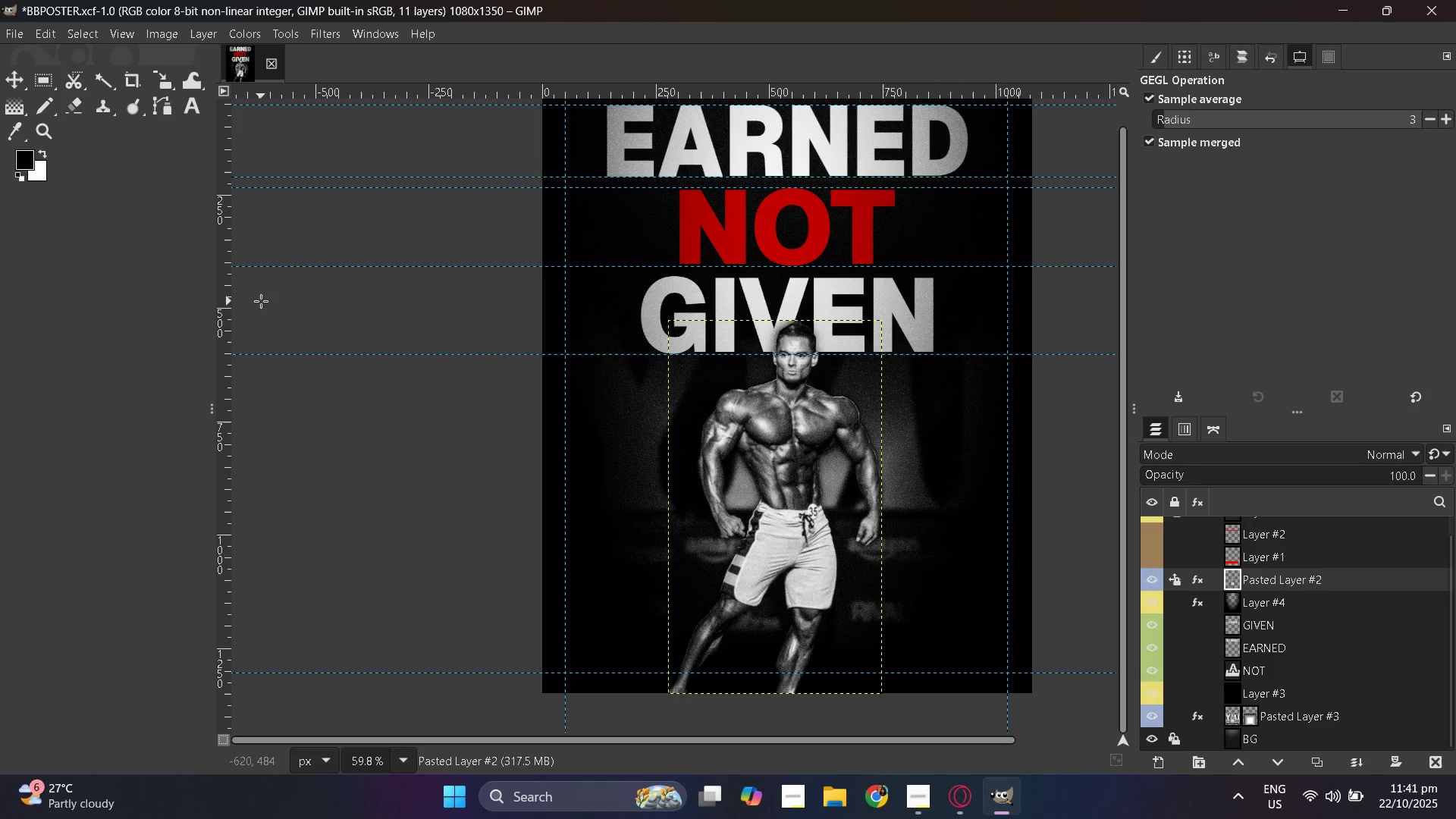 
left_click([18, 81])
 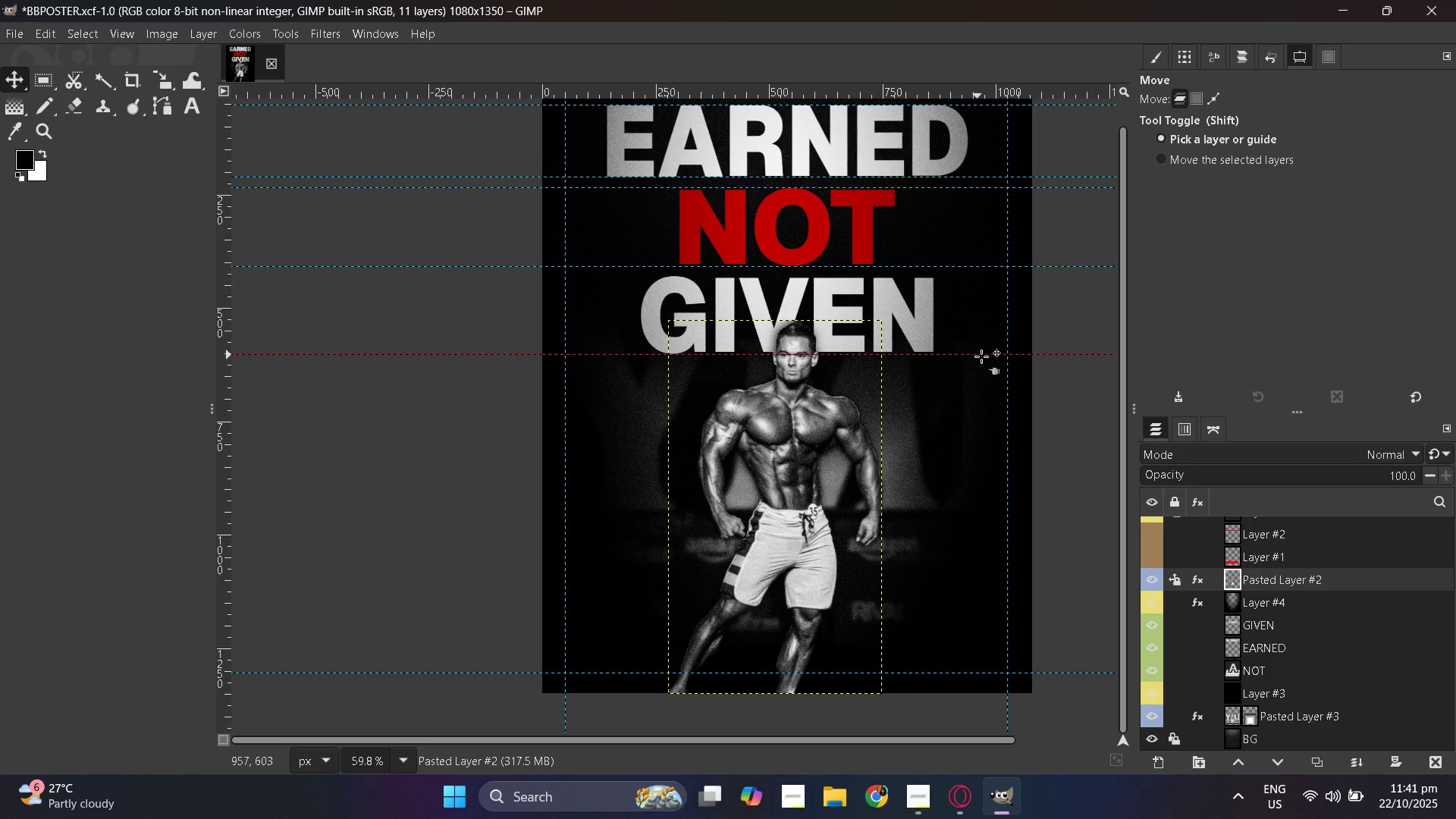 
hold_key(key=ControlLeft, duration=0.51)
scroll: coordinate [944, 342], scroll_direction: down, amount: 2.0
 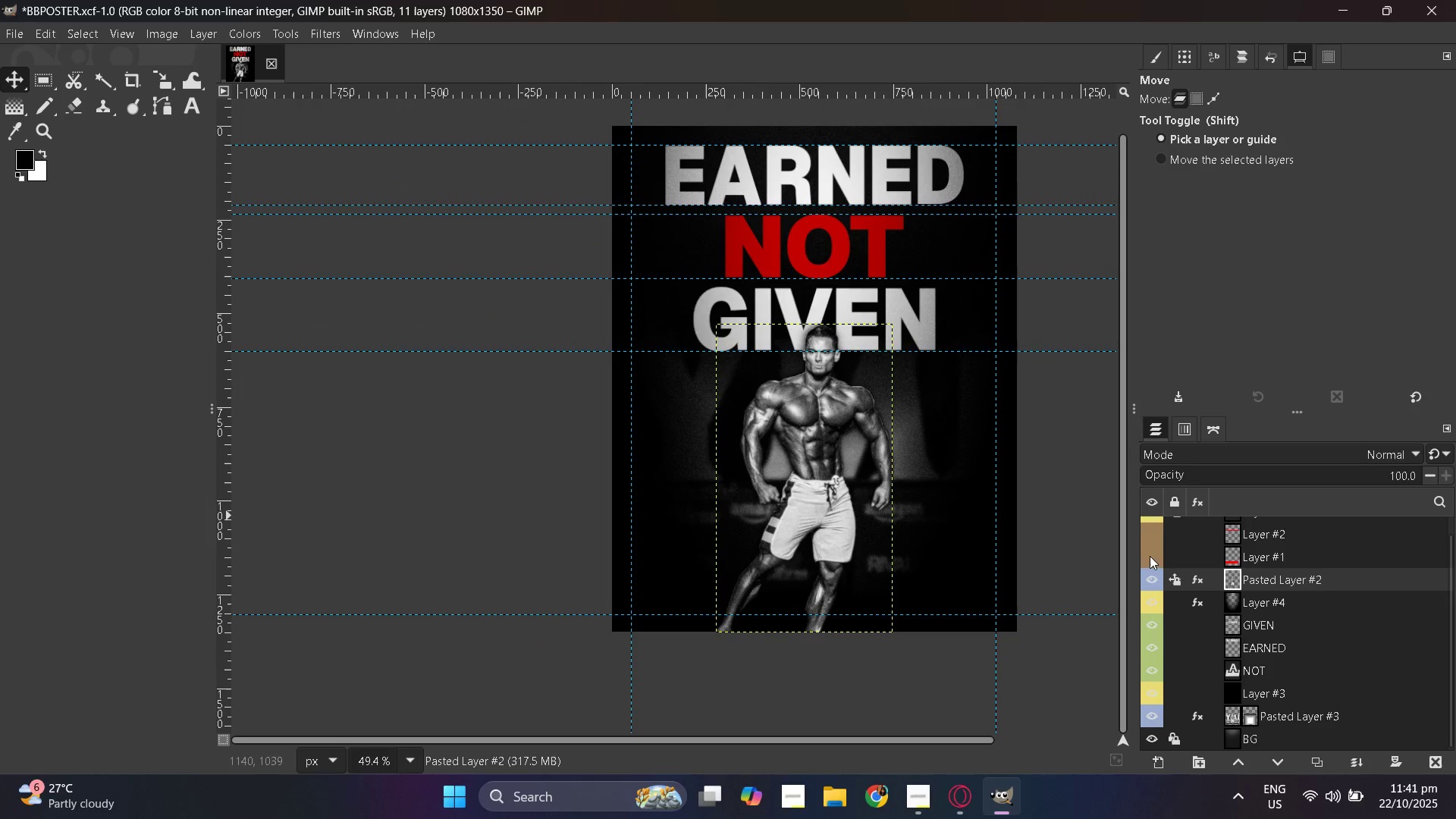 
left_click([1259, 562])
 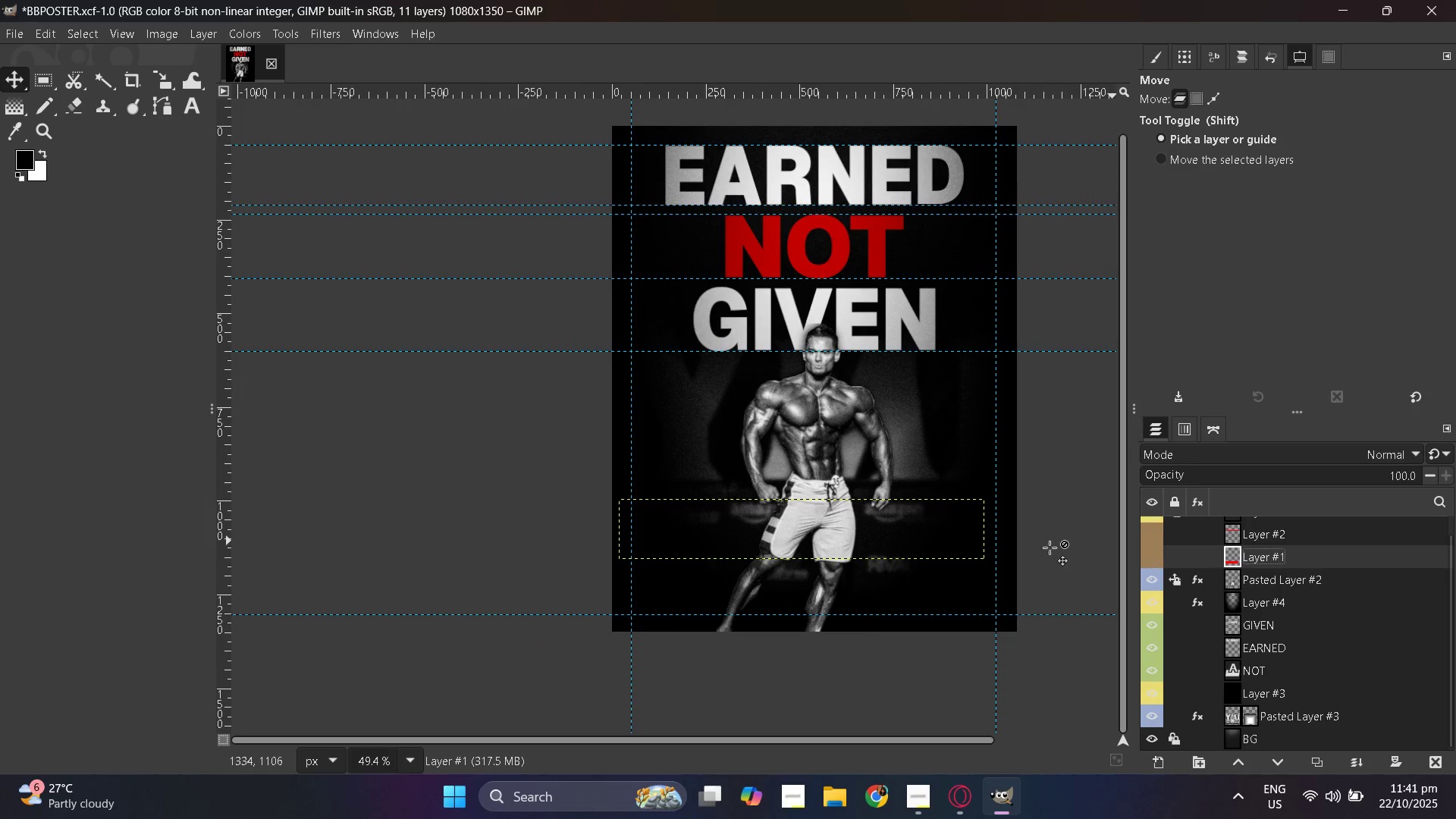 
hold_key(key=ControlLeft, duration=1.13)
scroll: coordinate [639, 504], scroll_direction: up, amount: 12.0
 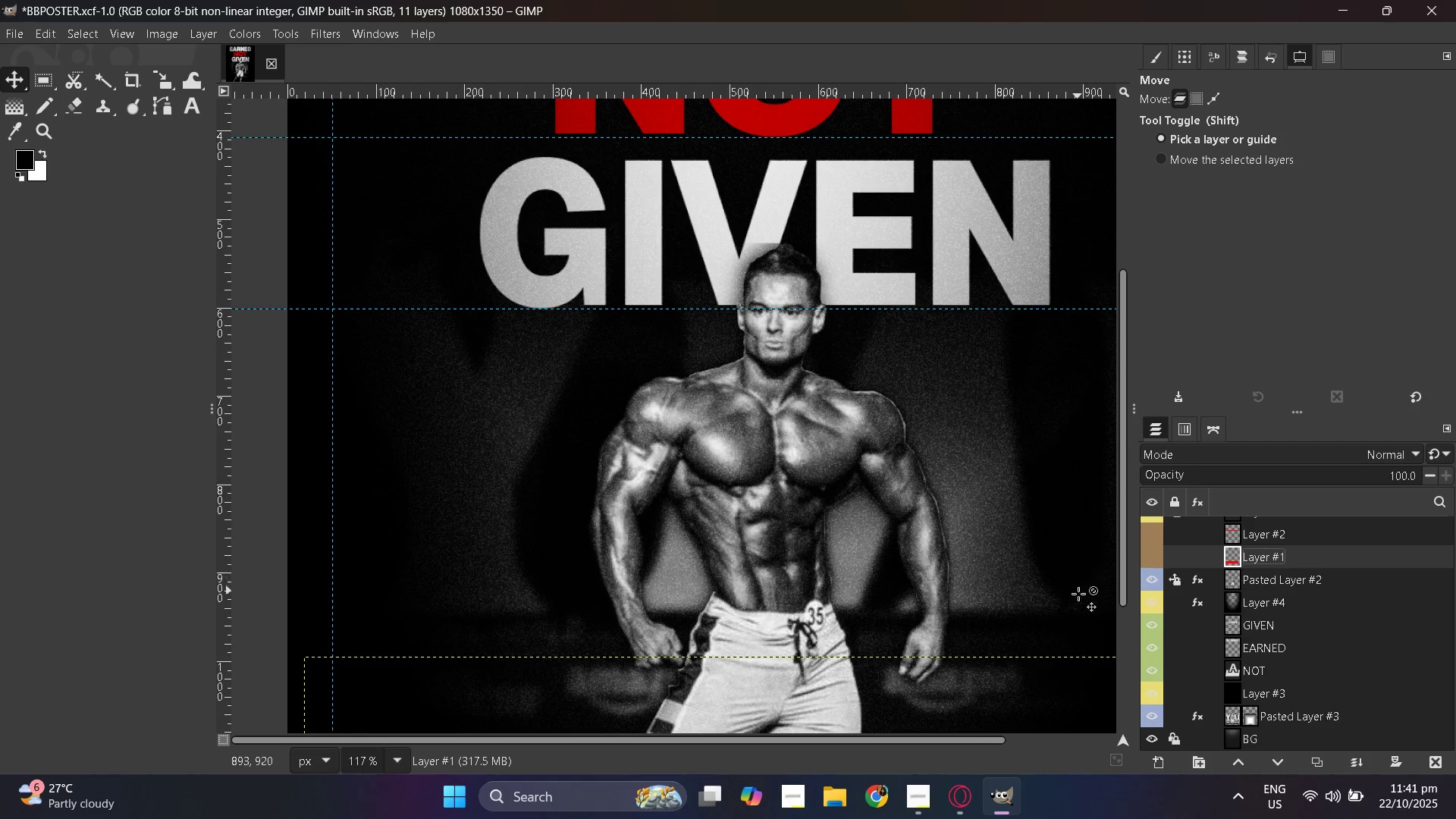 
mouse_move([1223, 660])
 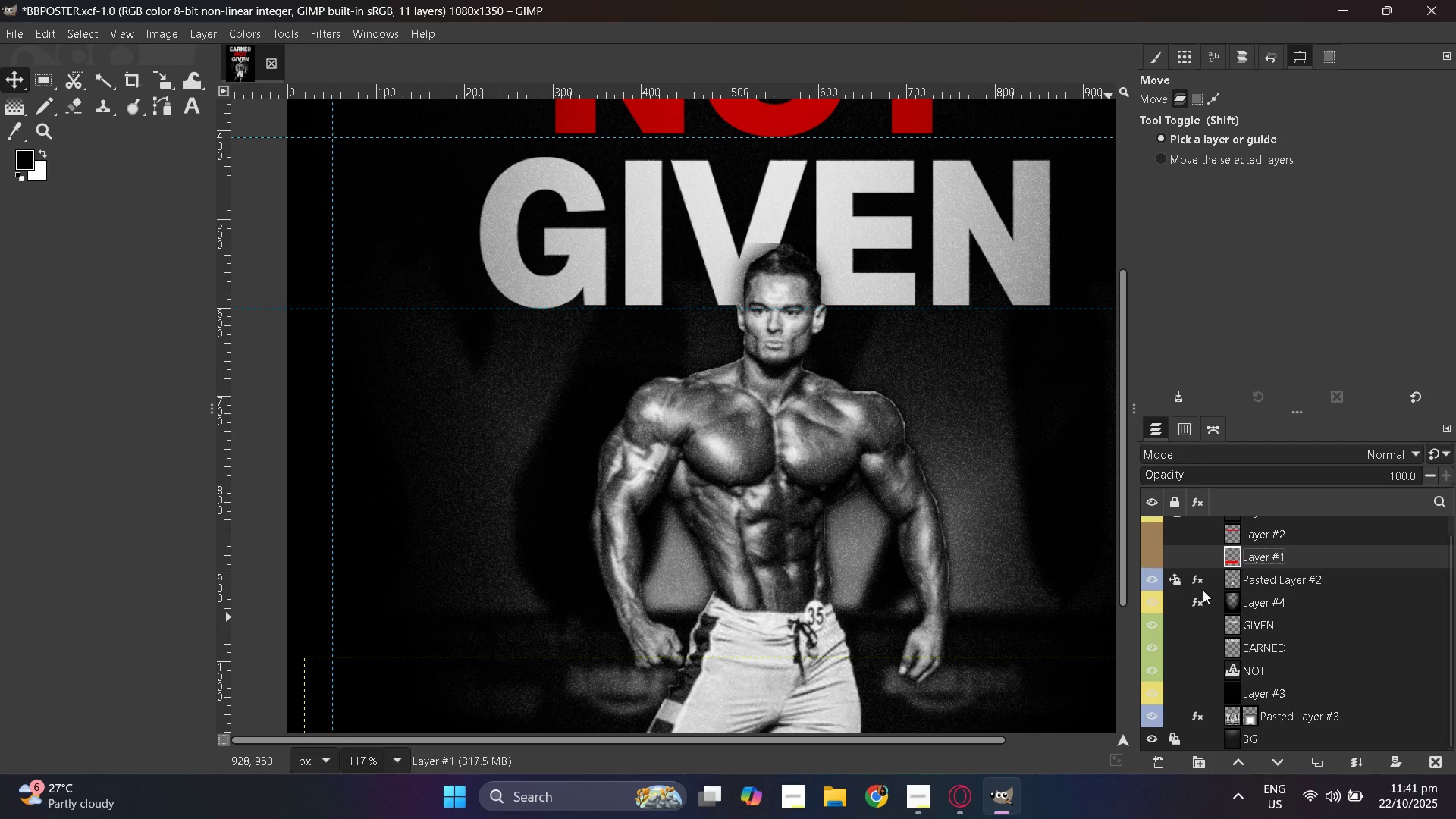 
scroll: coordinate [1243, 620], scroll_direction: up, amount: 2.0
 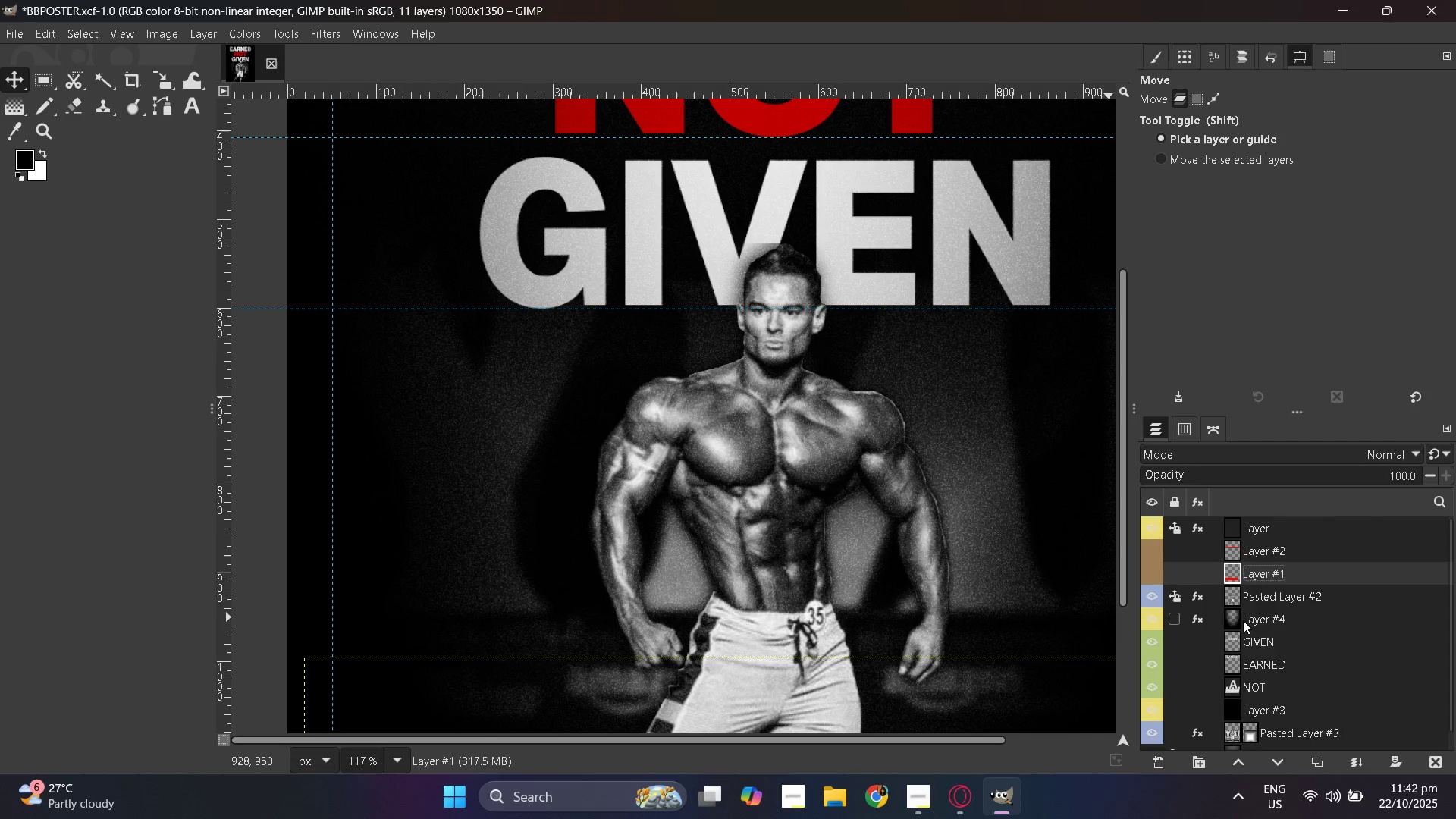 
scroll: coordinate [1243, 620], scroll_direction: down, amount: 1.0
 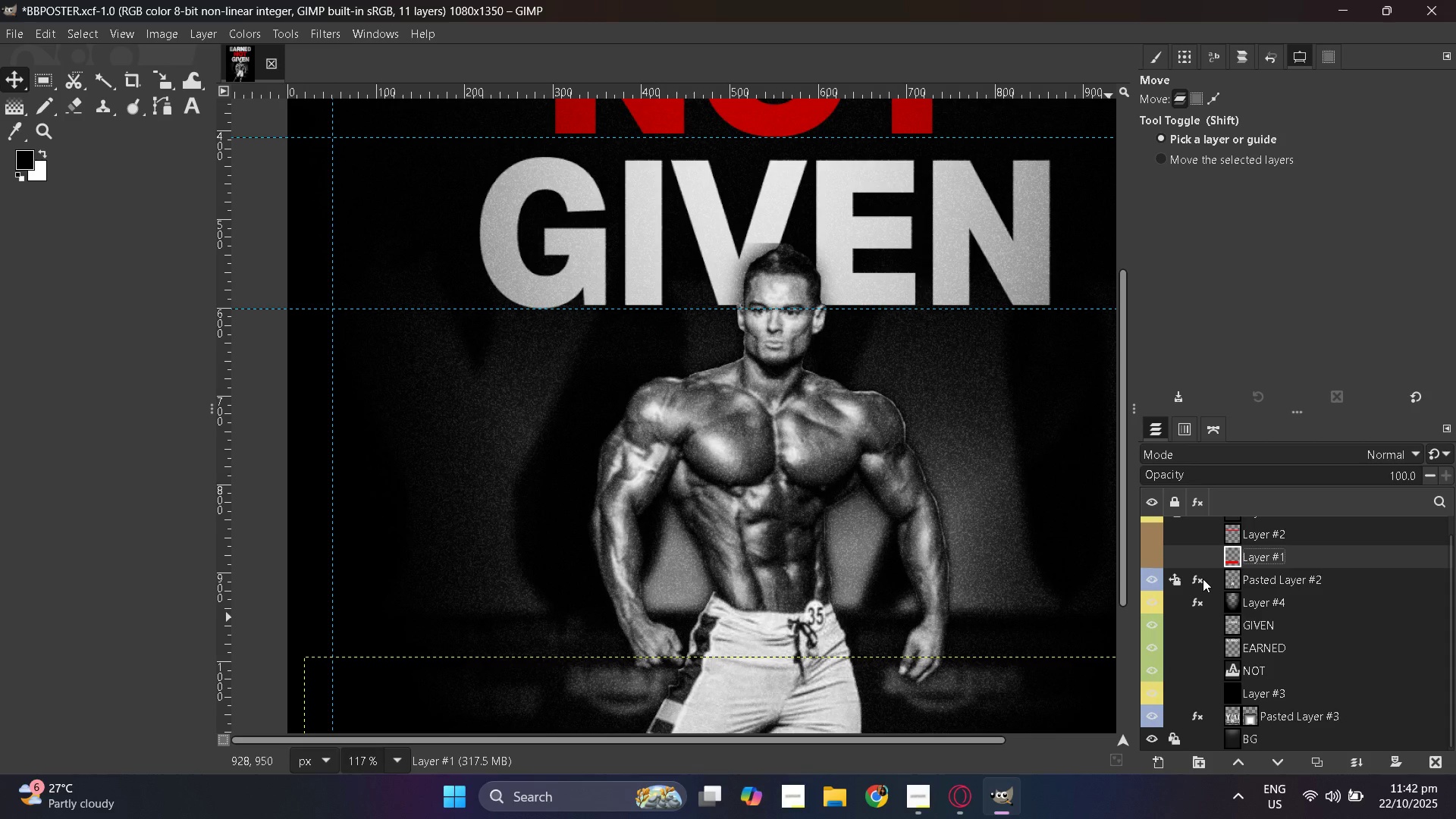 
left_click([1199, 580])
 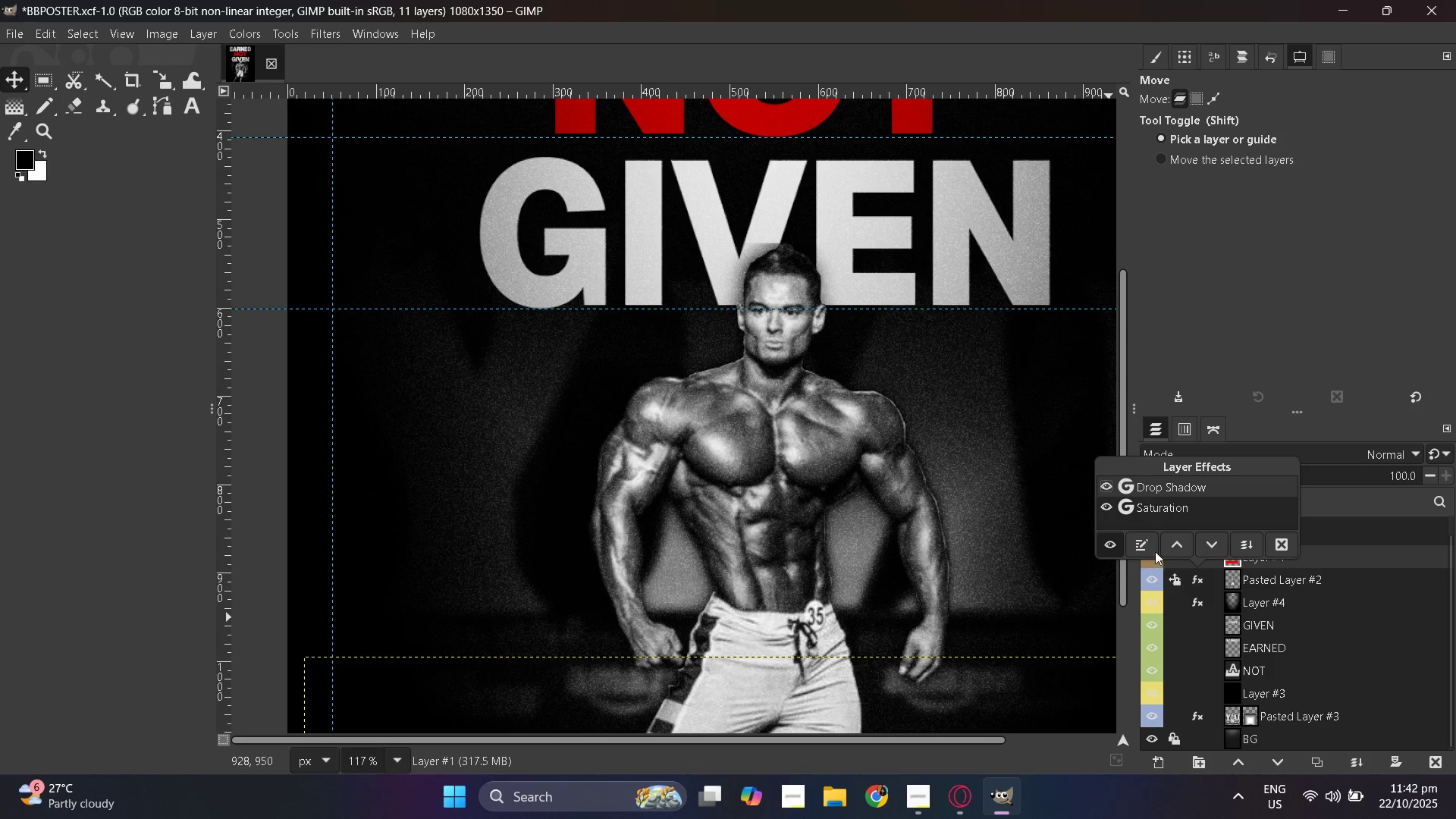 
left_click([1147, 544])
 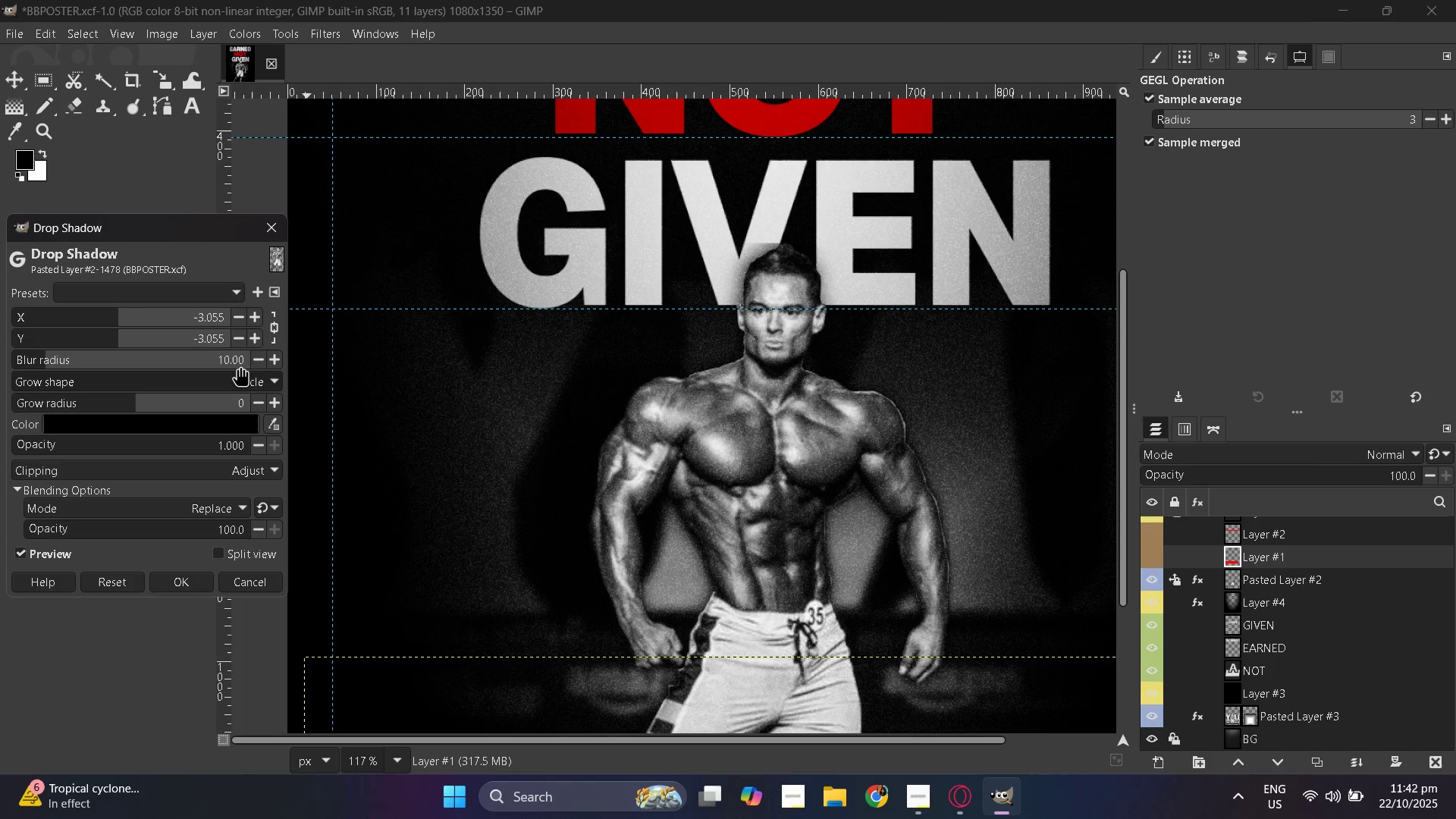 
wait(5.34)
 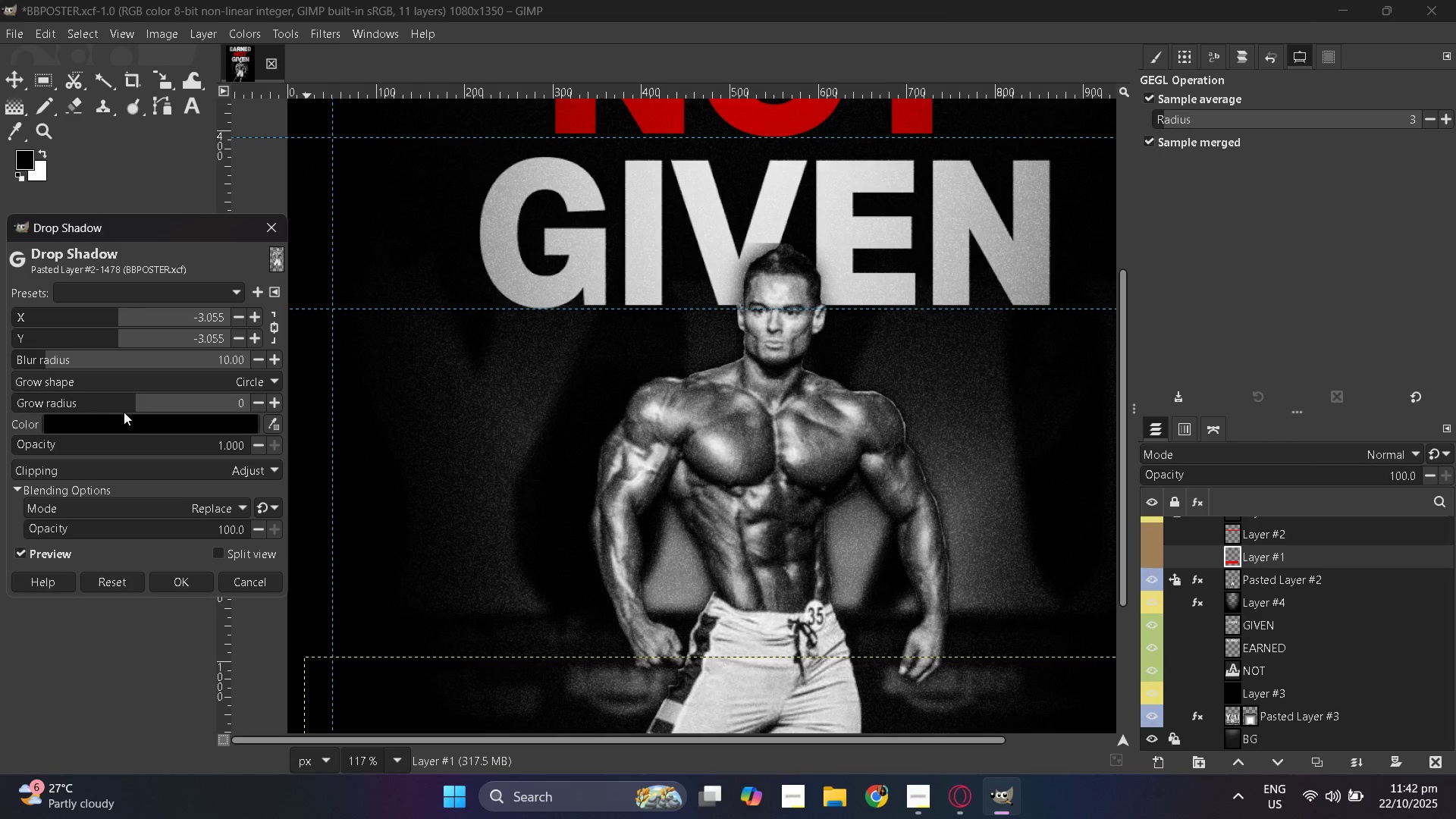 
double_click([252, 317])
 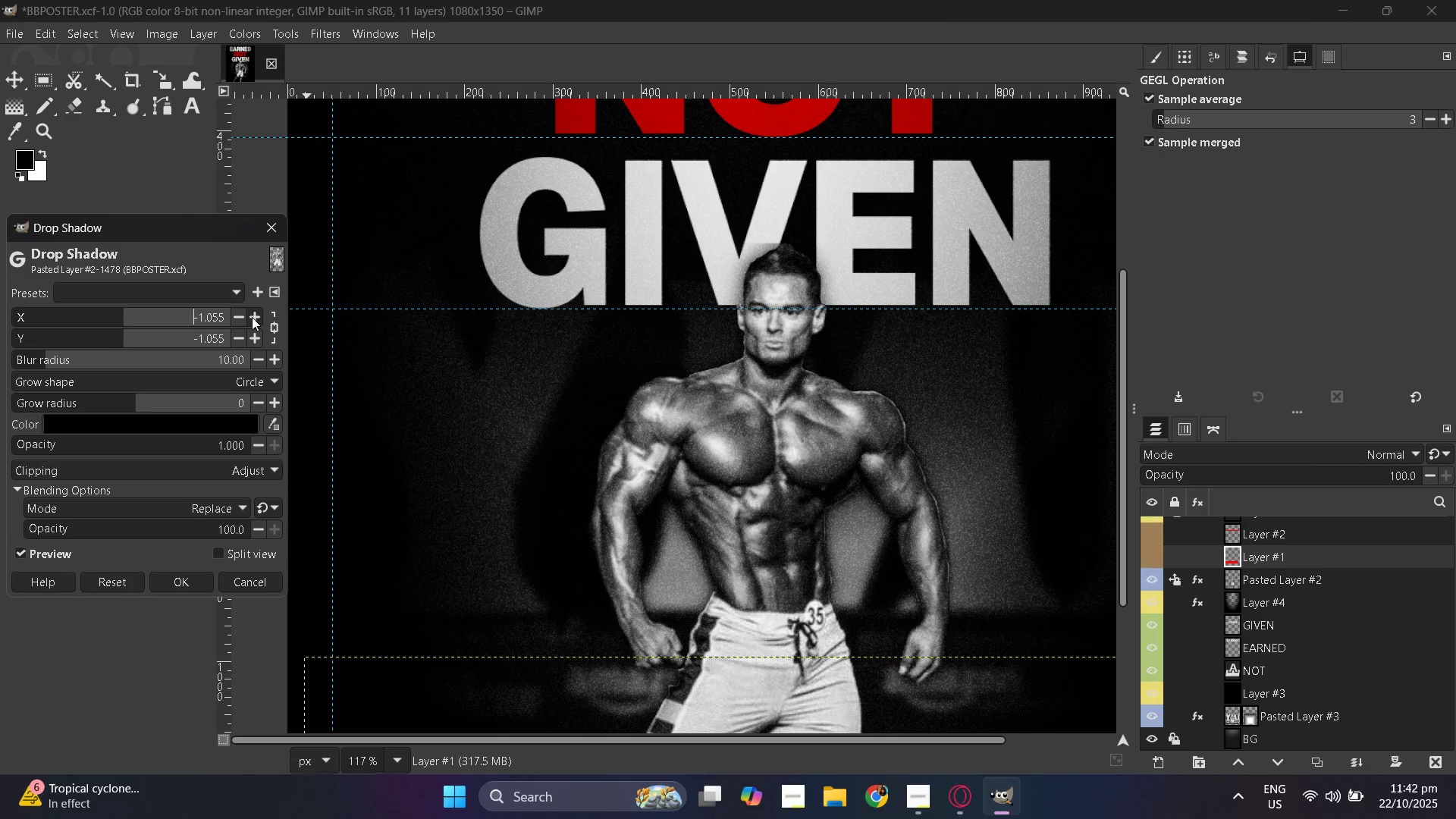 
triple_click([252, 317])
 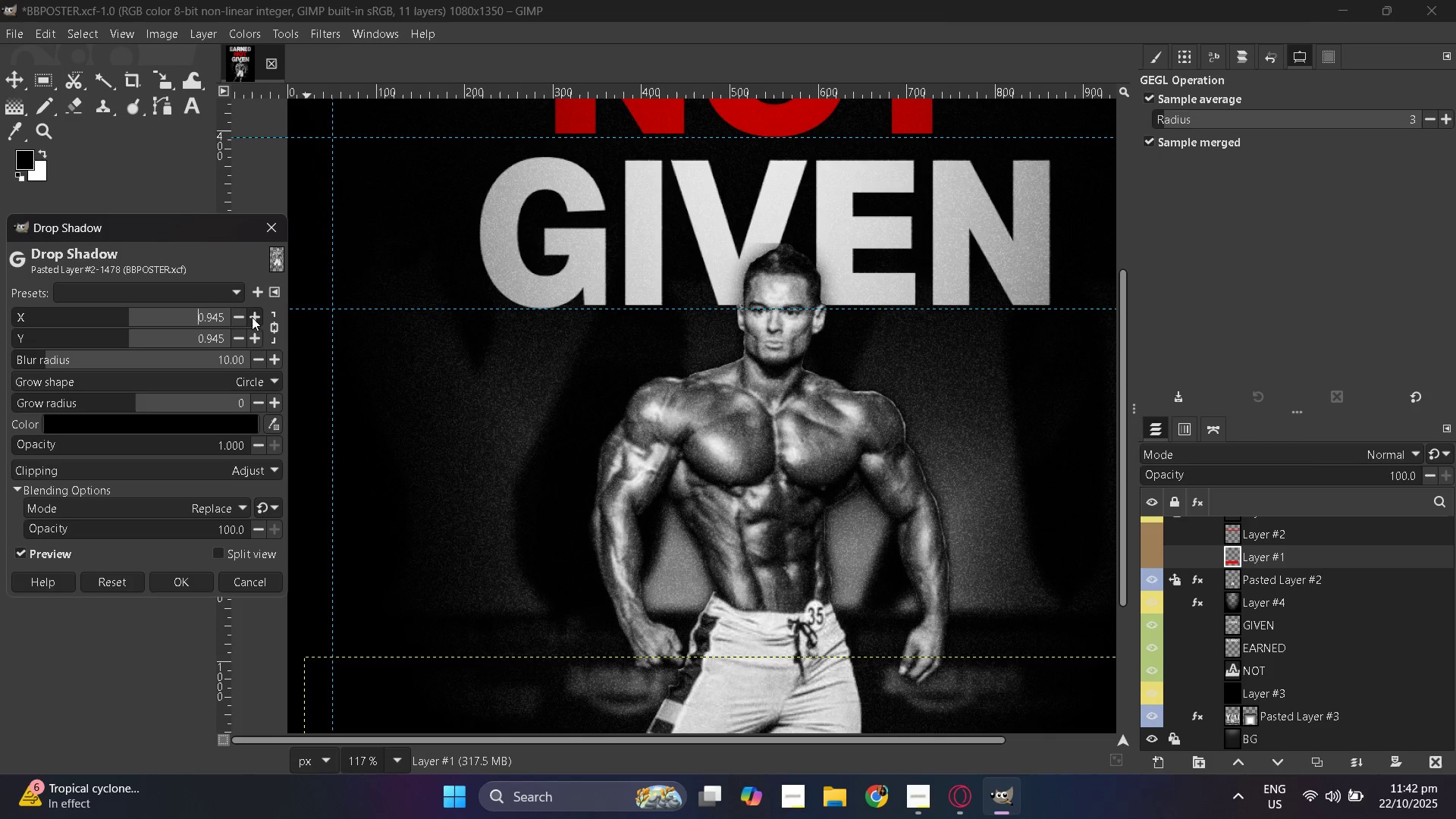 
triple_click([252, 317])
 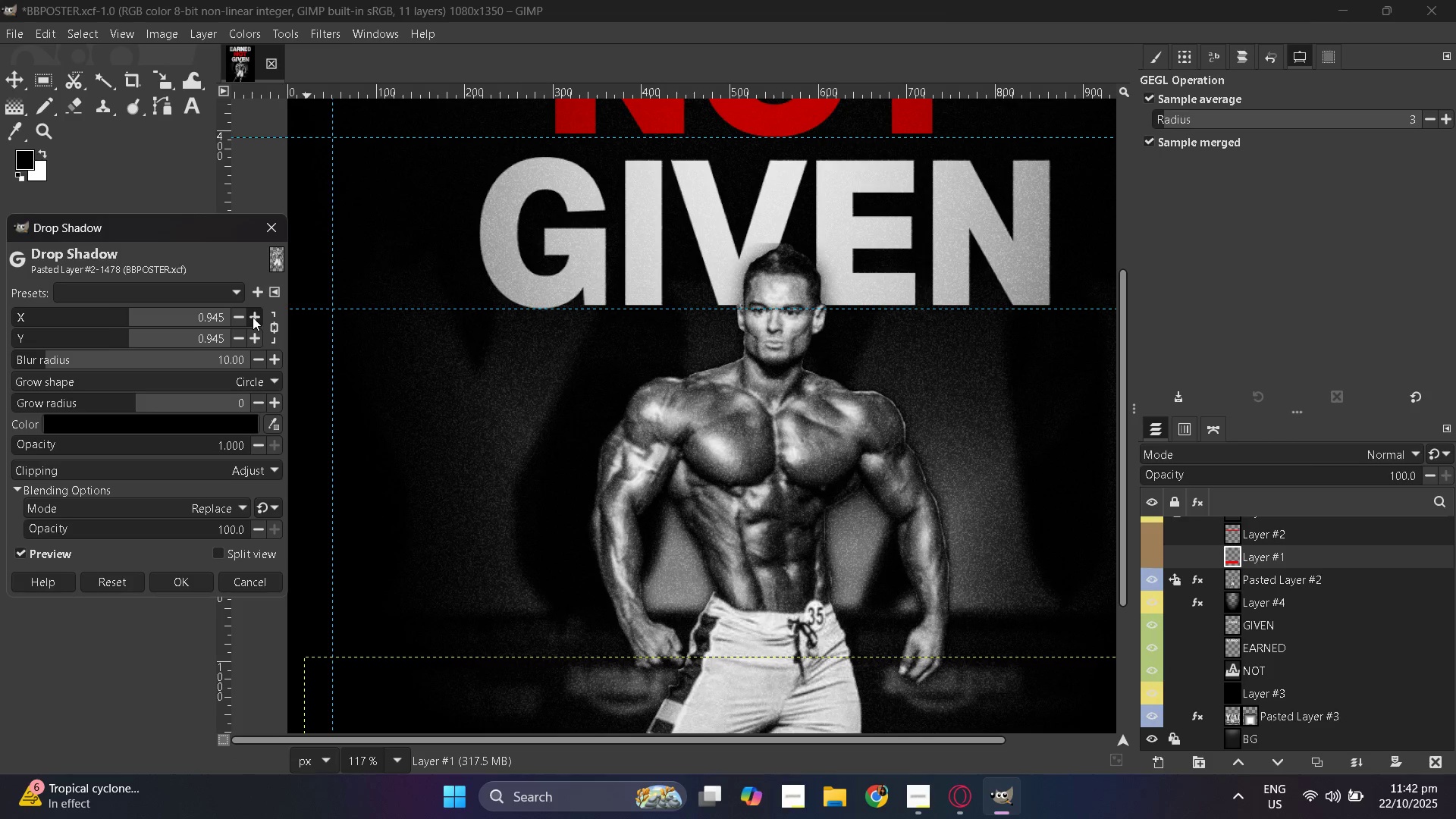 
triple_click([253, 317])
 